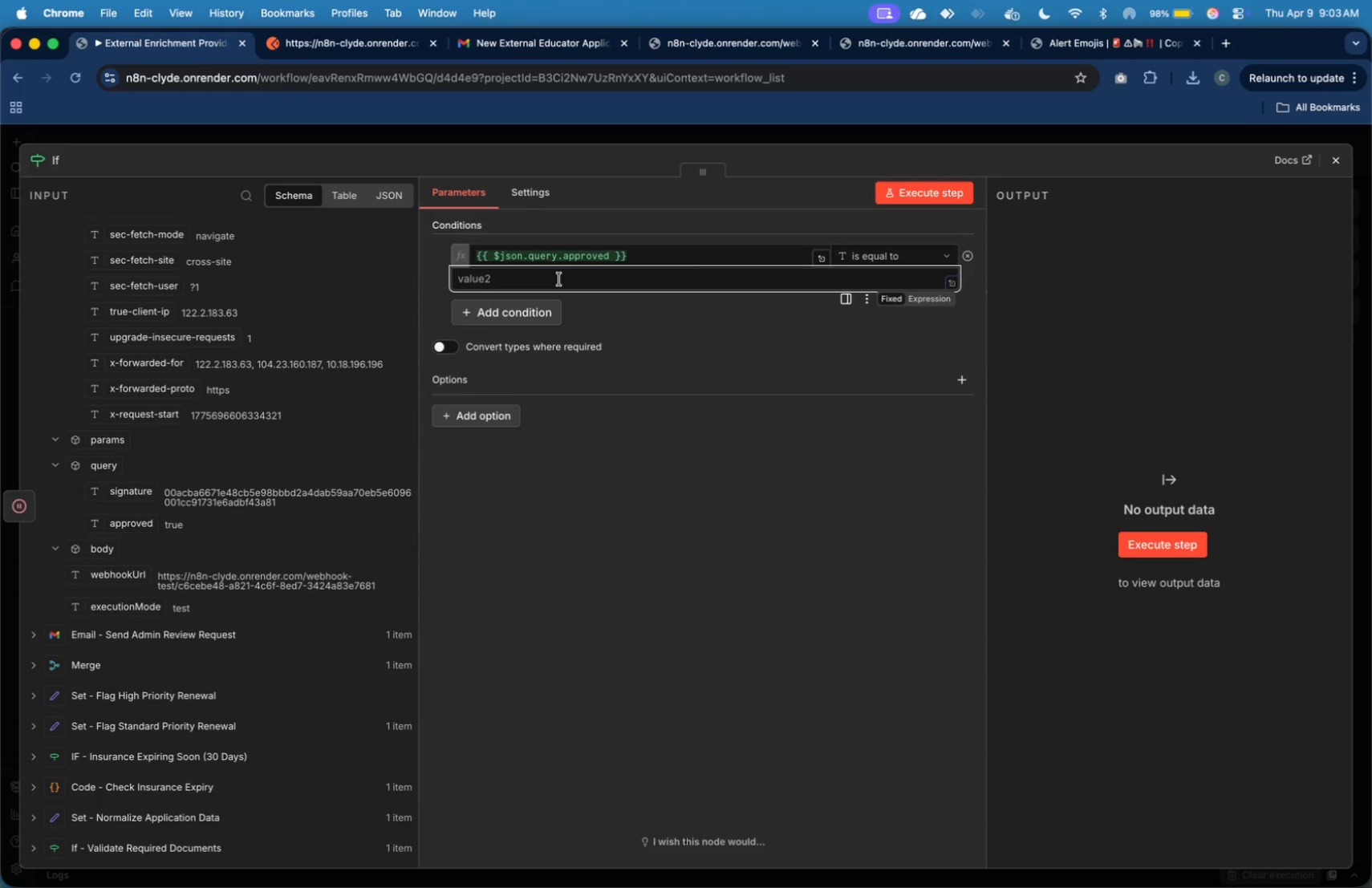 
type(true)
 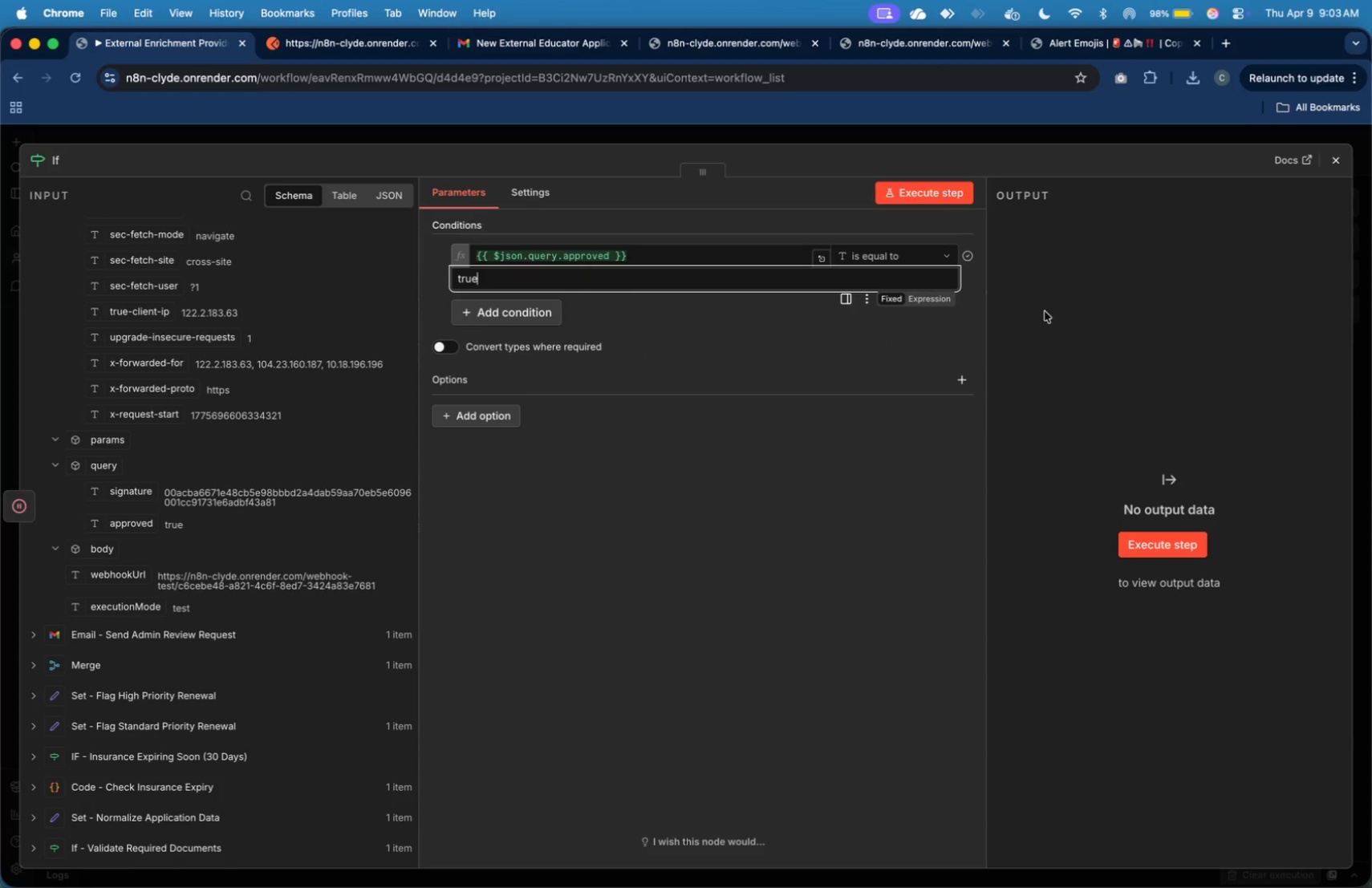 
left_click([1045, 286])
 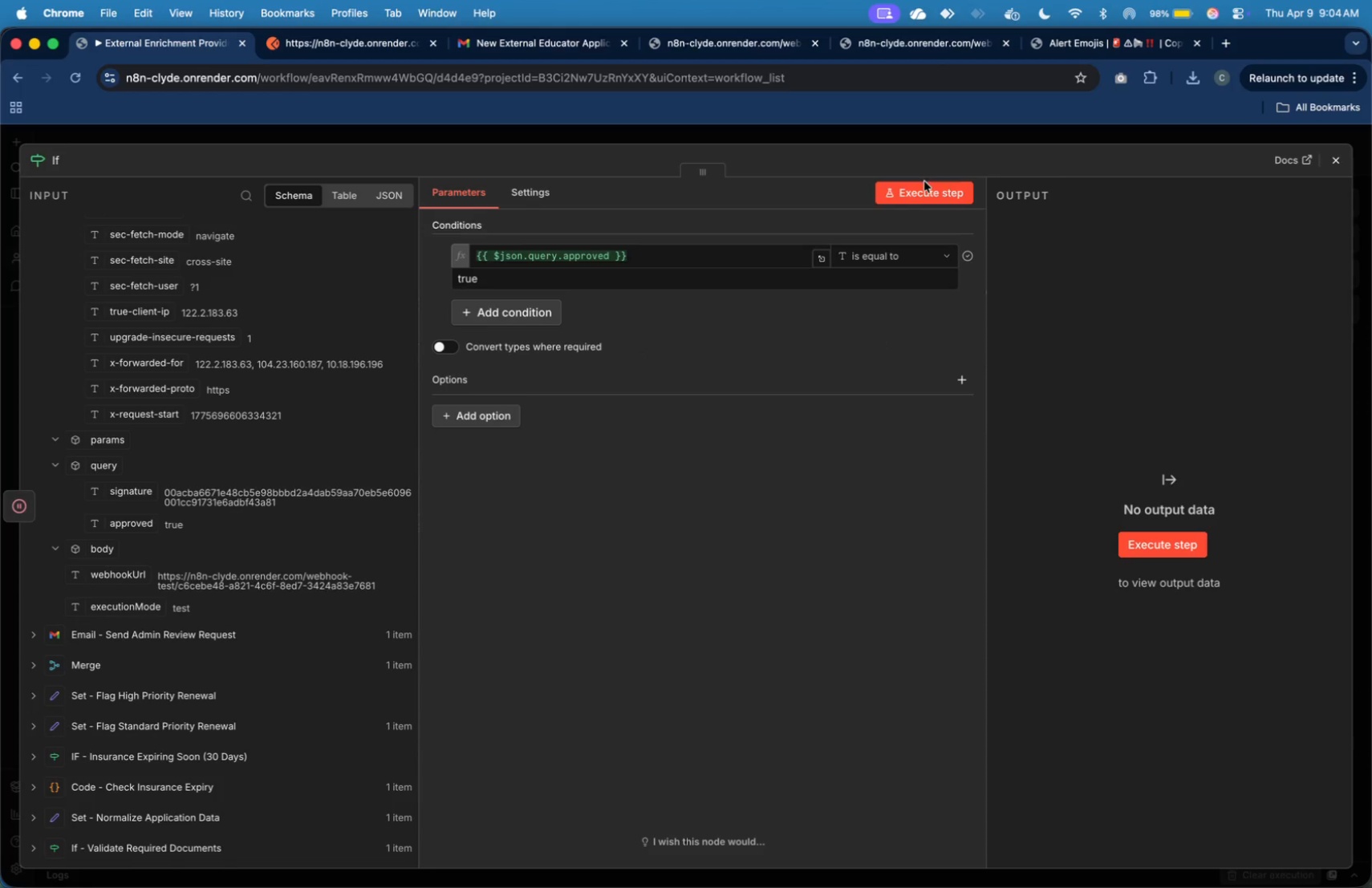 
double_click([927, 189])
 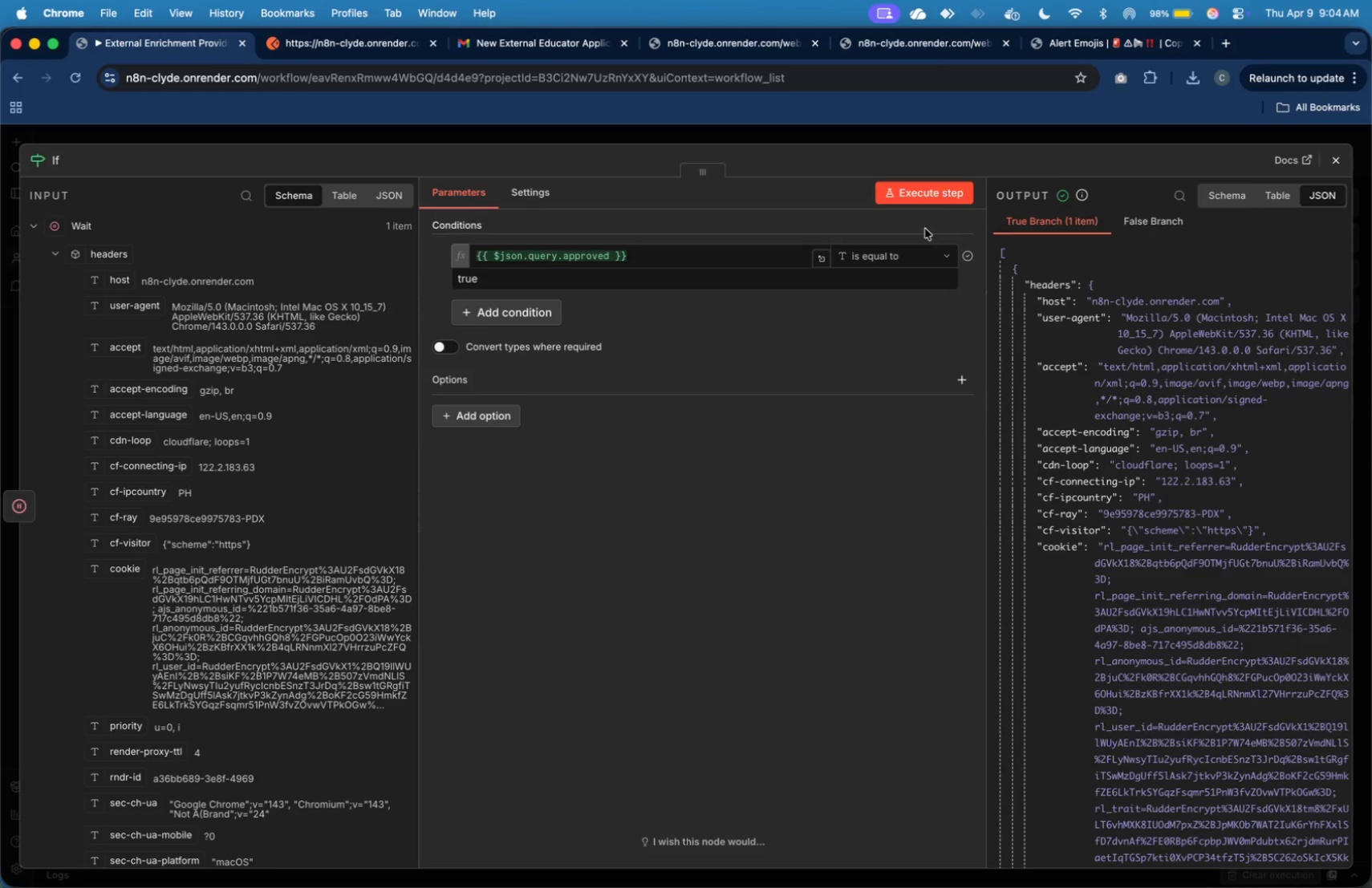 
wait(34.17)
 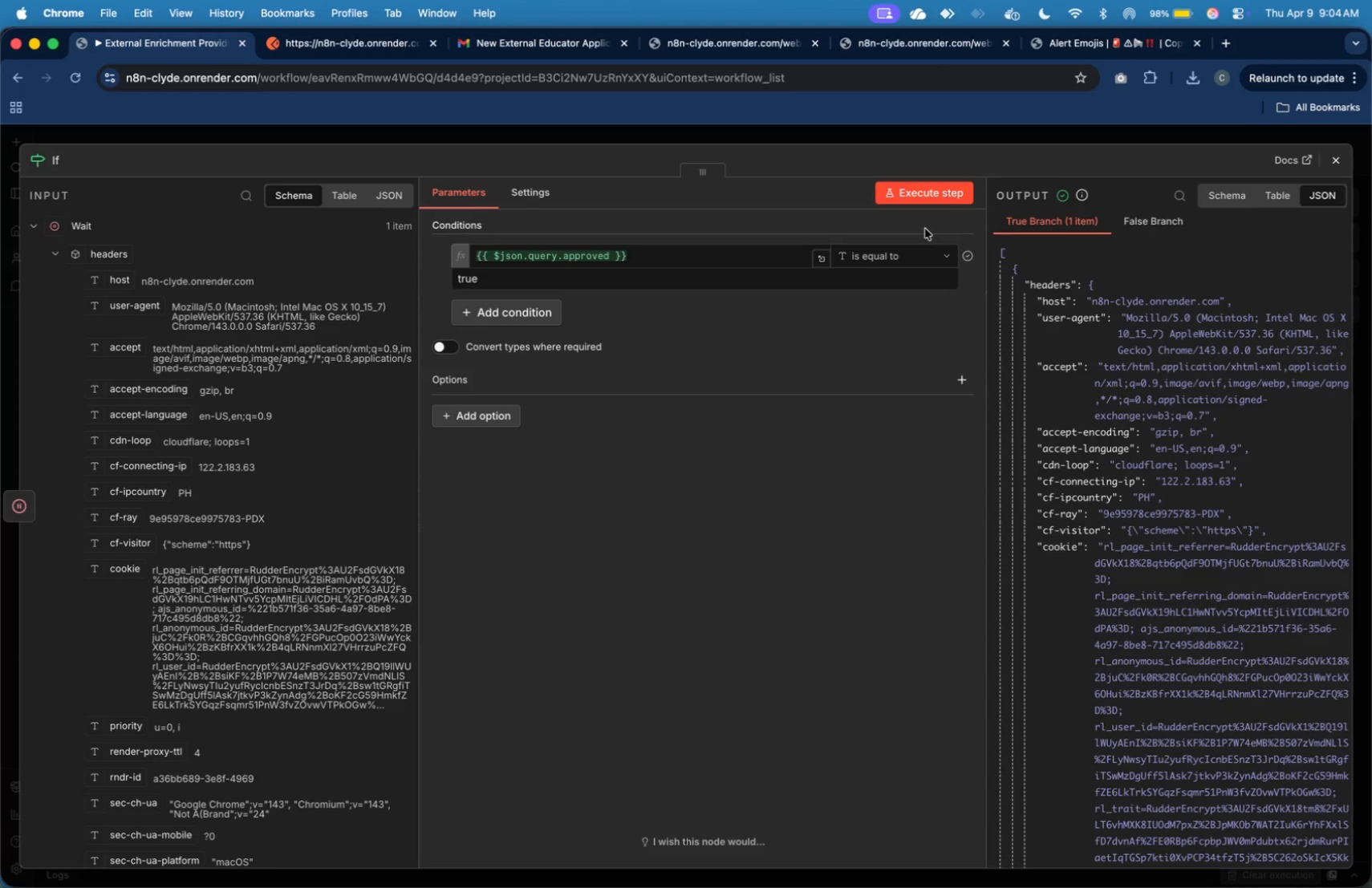 
left_click([790, 553])
 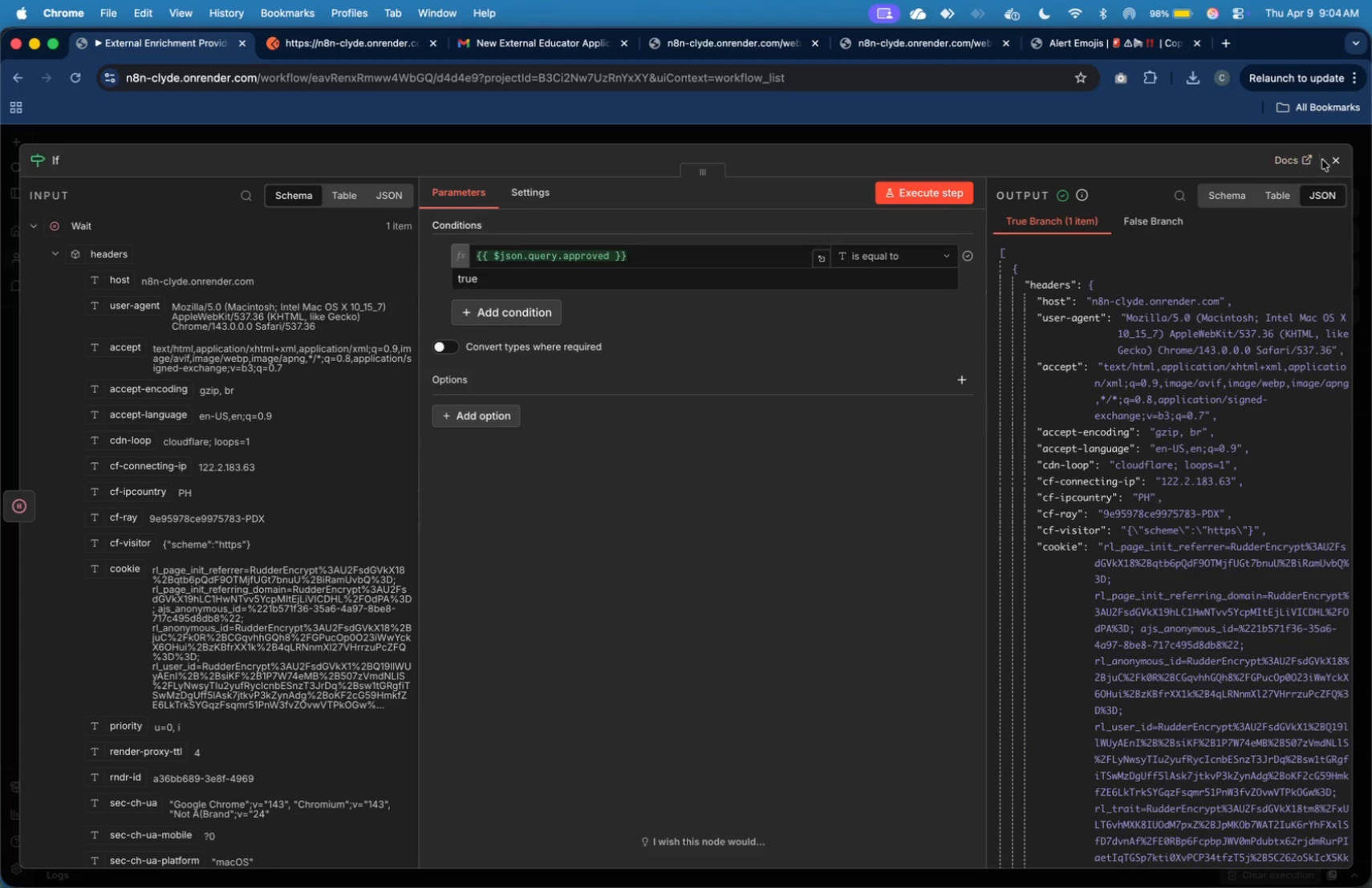 
left_click([1329, 163])
 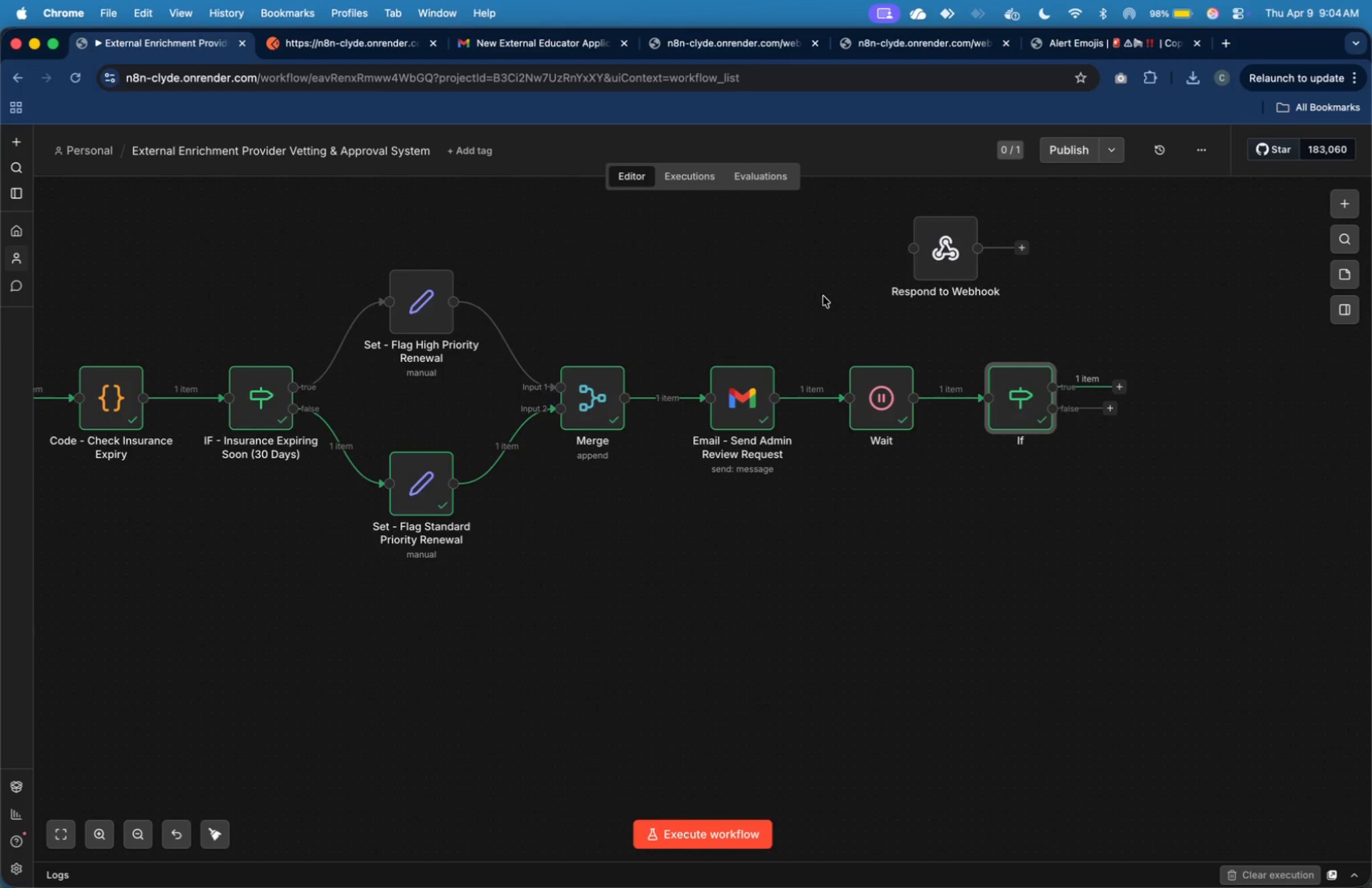 
left_click([790, 305])
 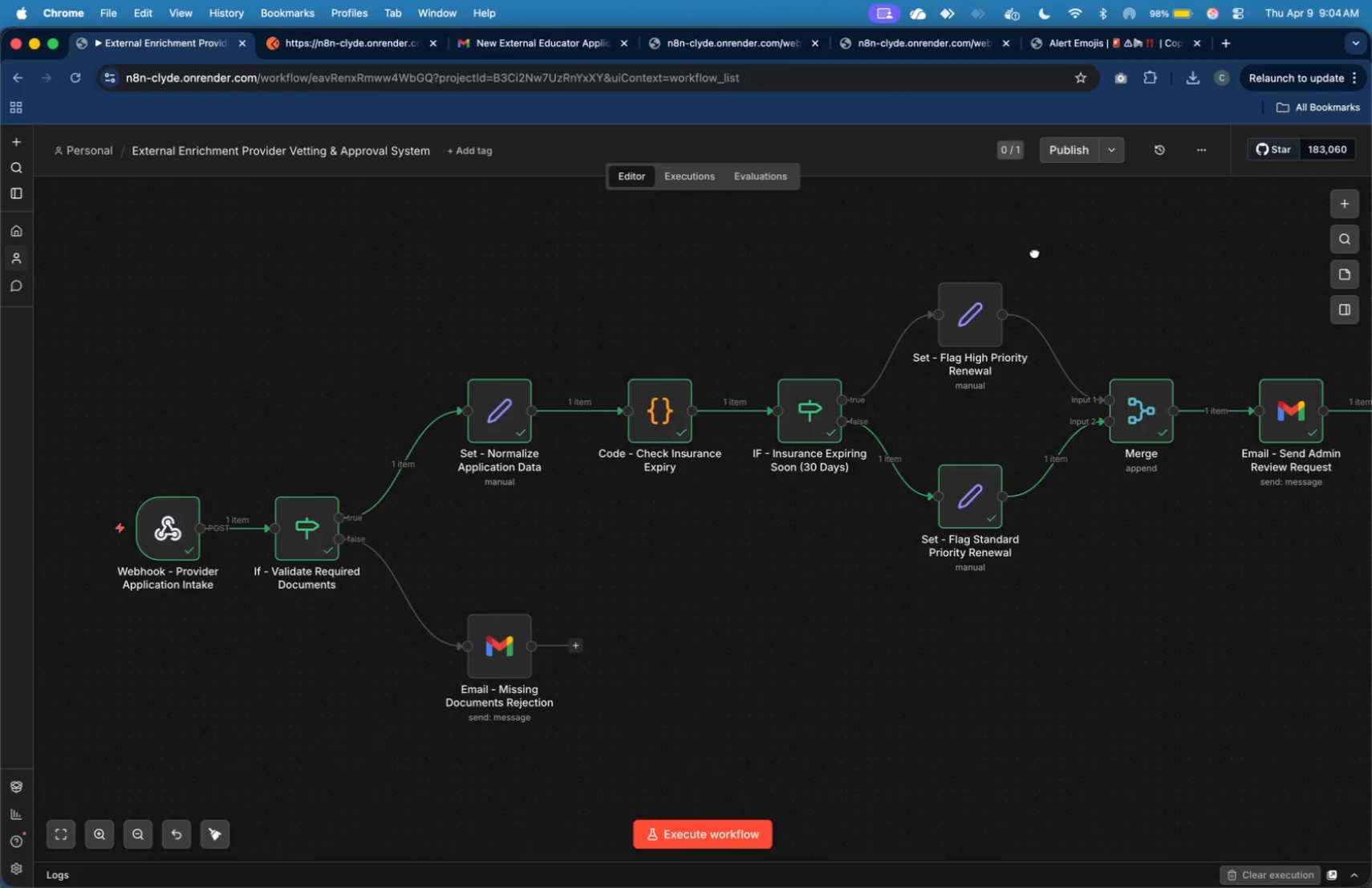 
scroll: coordinate [593, 280], scroll_direction: up, amount: 1.0
 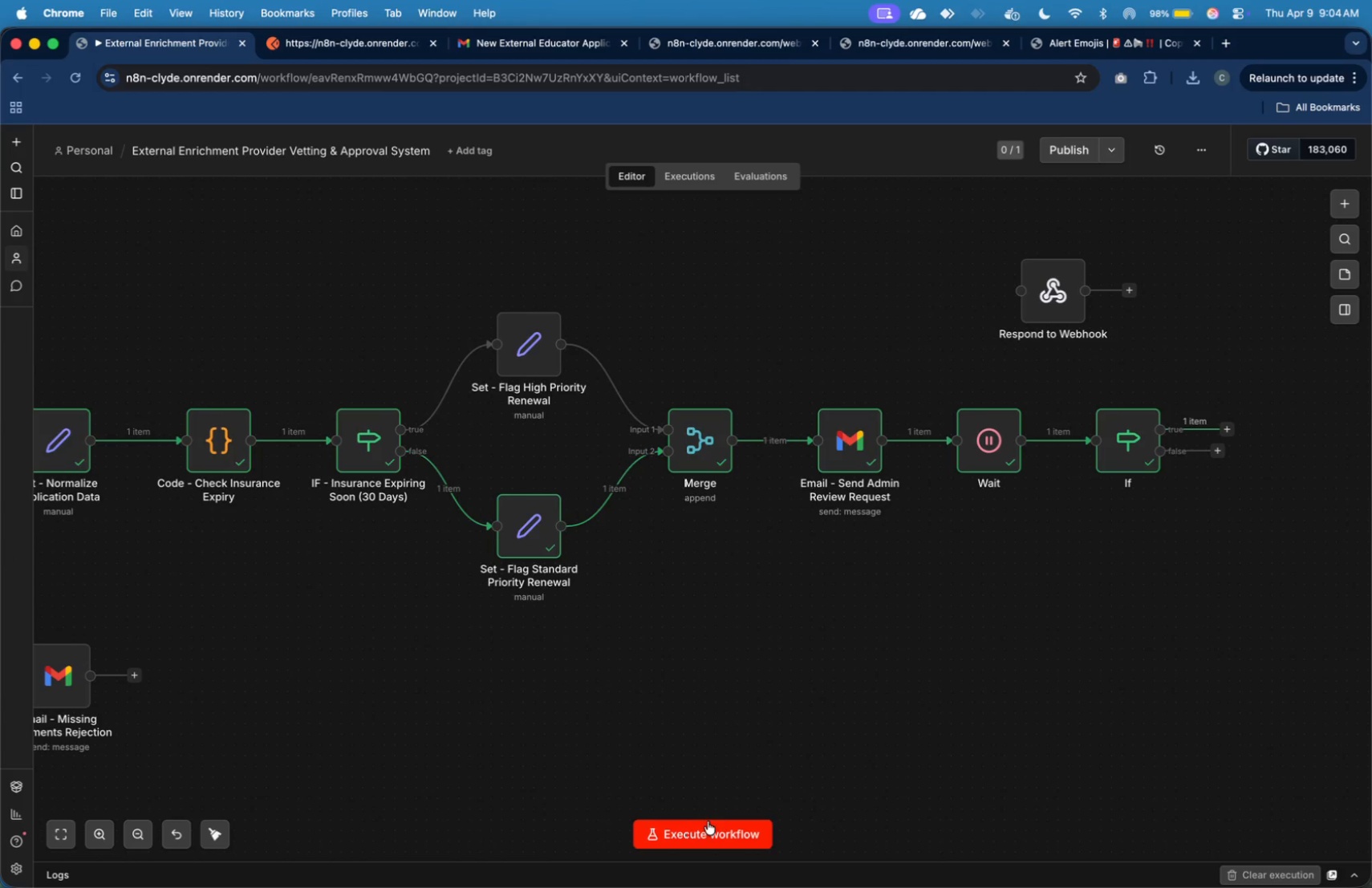 
left_click([709, 825])
 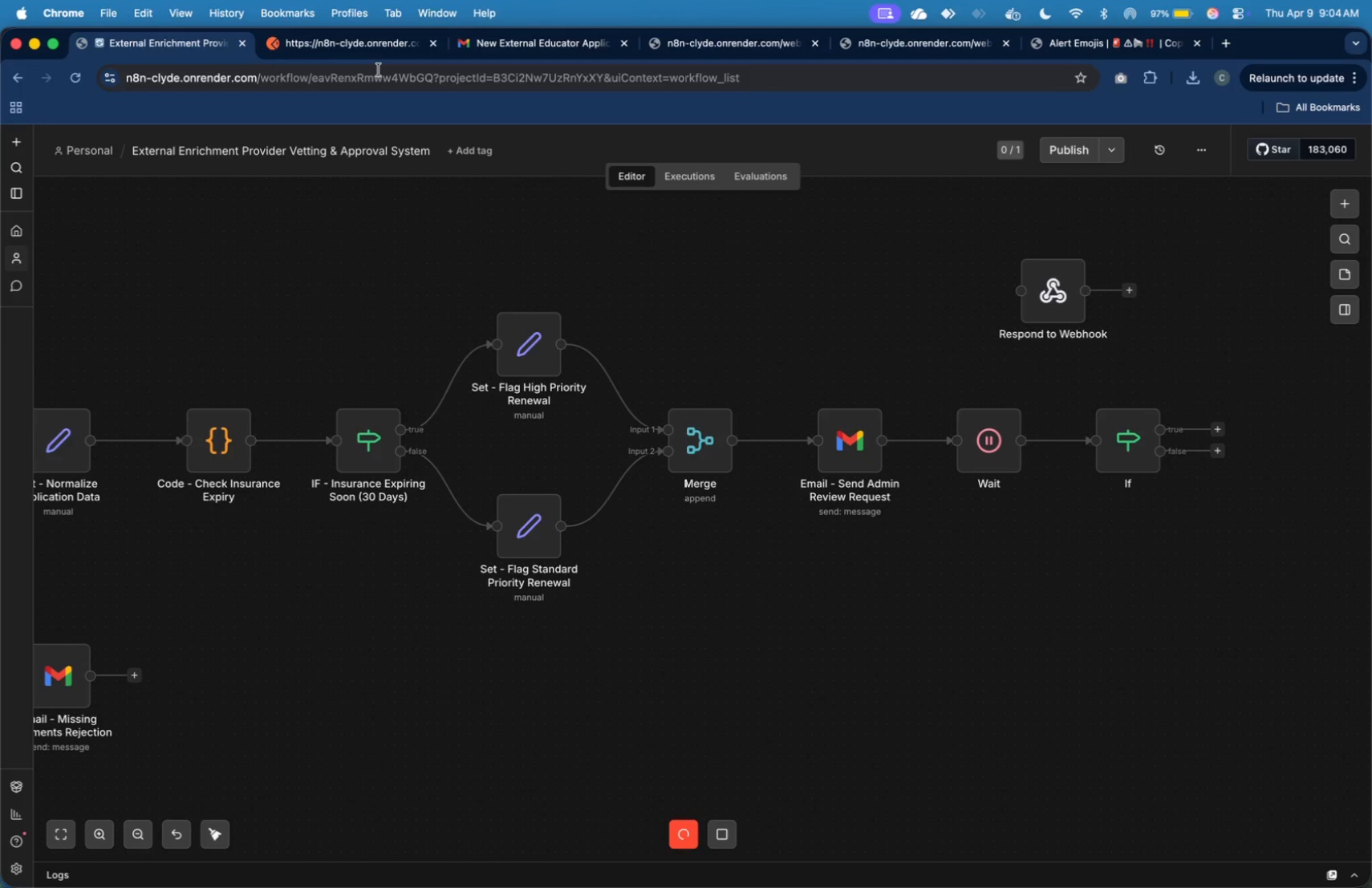 
left_click([374, 56])
 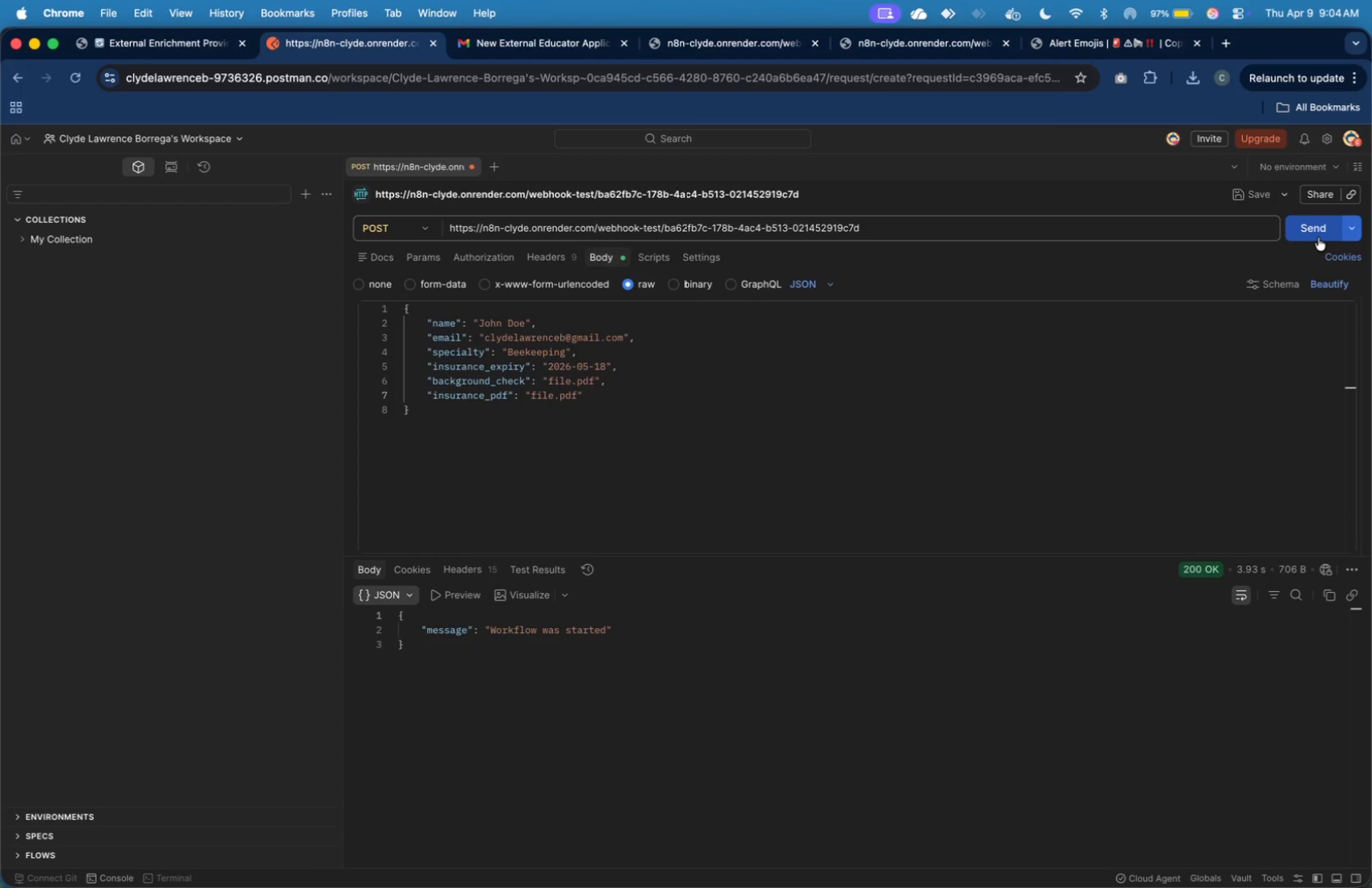 
left_click([1321, 236])
 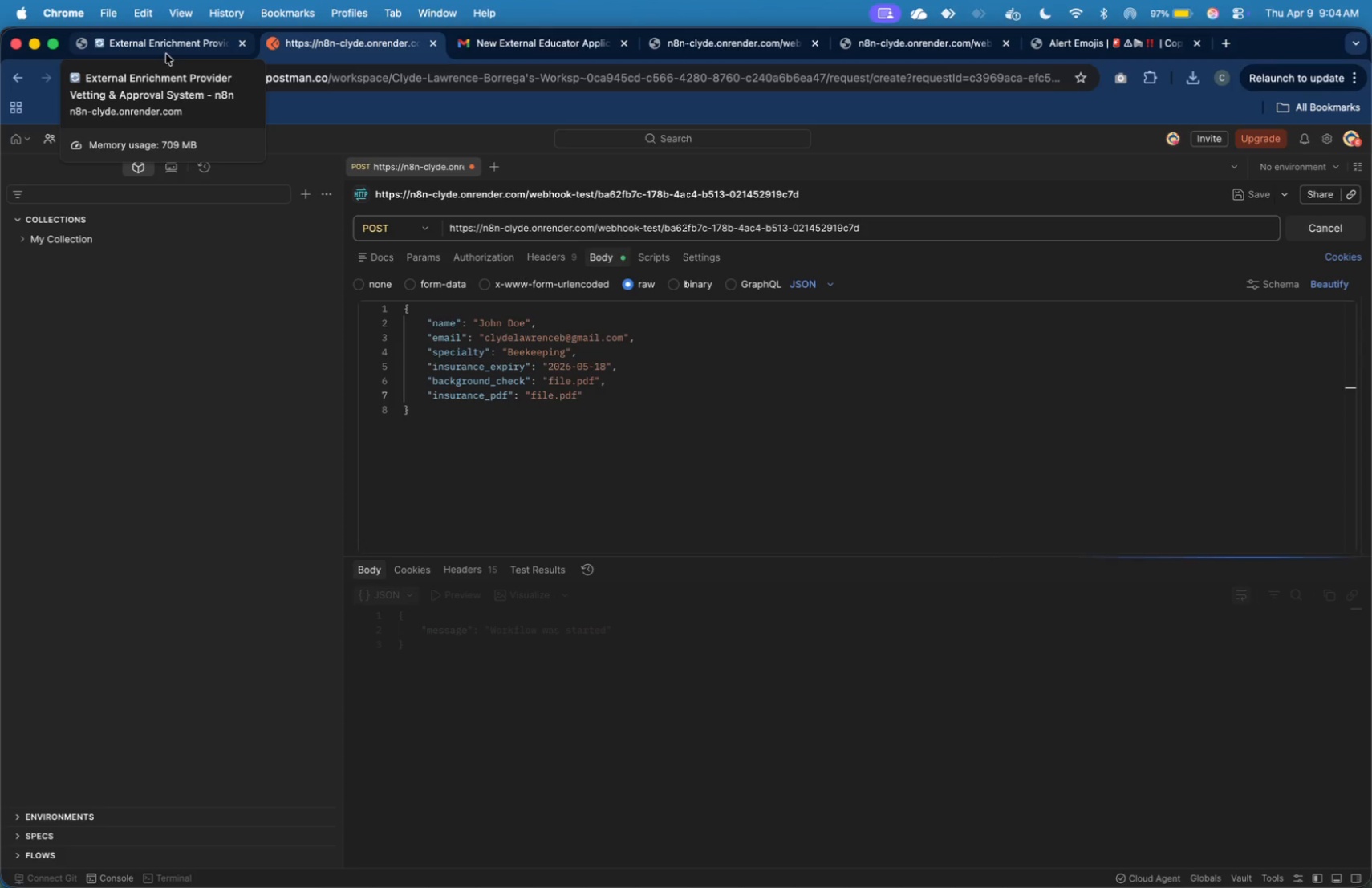 
left_click([166, 54])
 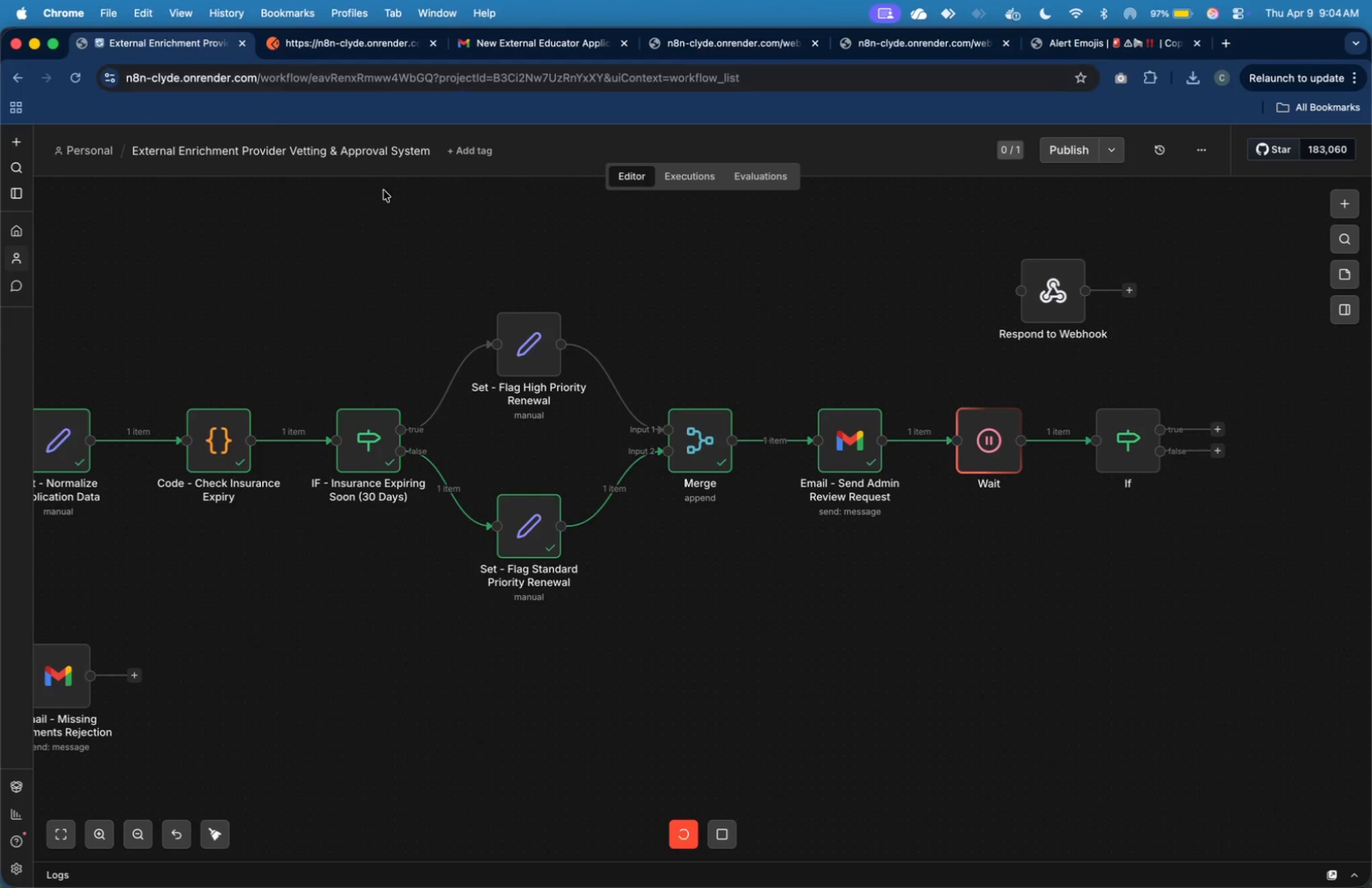 
left_click([538, 47])
 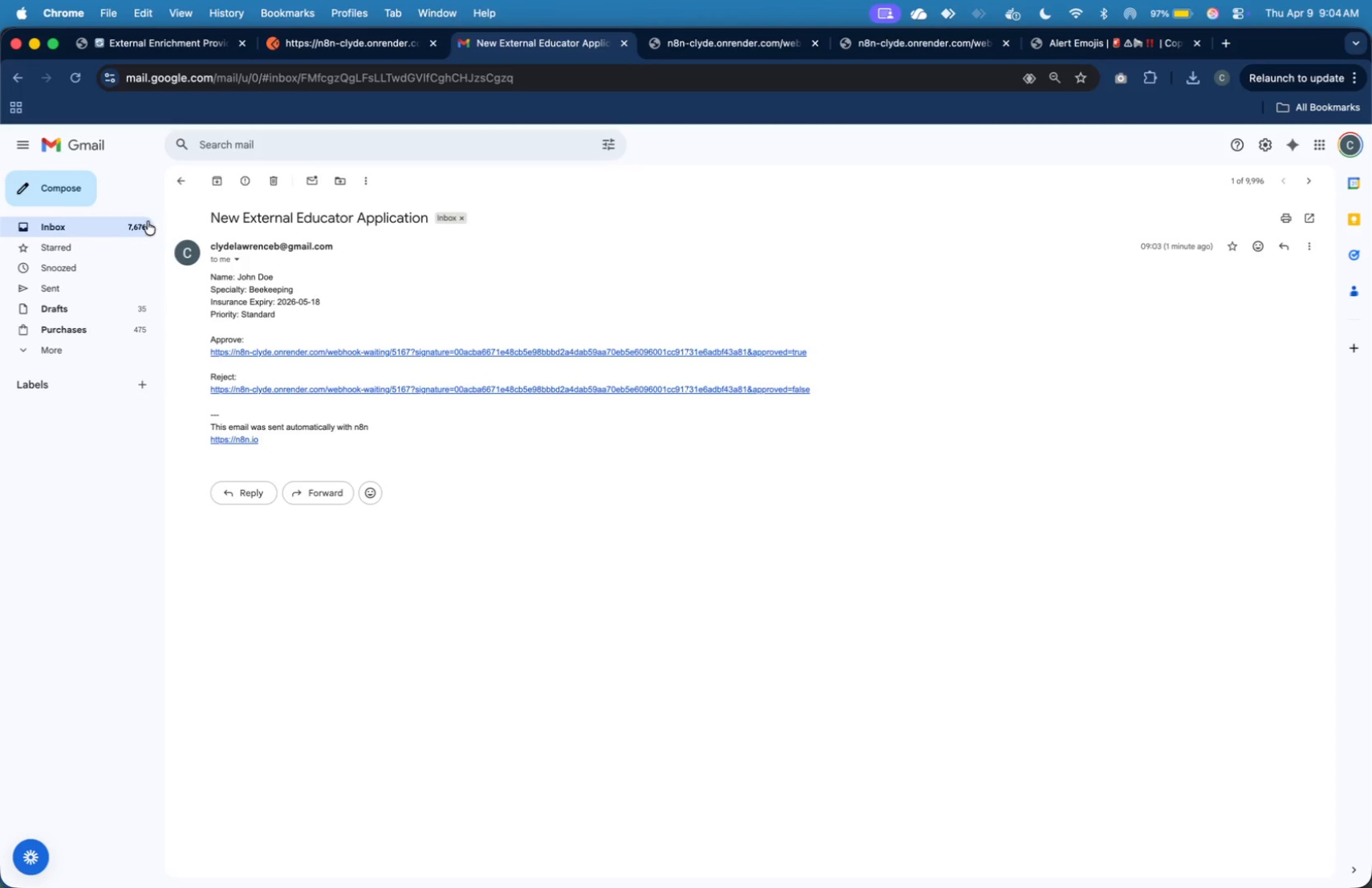 
left_click([119, 225])
 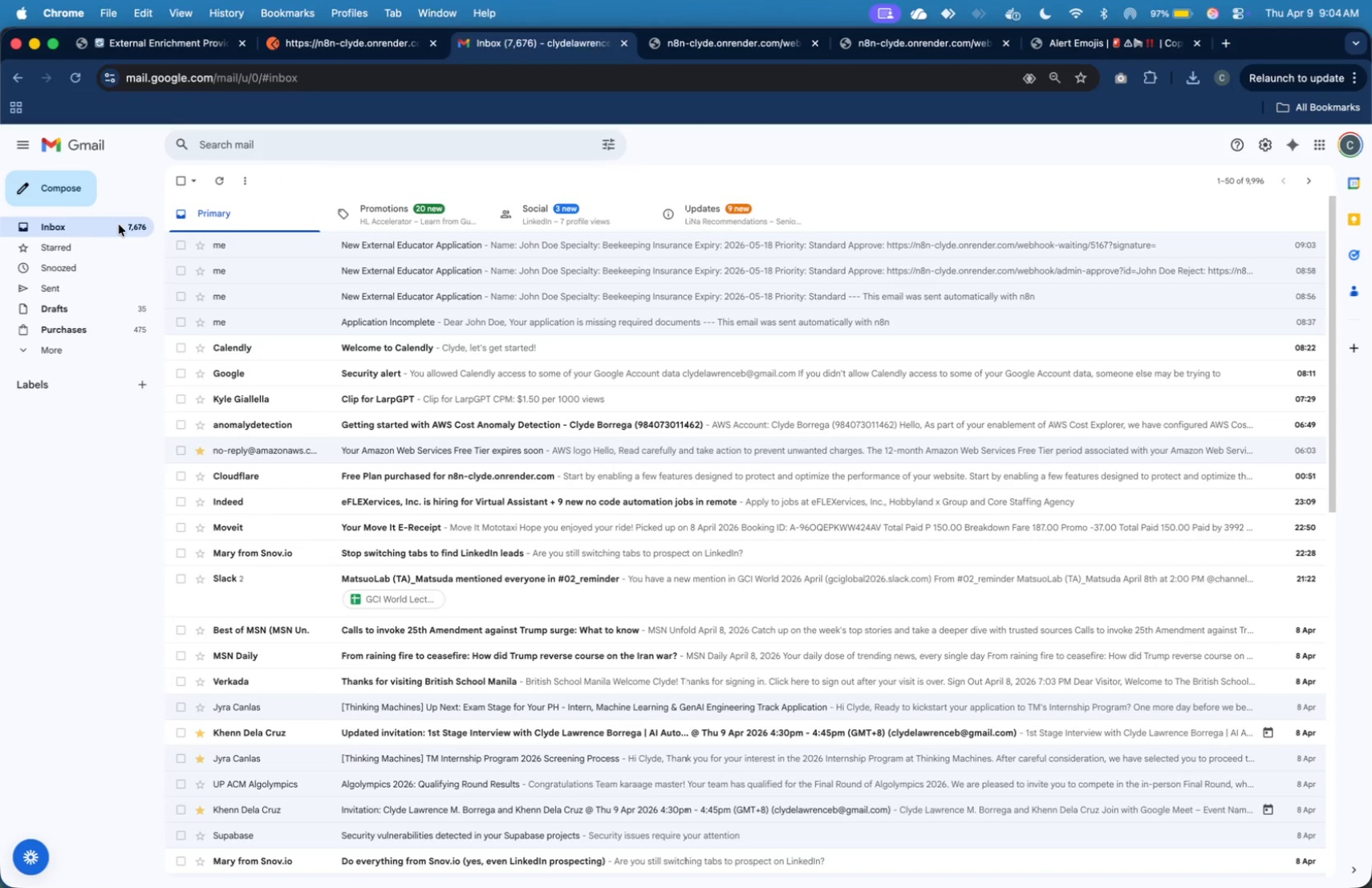 
left_click([119, 225])
 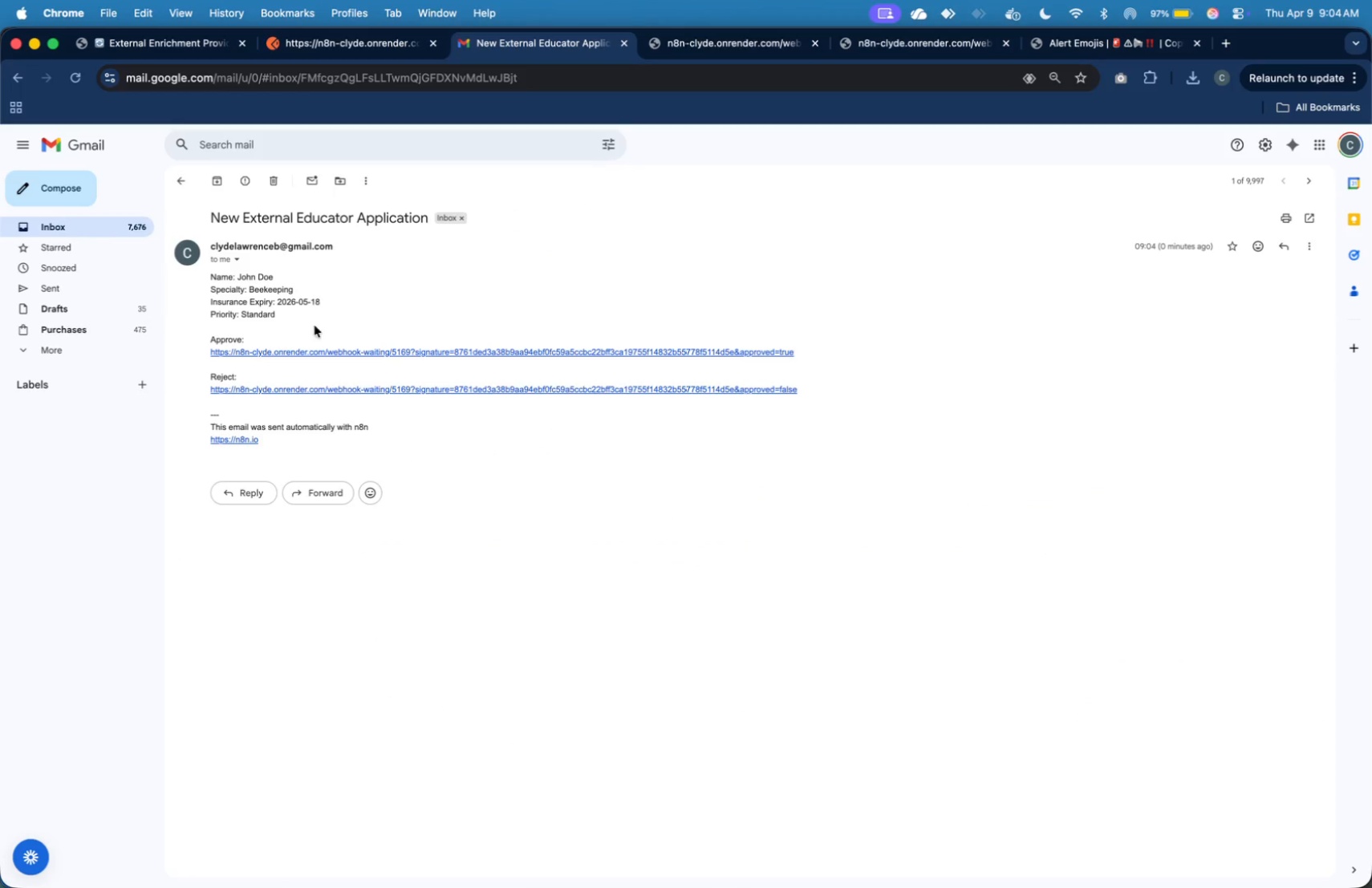 
left_click([341, 387])
 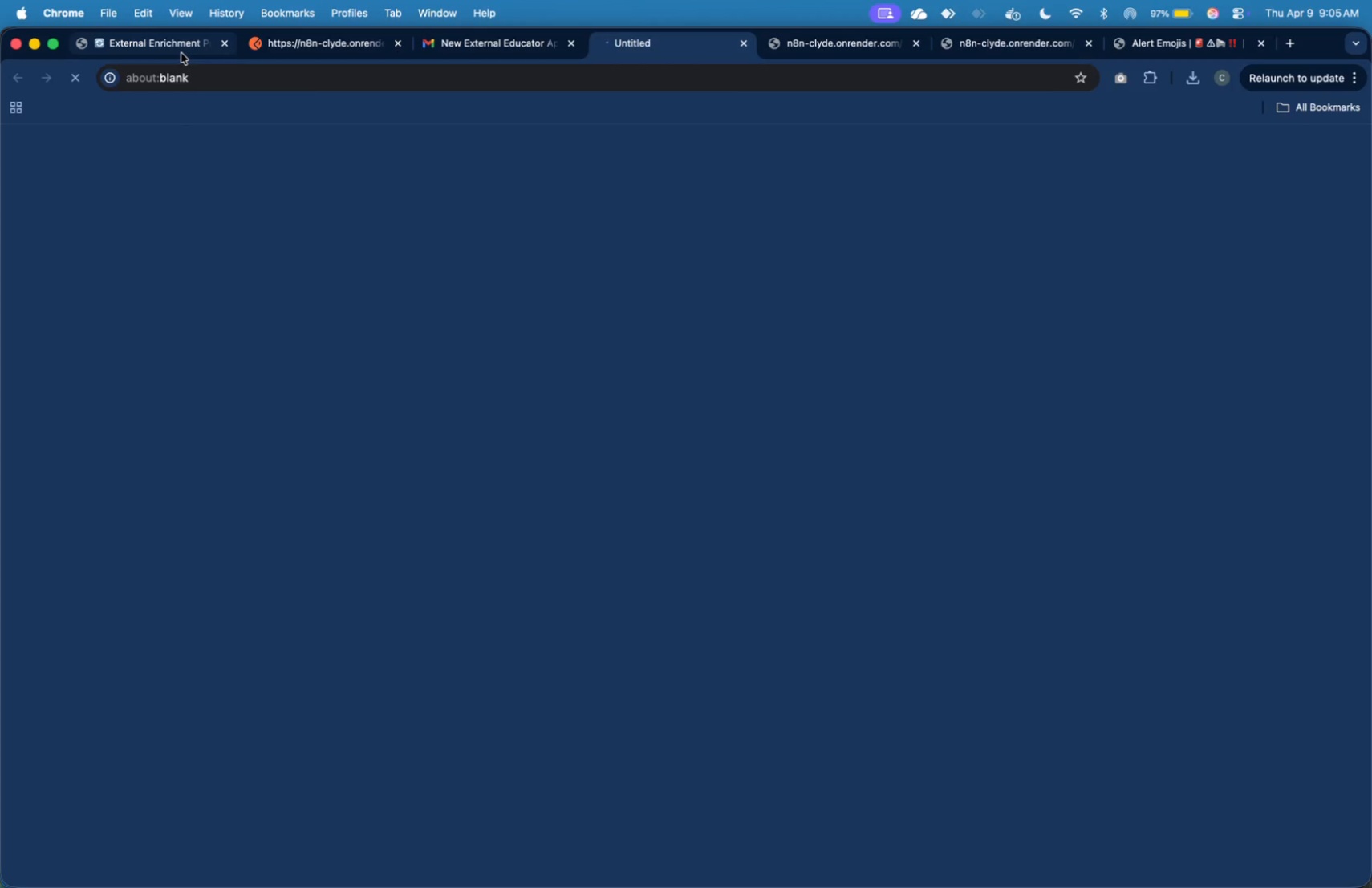 
left_click([181, 53])
 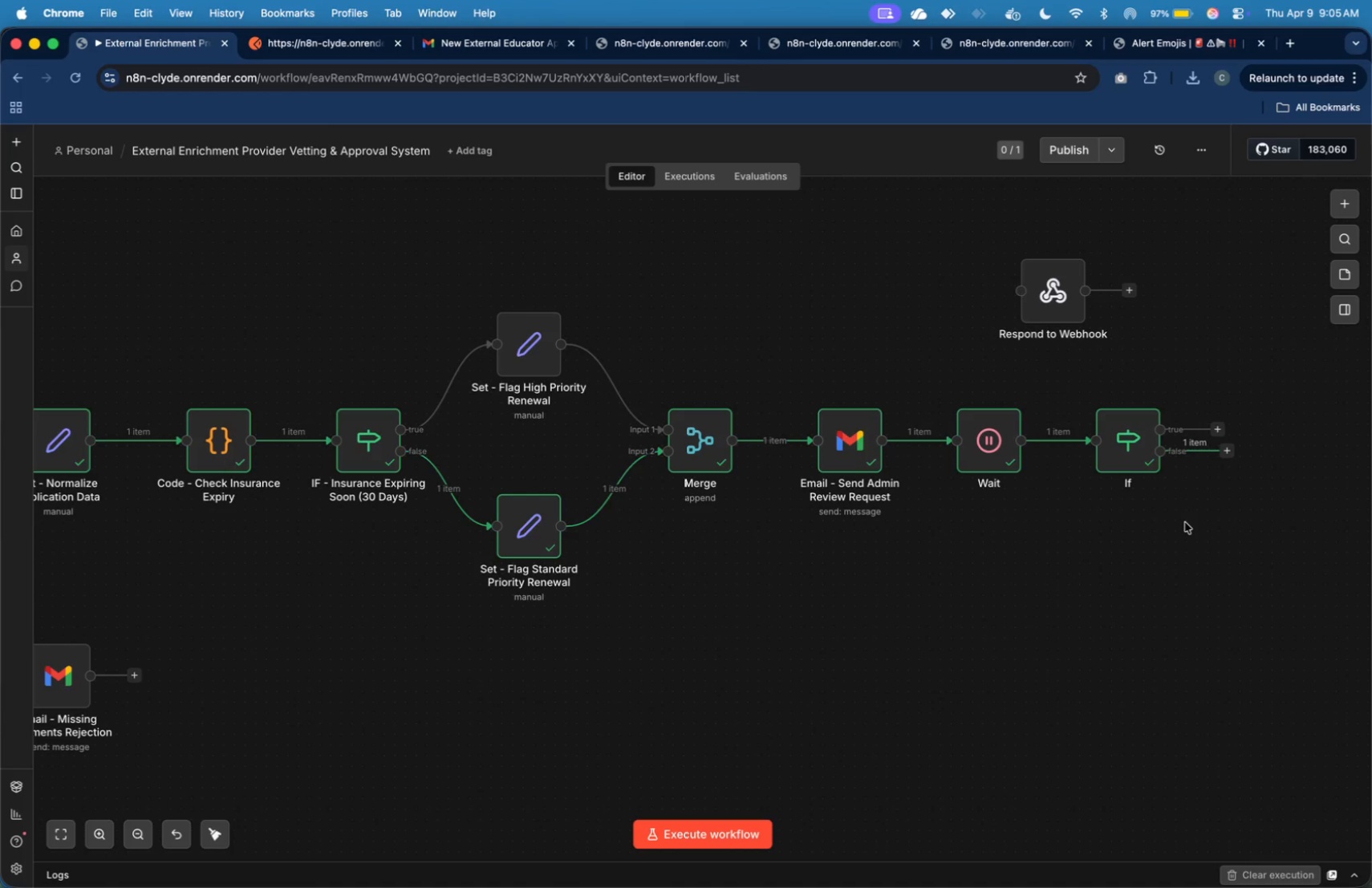 
wait(14.67)
 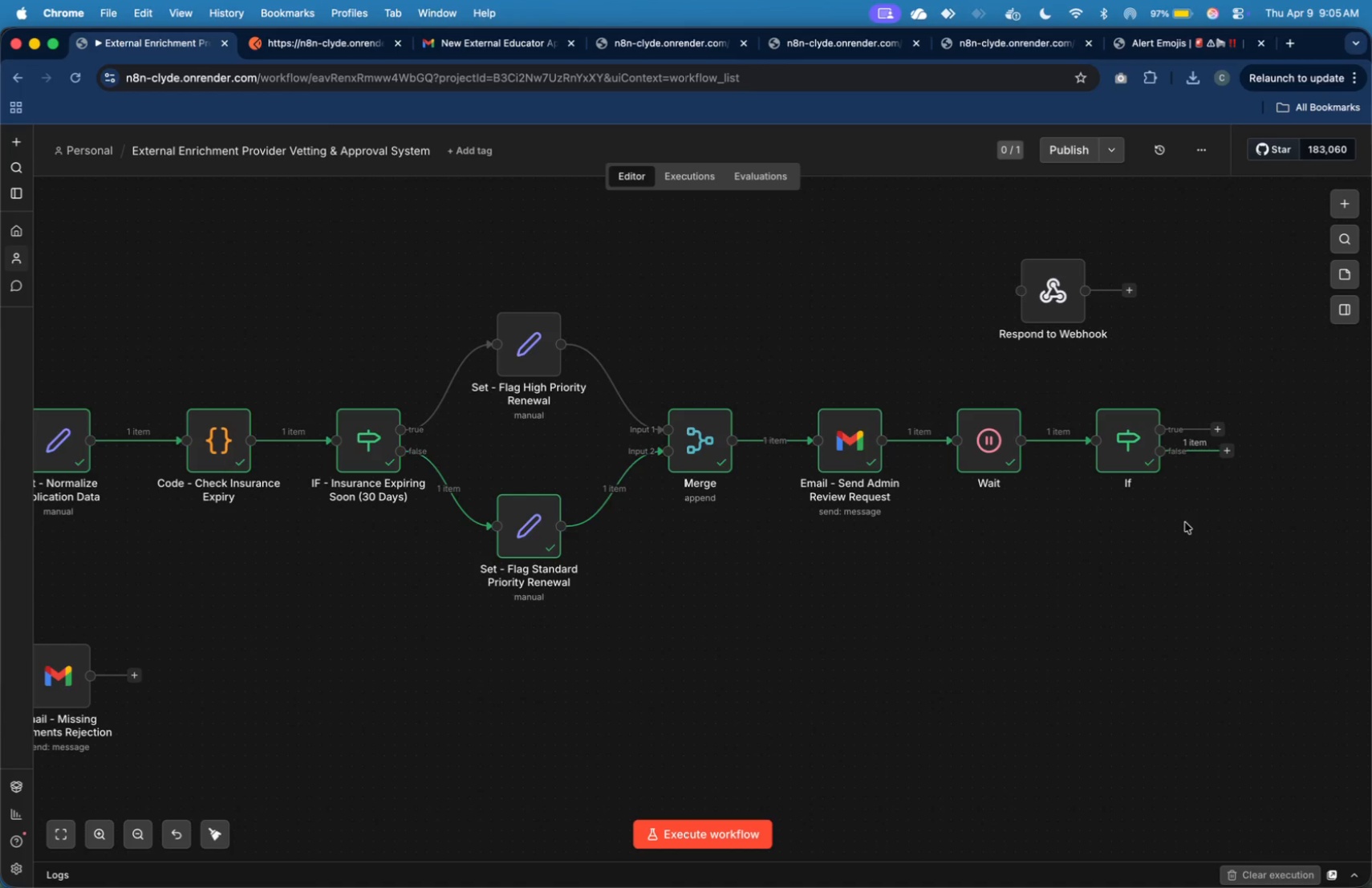 
left_click([1220, 428])
 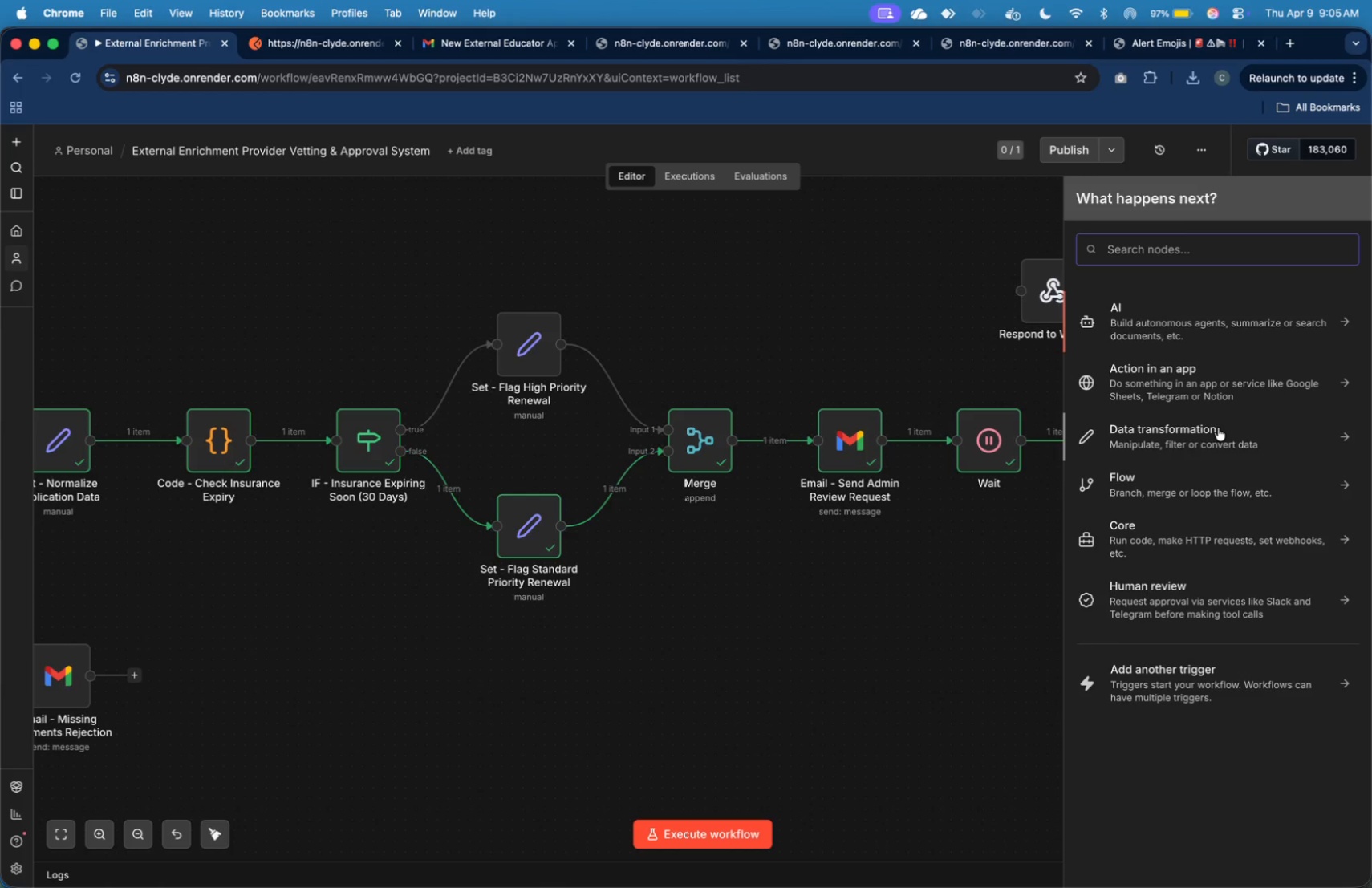 
wait(18.93)
 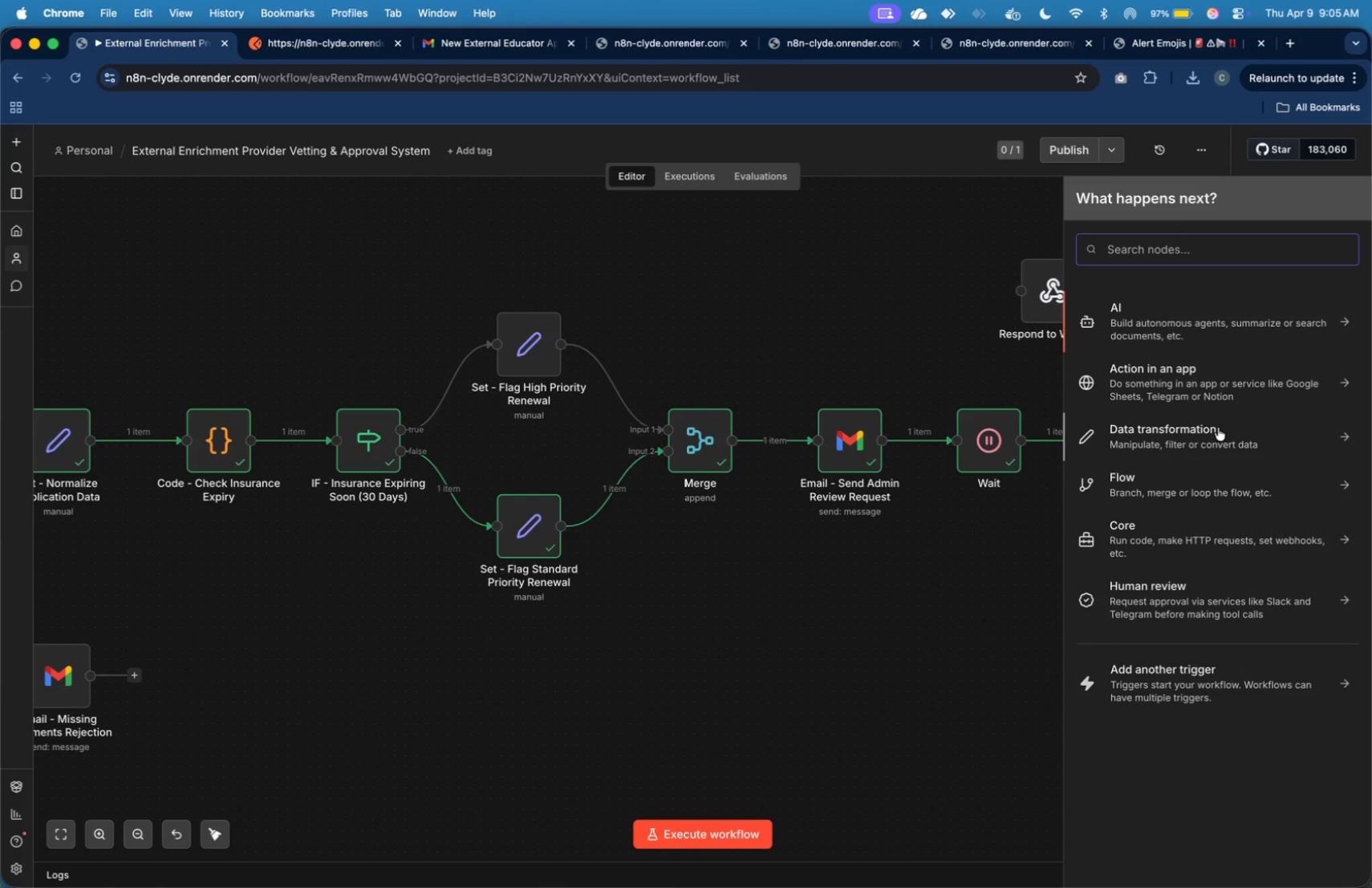 
type(gm)
 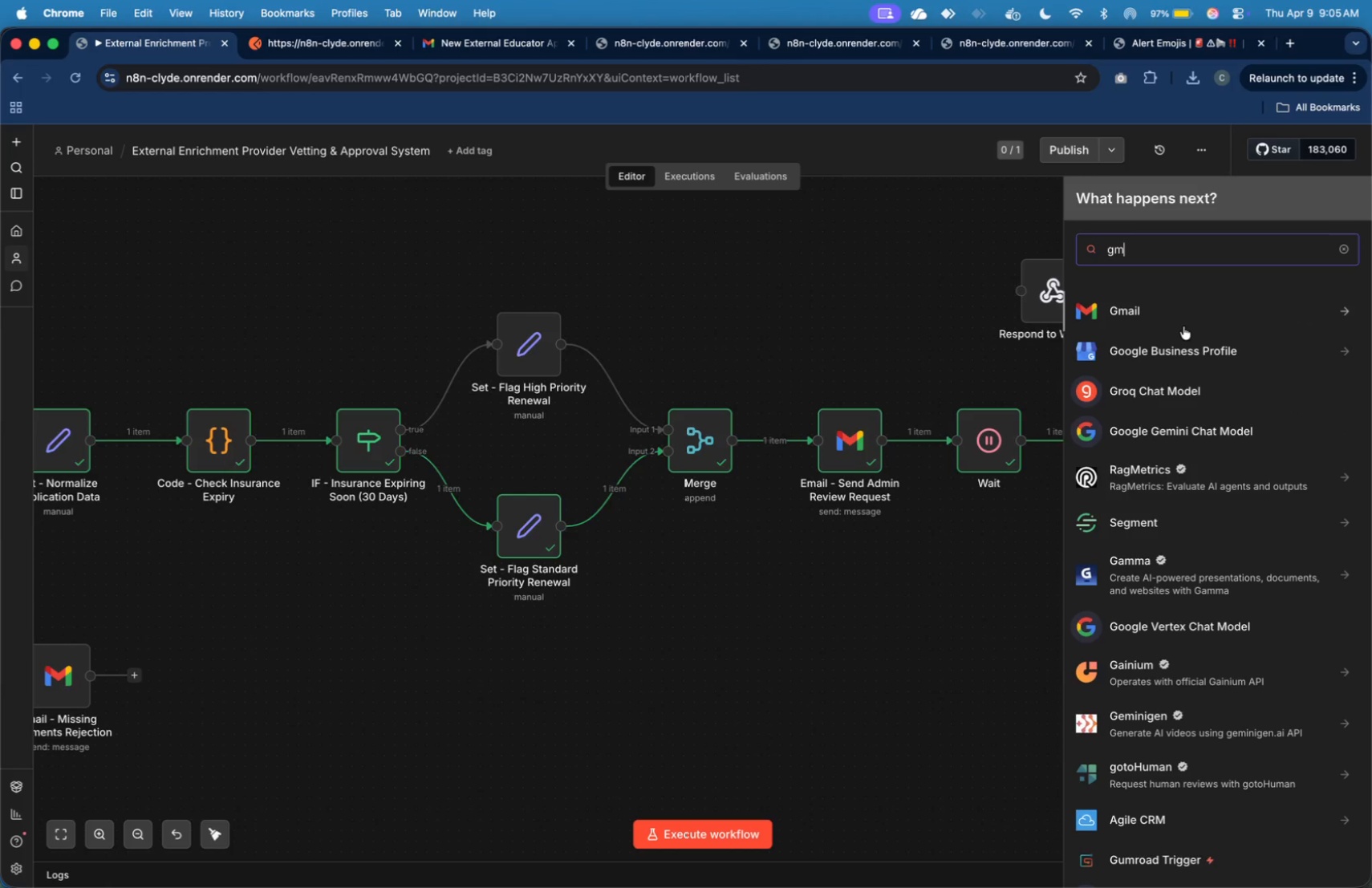 
left_click([1175, 309])
 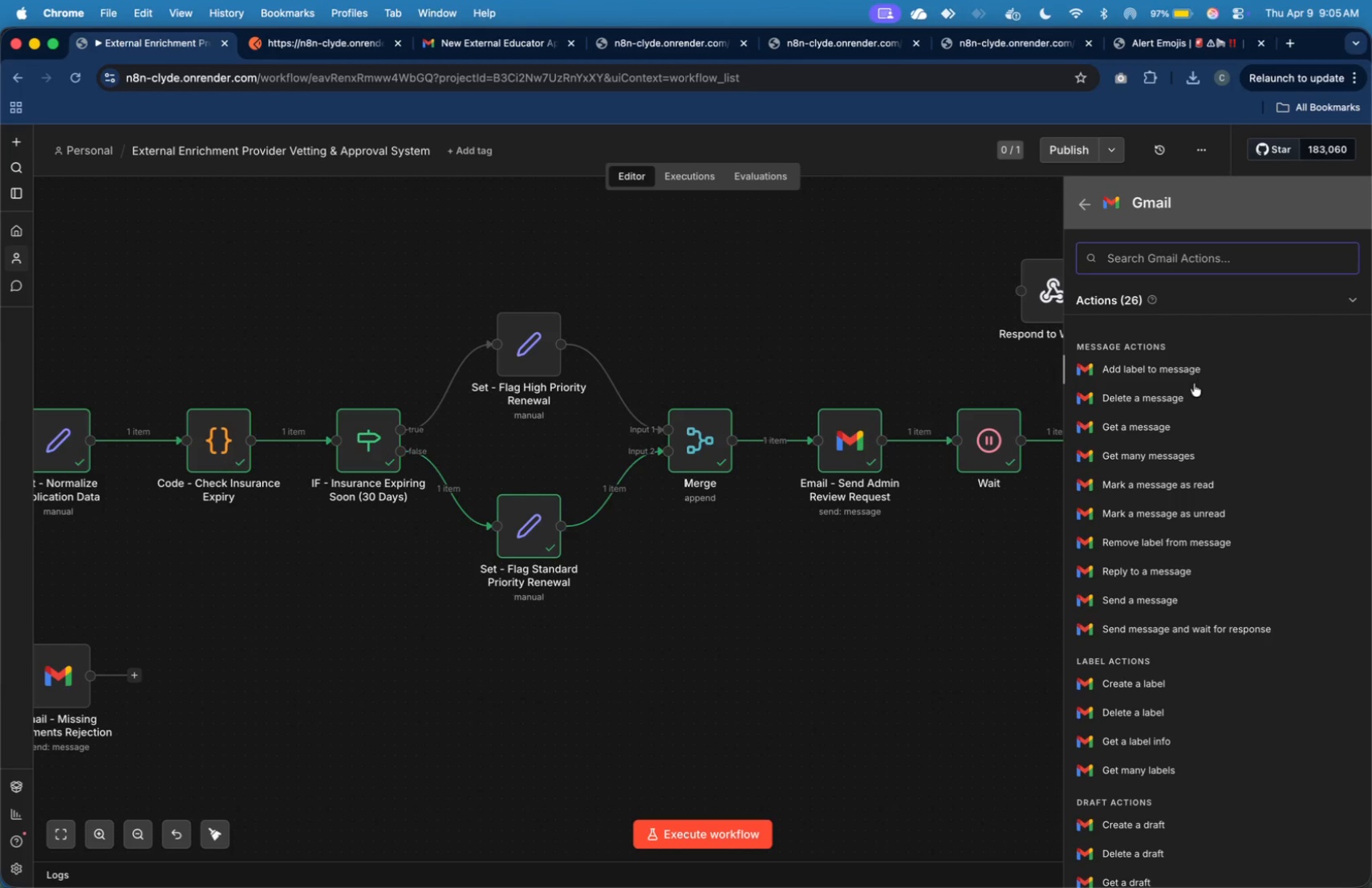 
type(se)
 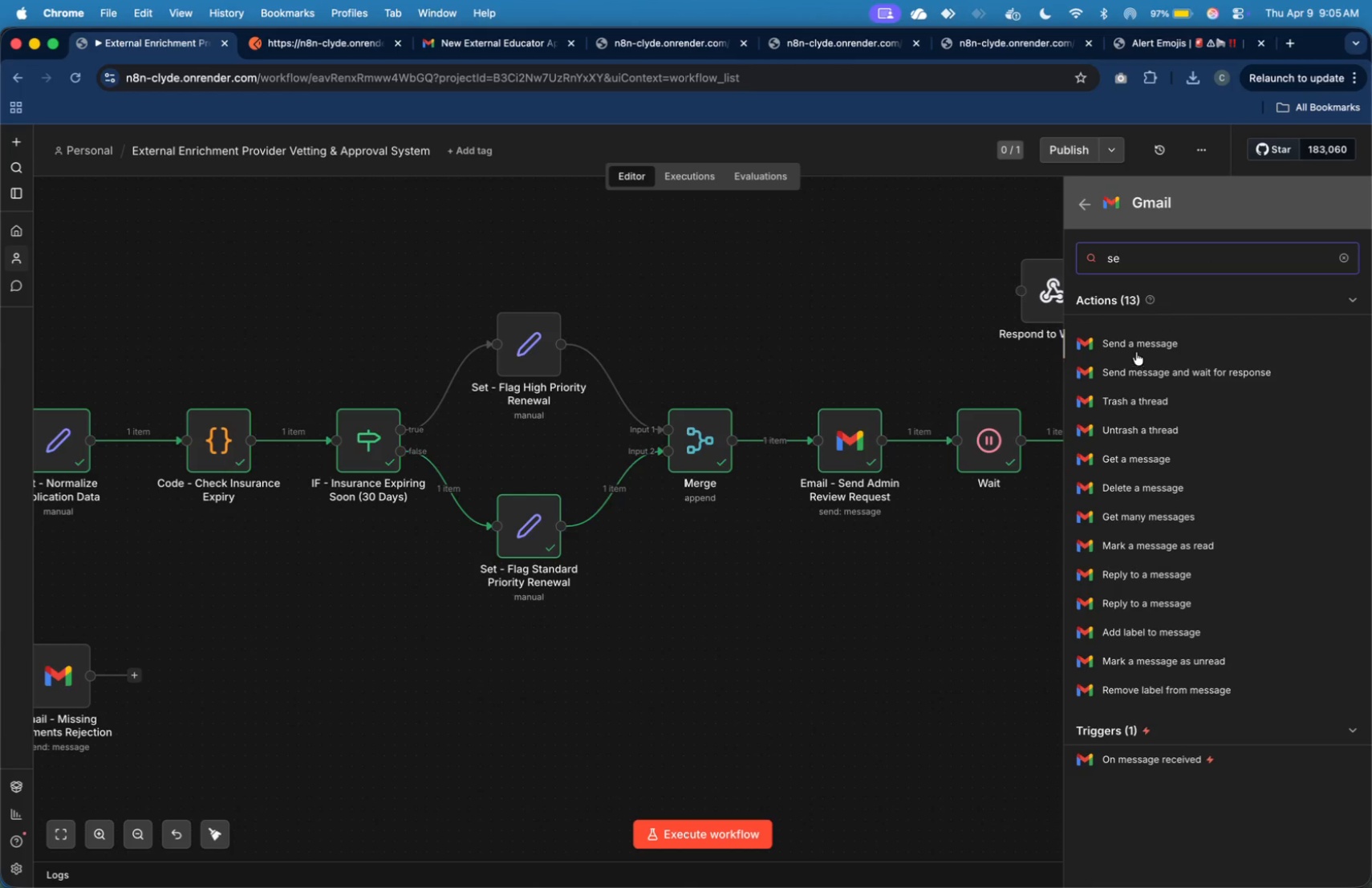 
left_click([1135, 347])
 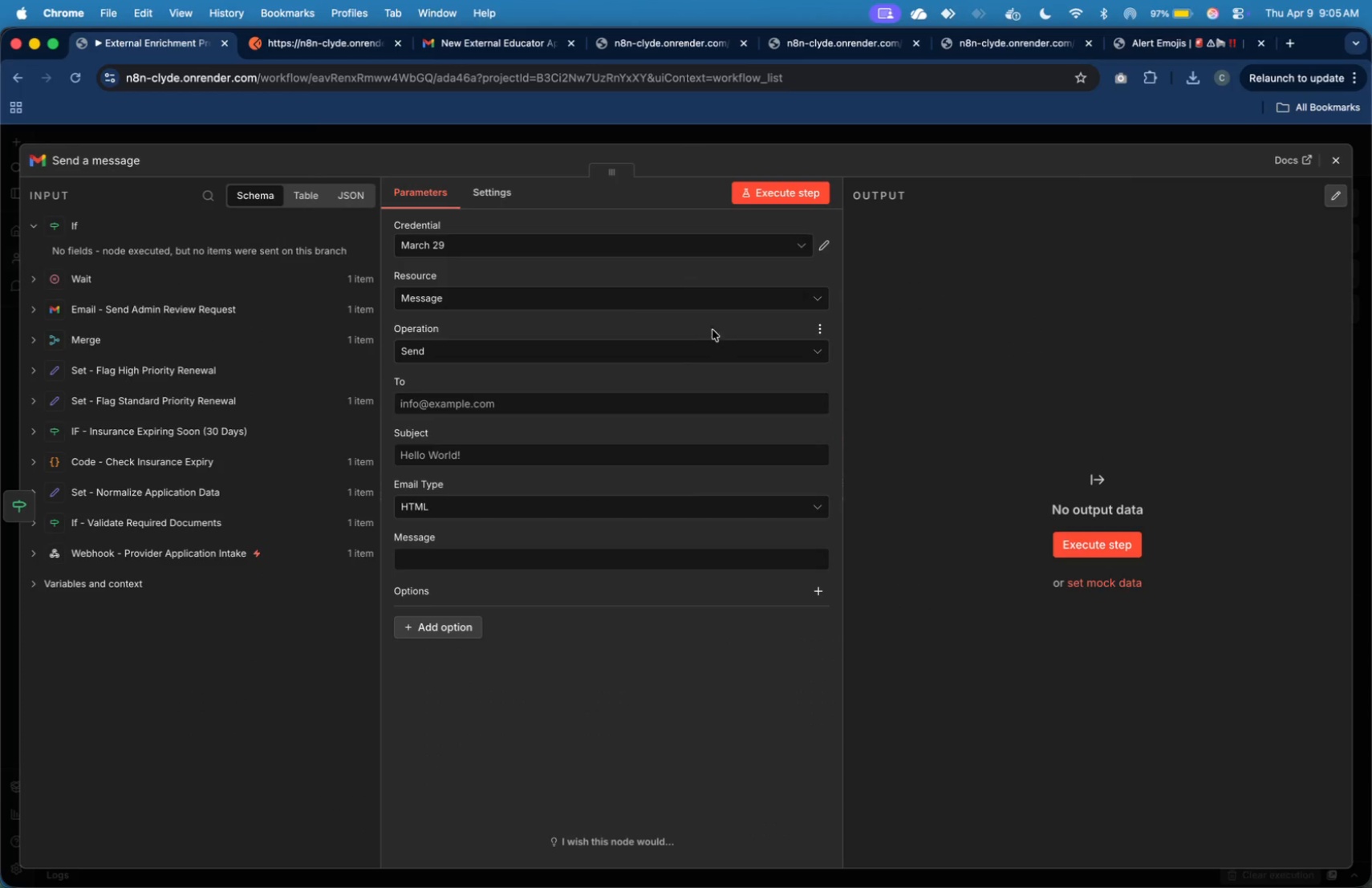 
left_click([572, 237])
 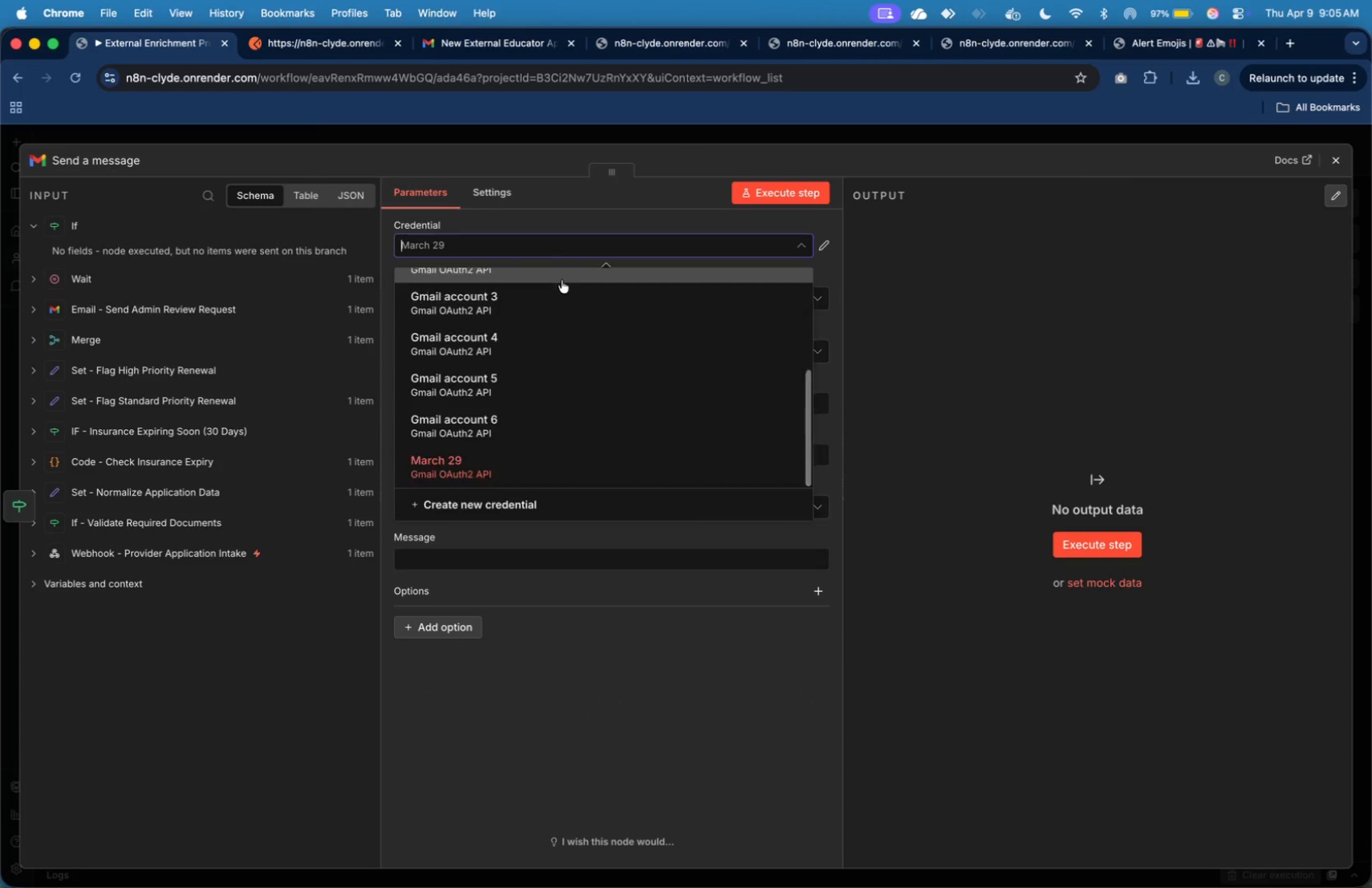 
left_click_drag(start_coordinate=[562, 280], to_coordinate=[563, 344])
 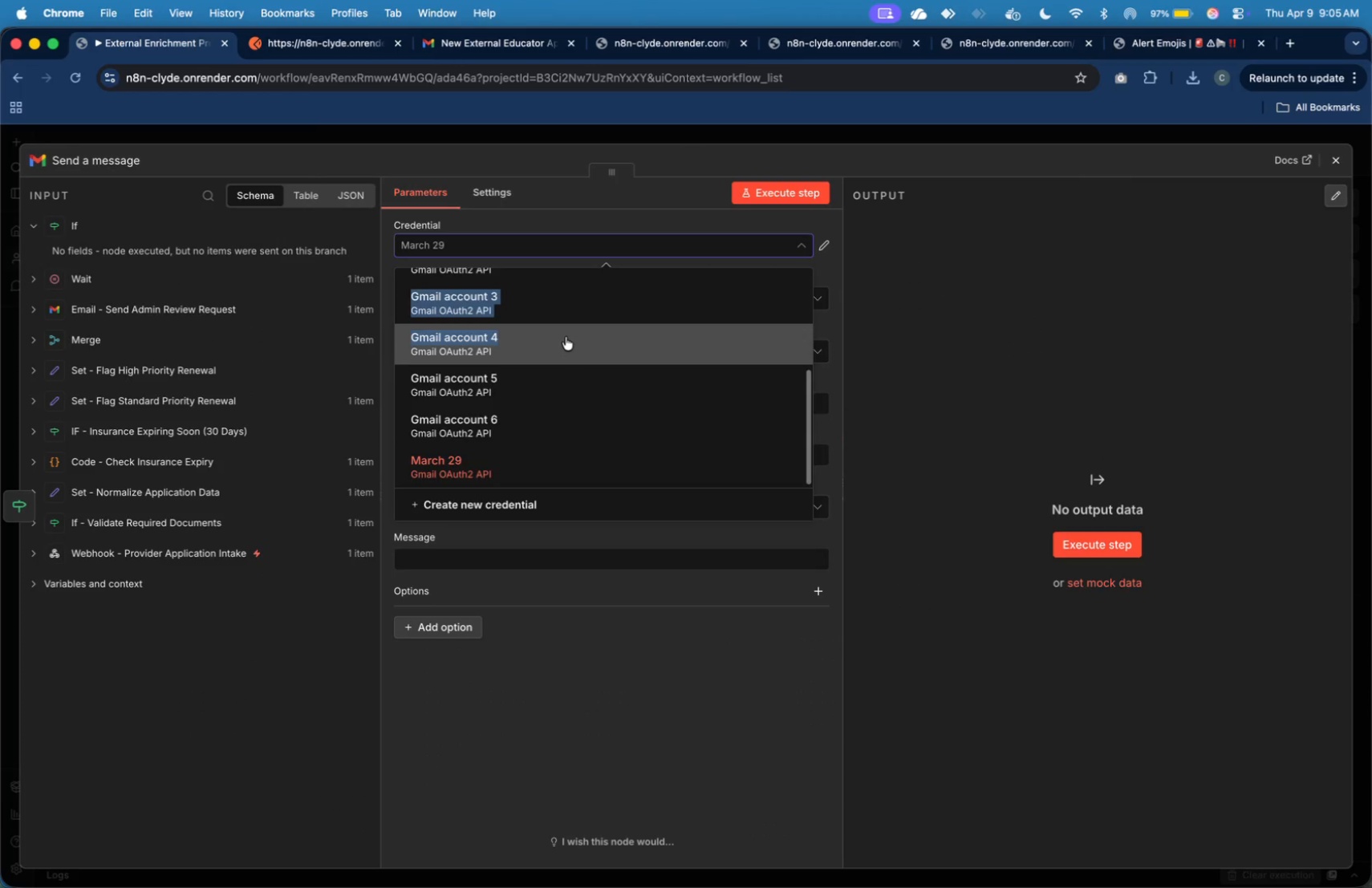 
scroll: coordinate [567, 333], scroll_direction: up, amount: 24.0
 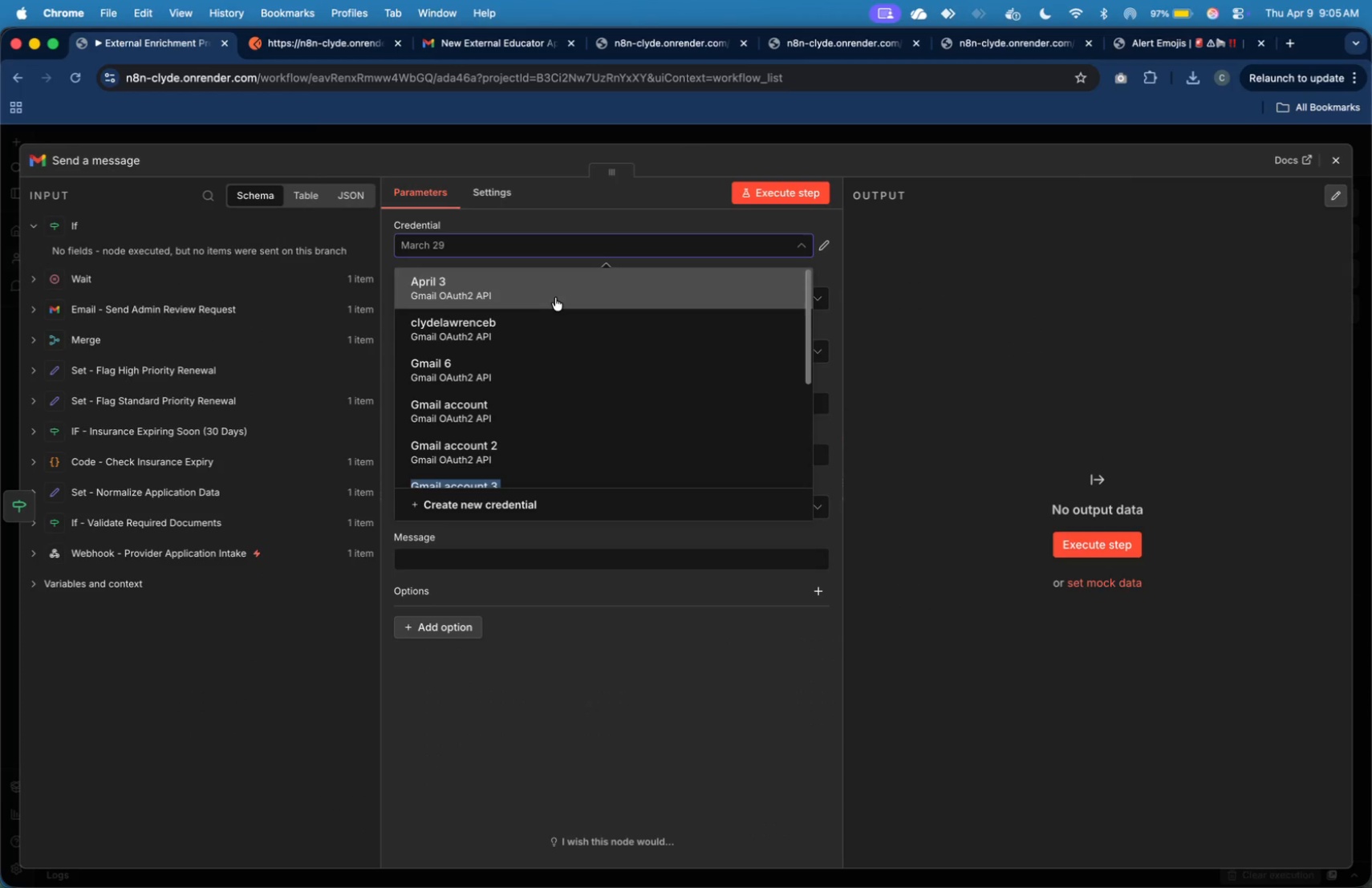 
left_click([555, 298])
 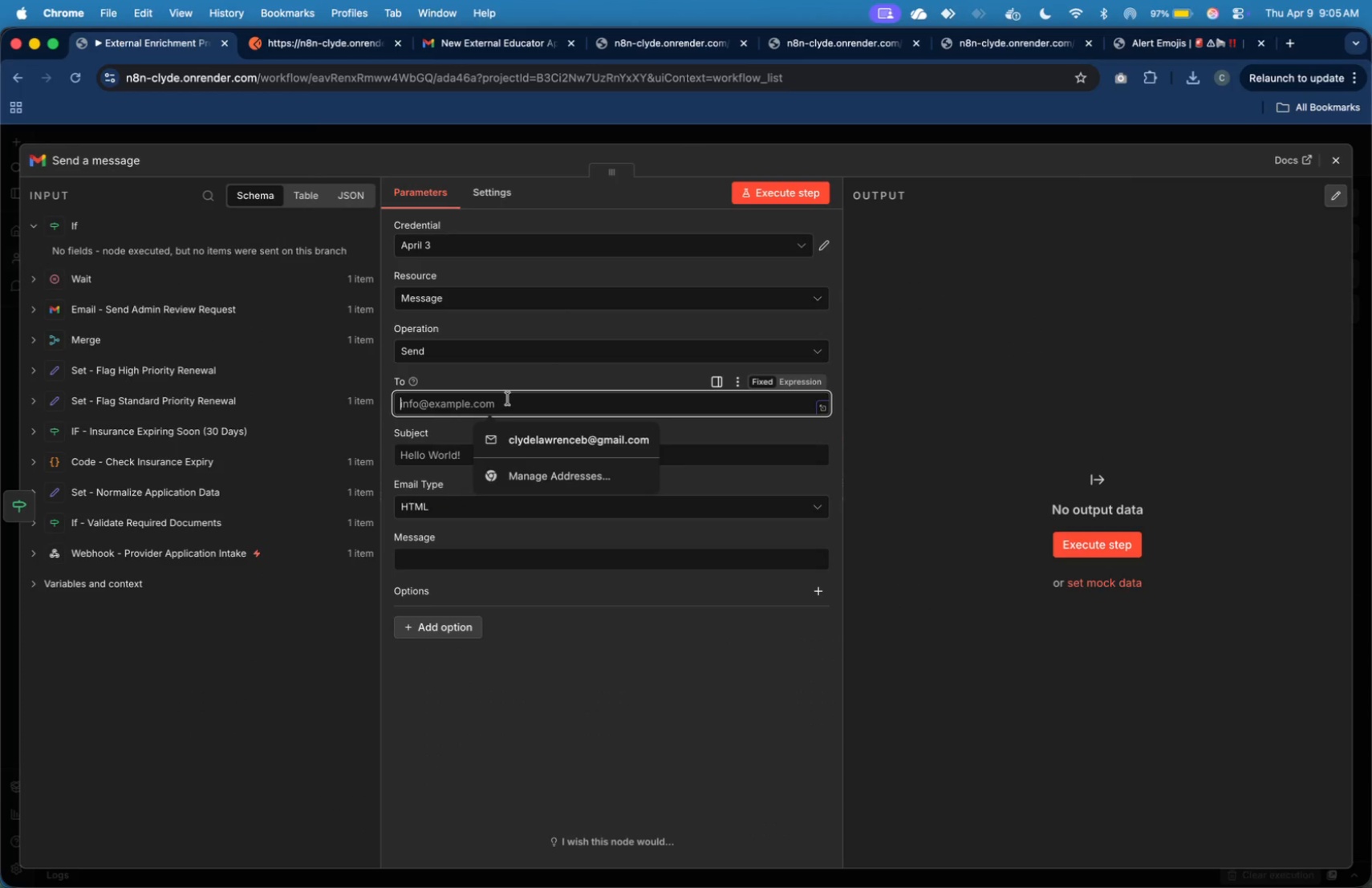 
left_click([526, 433])
 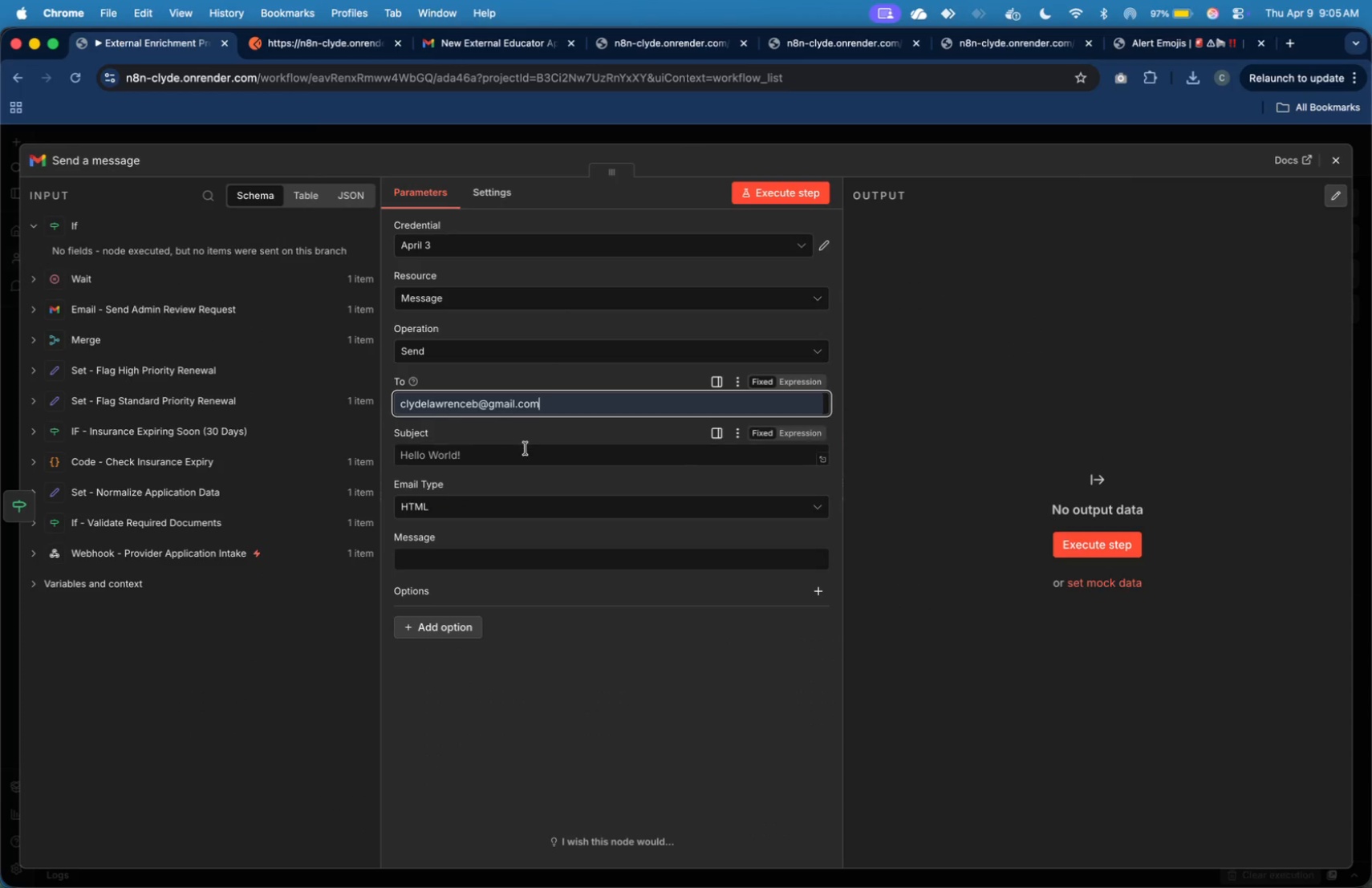 
left_click([526, 448])
 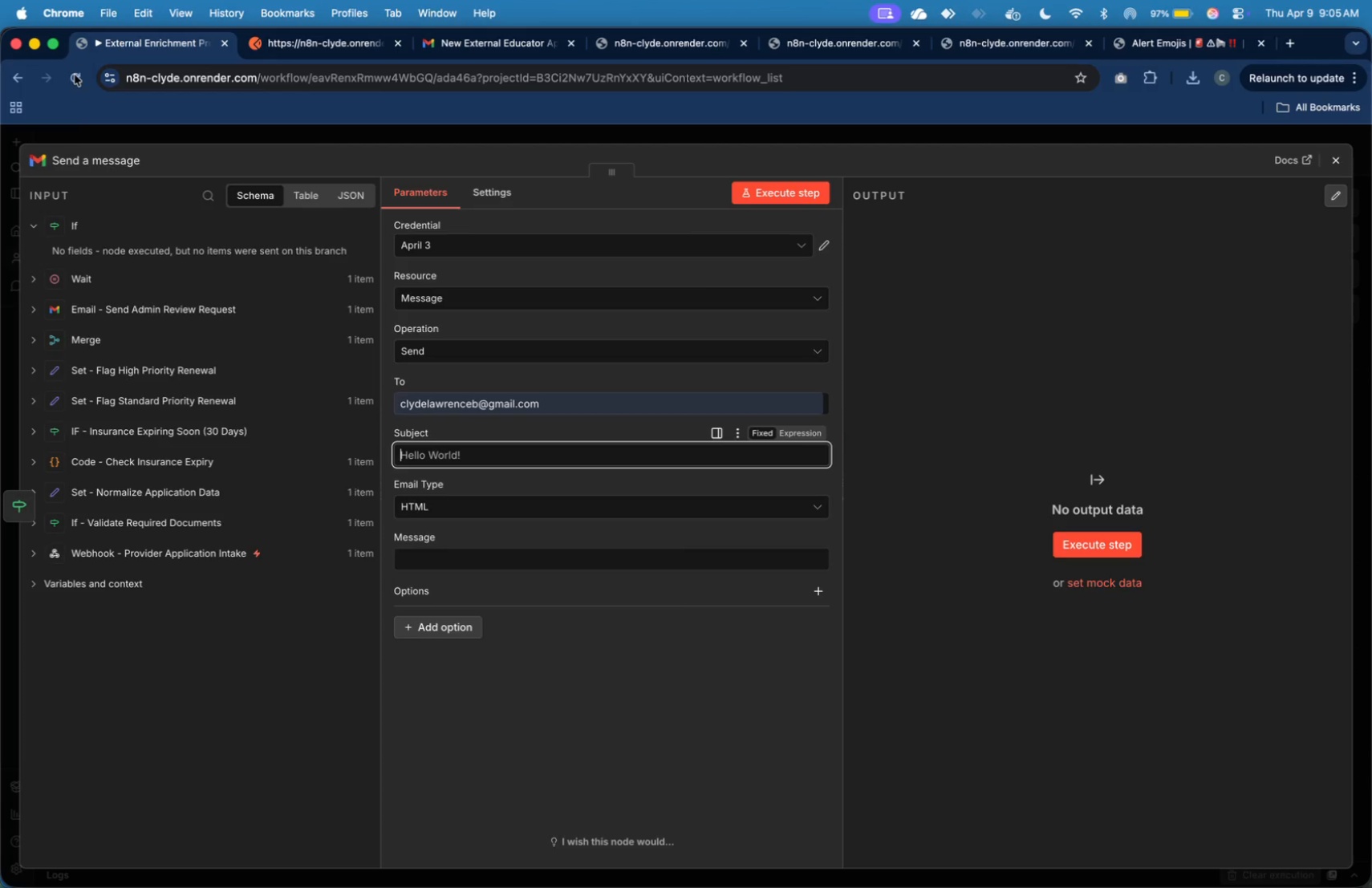 
left_click([79, 158])
 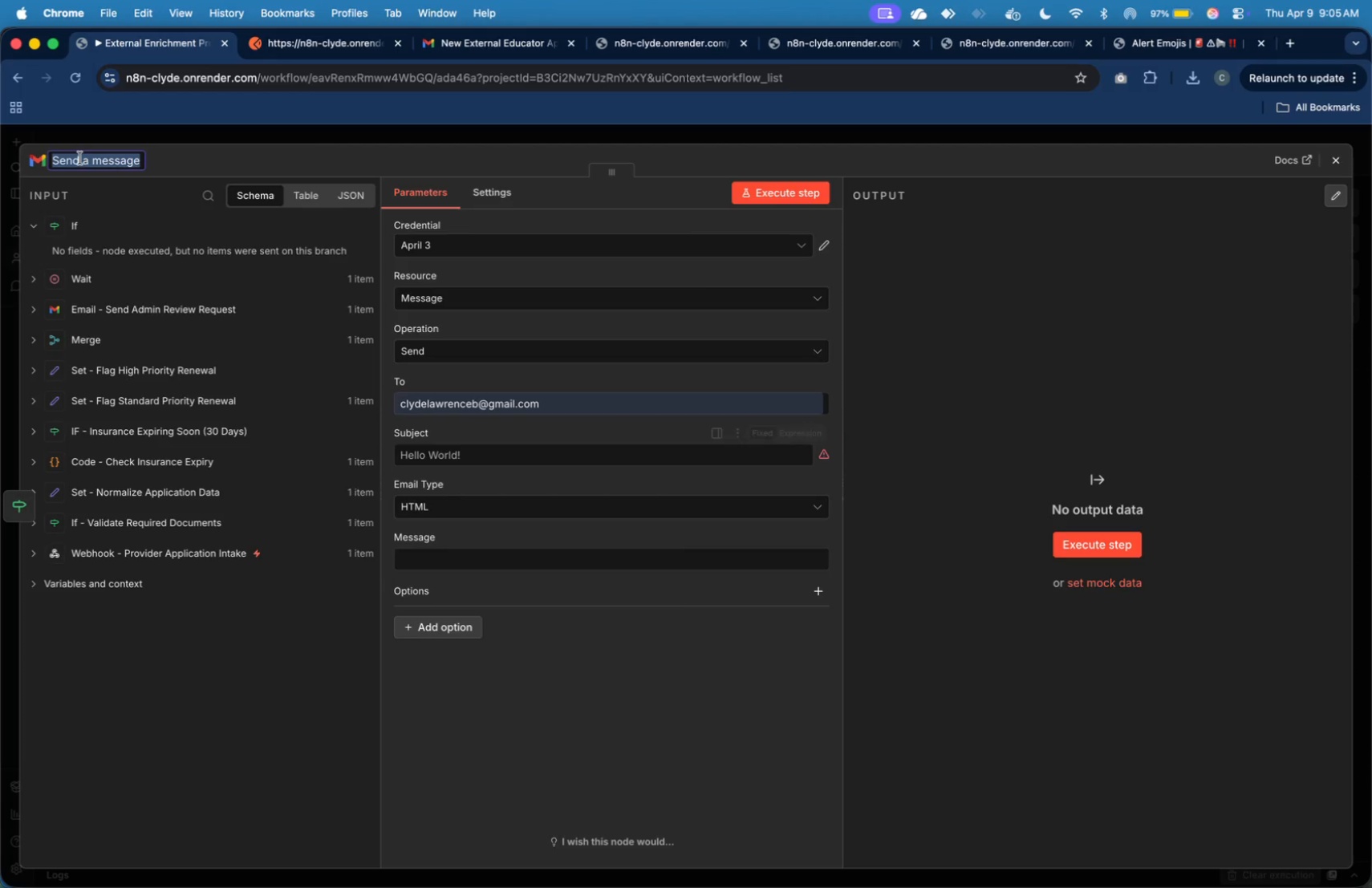 
key(Meta+CommandLeft)
 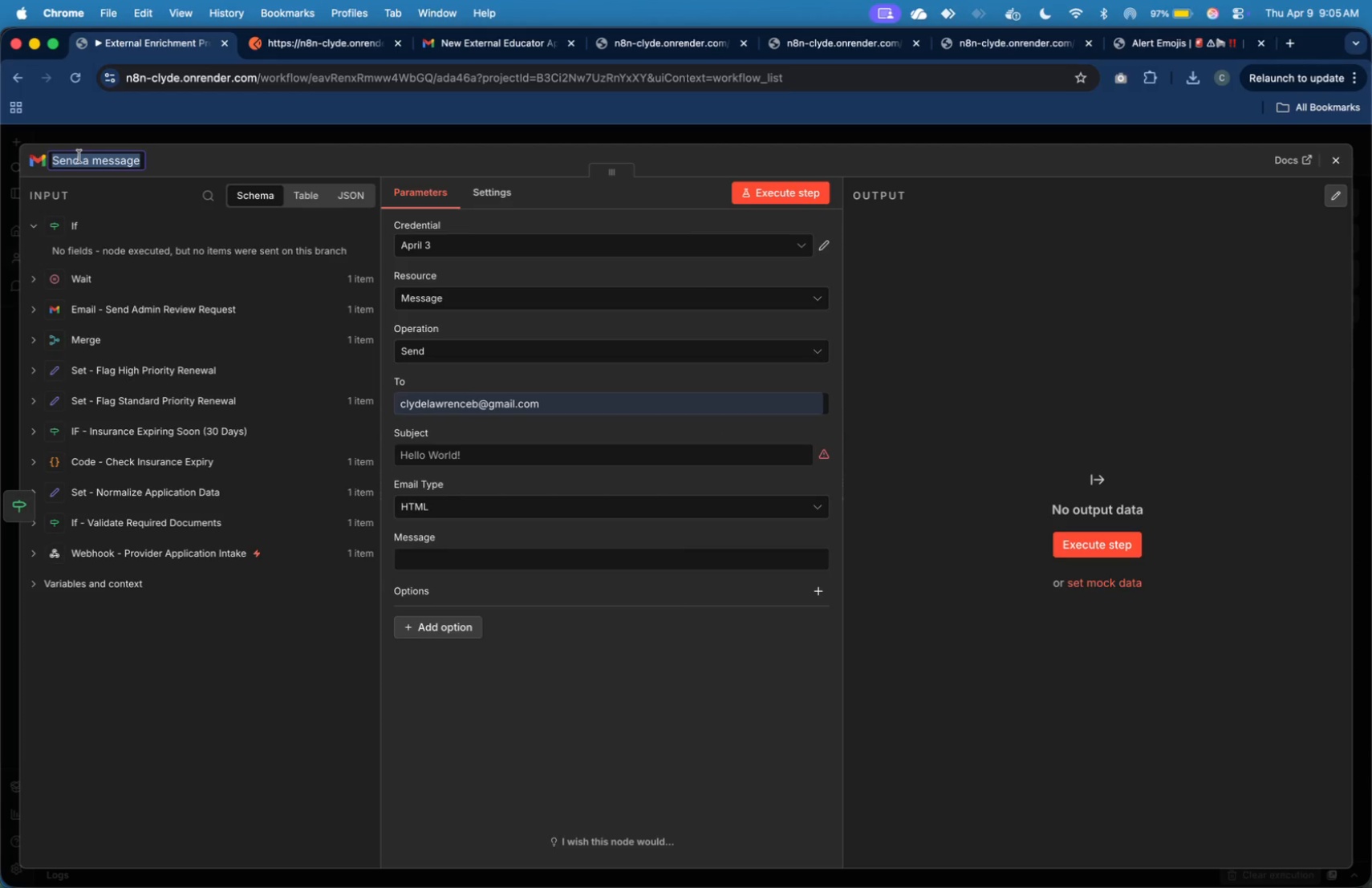 
type(Email - Send Director Approval Request)
 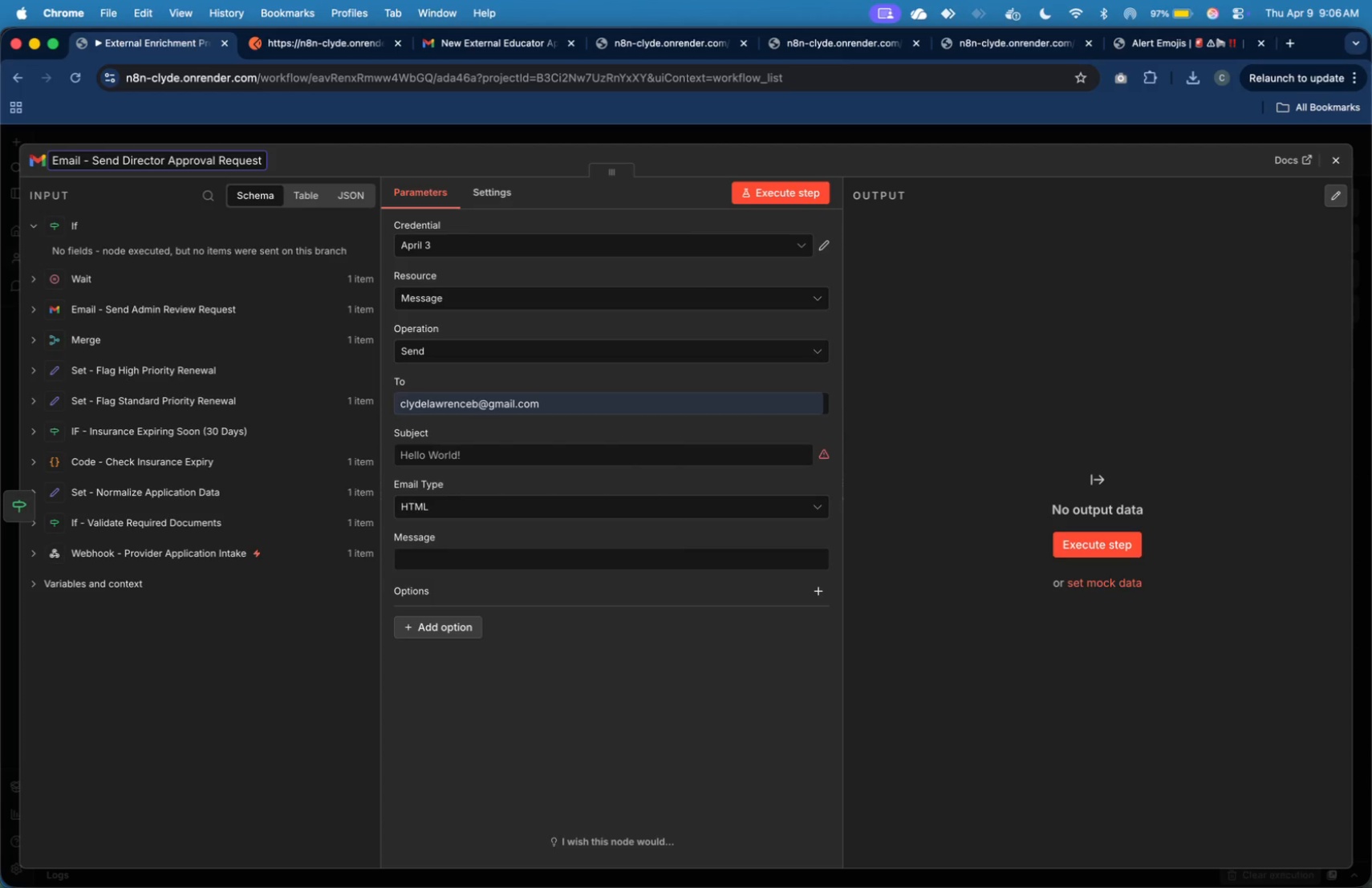 
left_click([489, 447])
 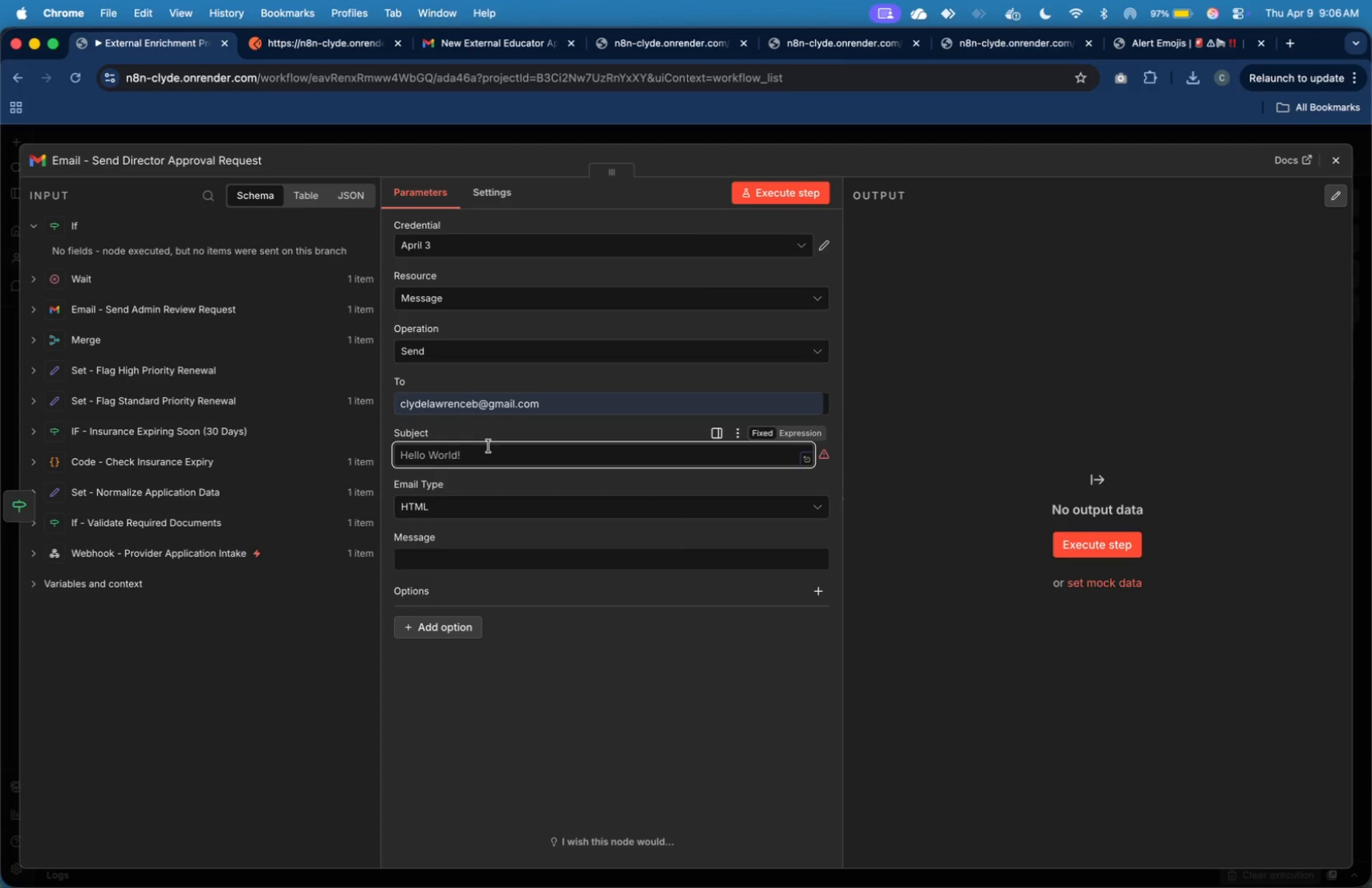 
key(Shift+S)
 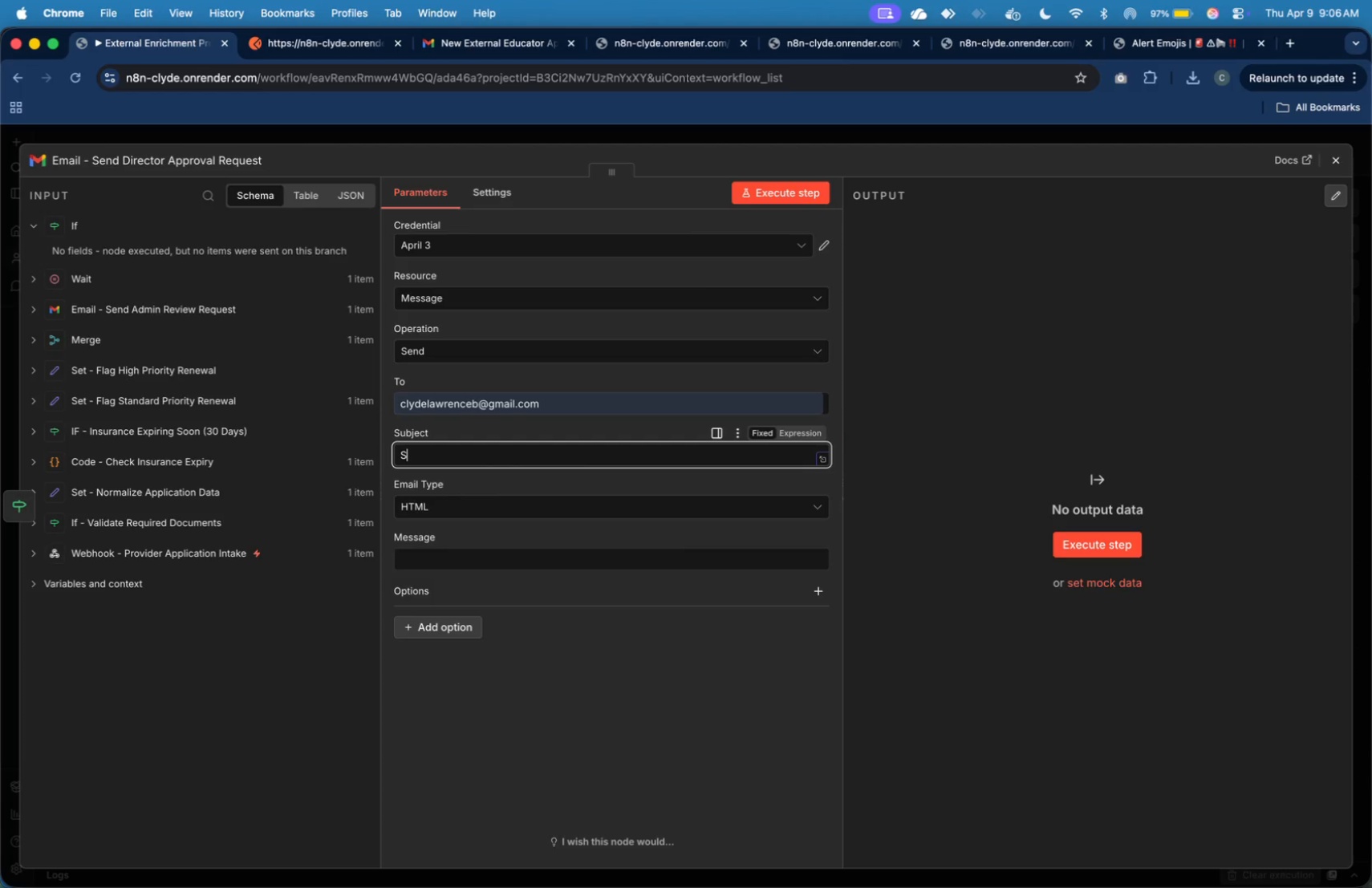 
key(Shift+ShiftLeft)
 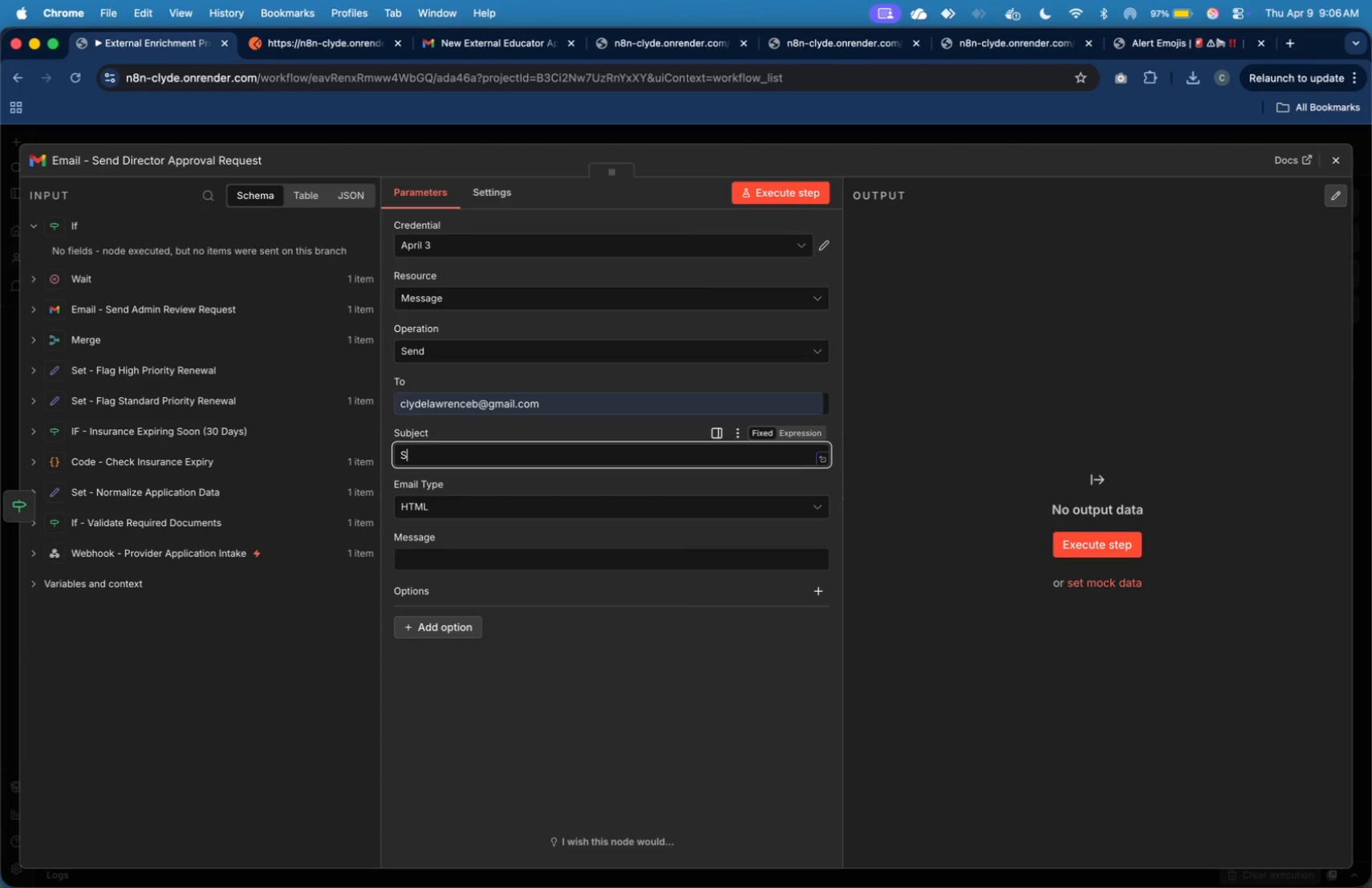 
key(Backspace)
 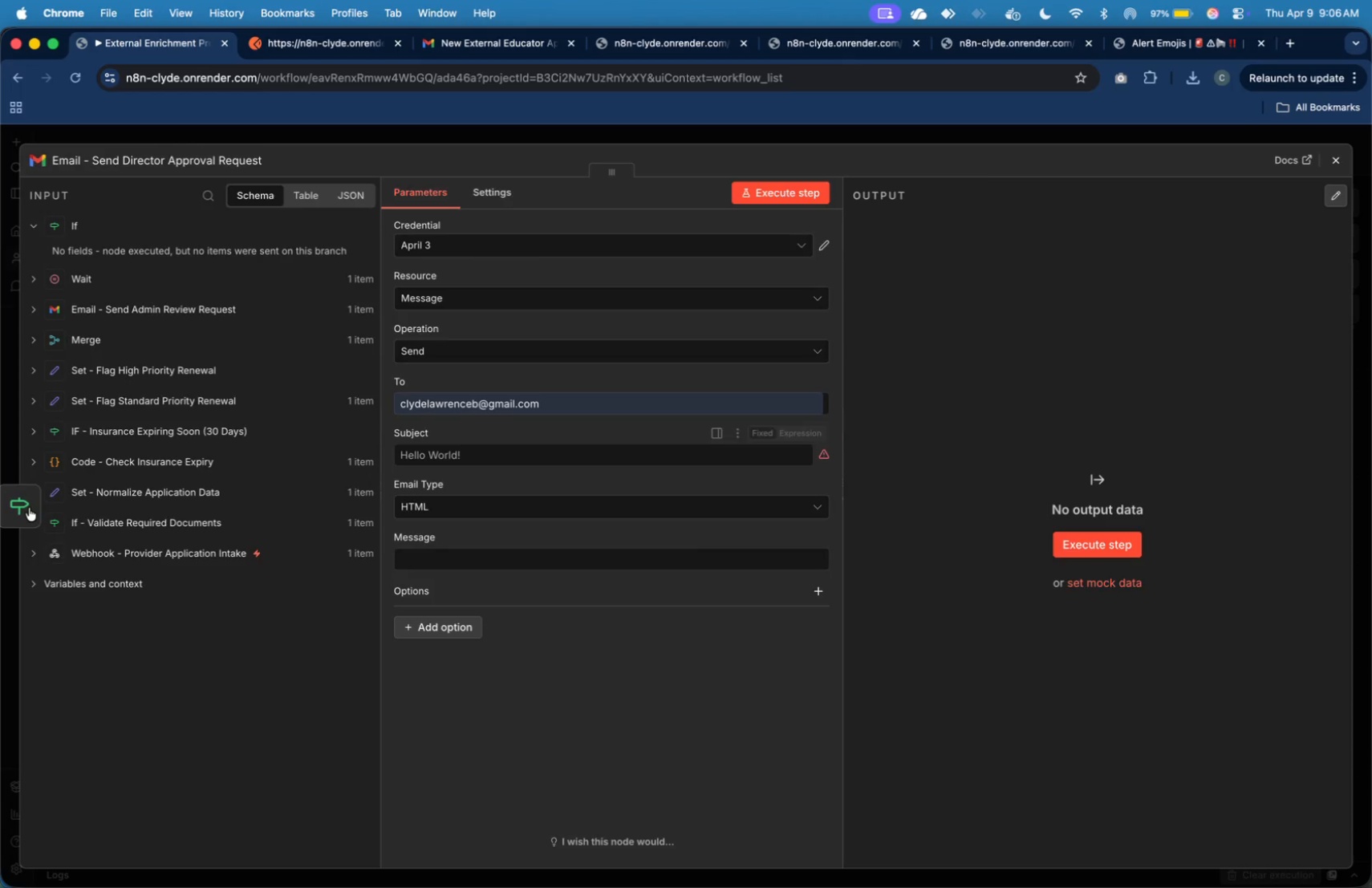 
left_click([20, 509])
 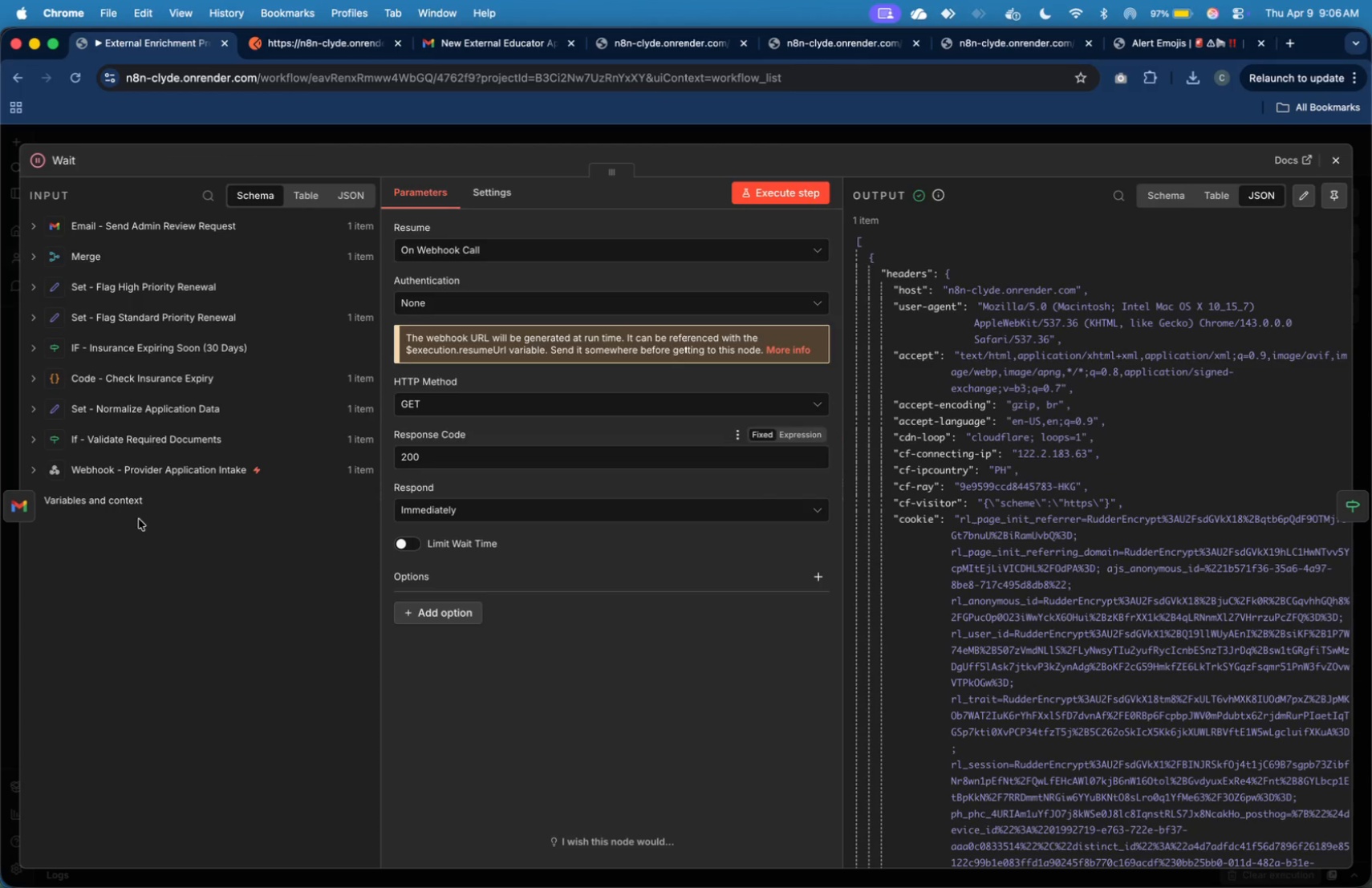 
left_click([25, 517])
 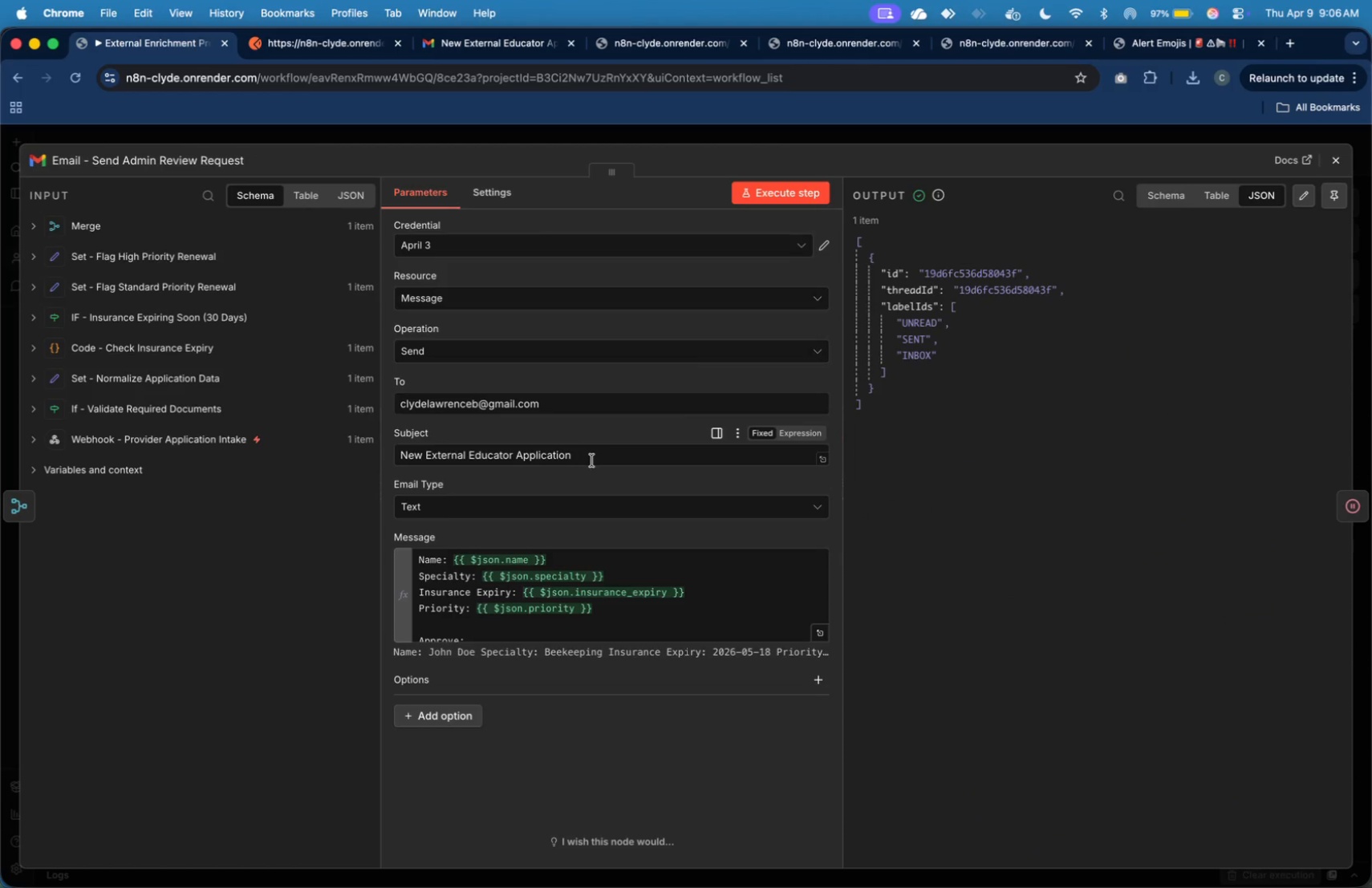 
left_click_drag(start_coordinate=[592, 460], to_coordinate=[401, 460])
 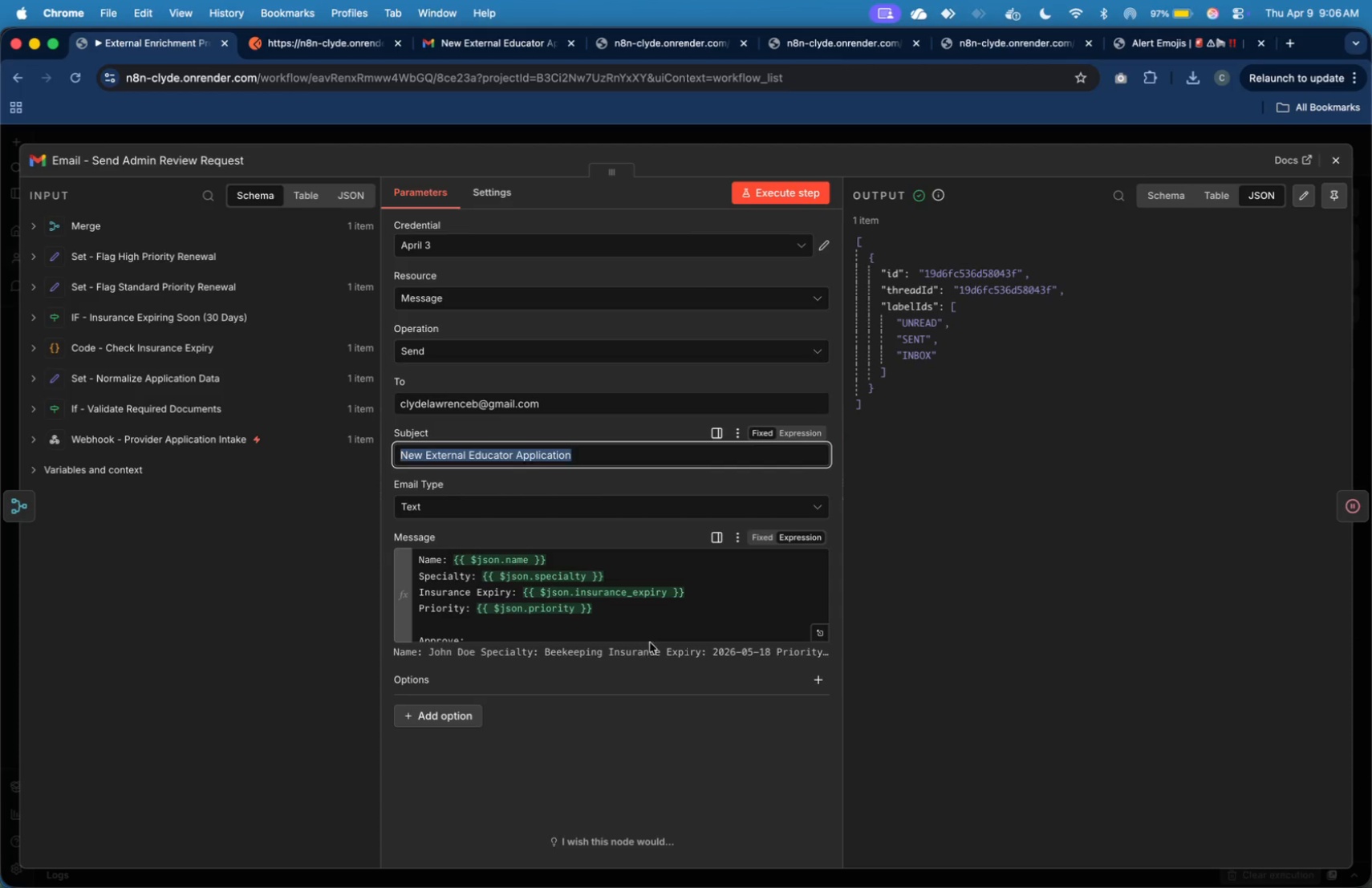 
left_click([651, 629])
 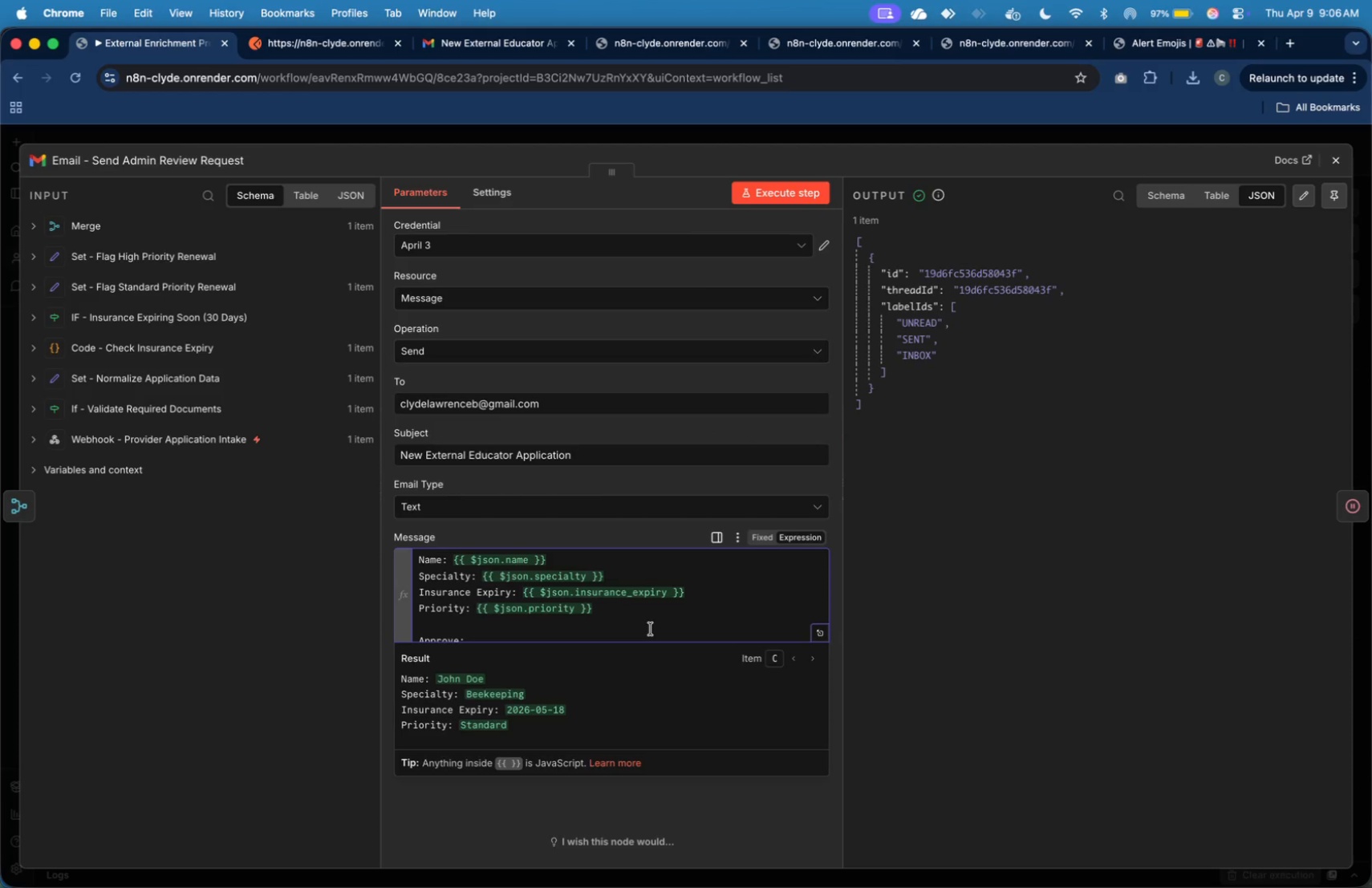 
key(Meta+A)
 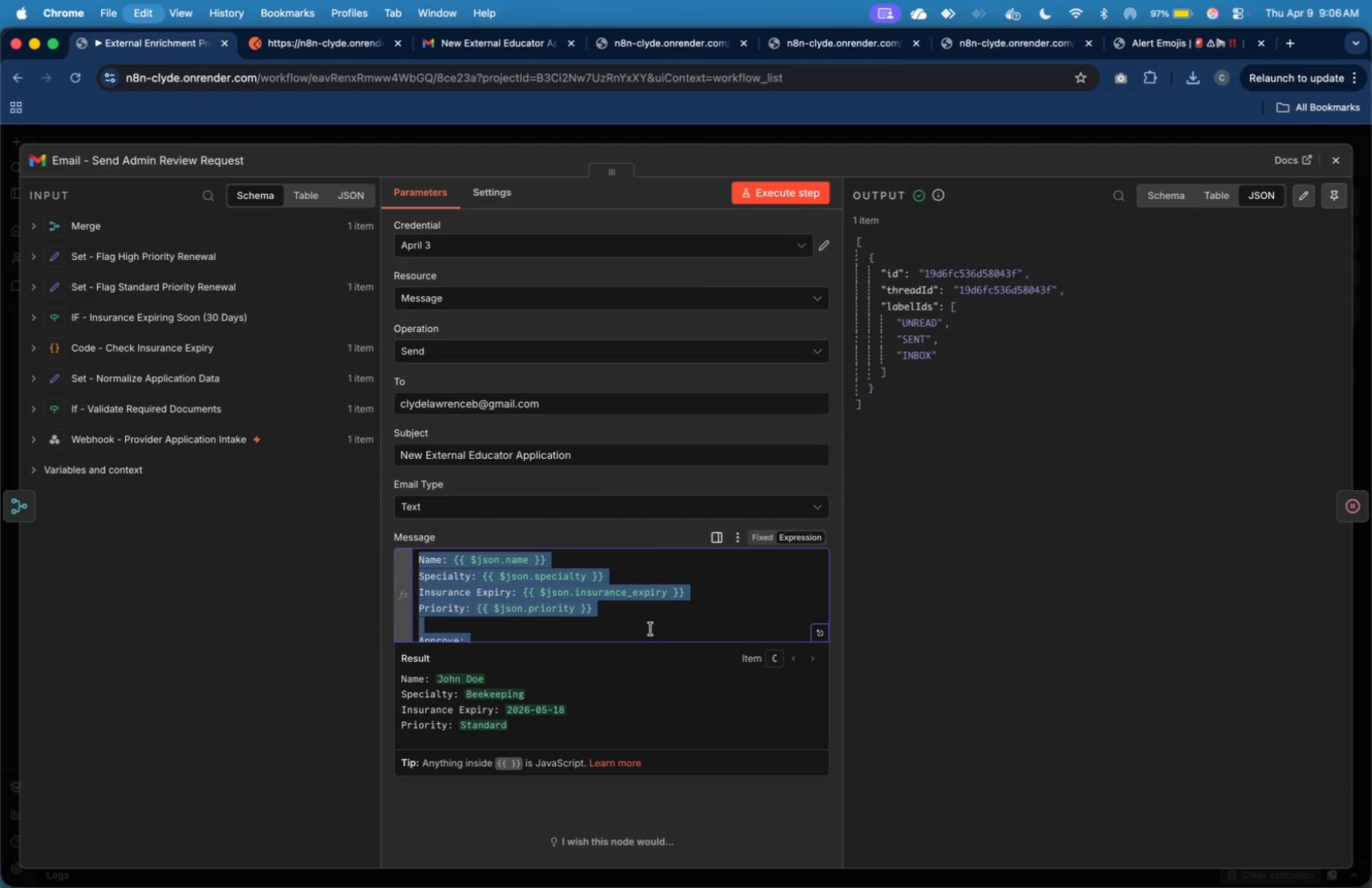 
key(Meta+C)
 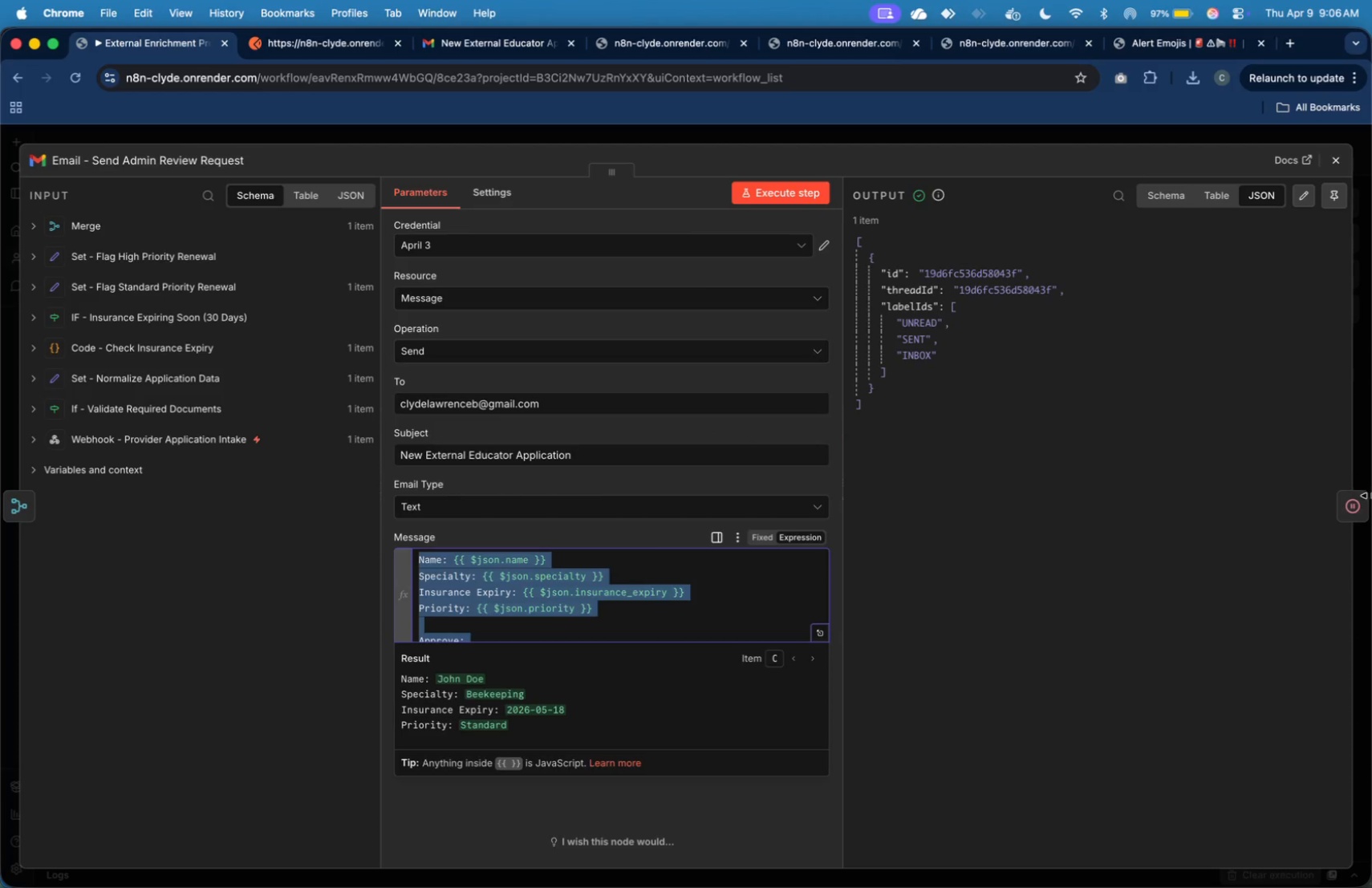 
left_click([1361, 503])
 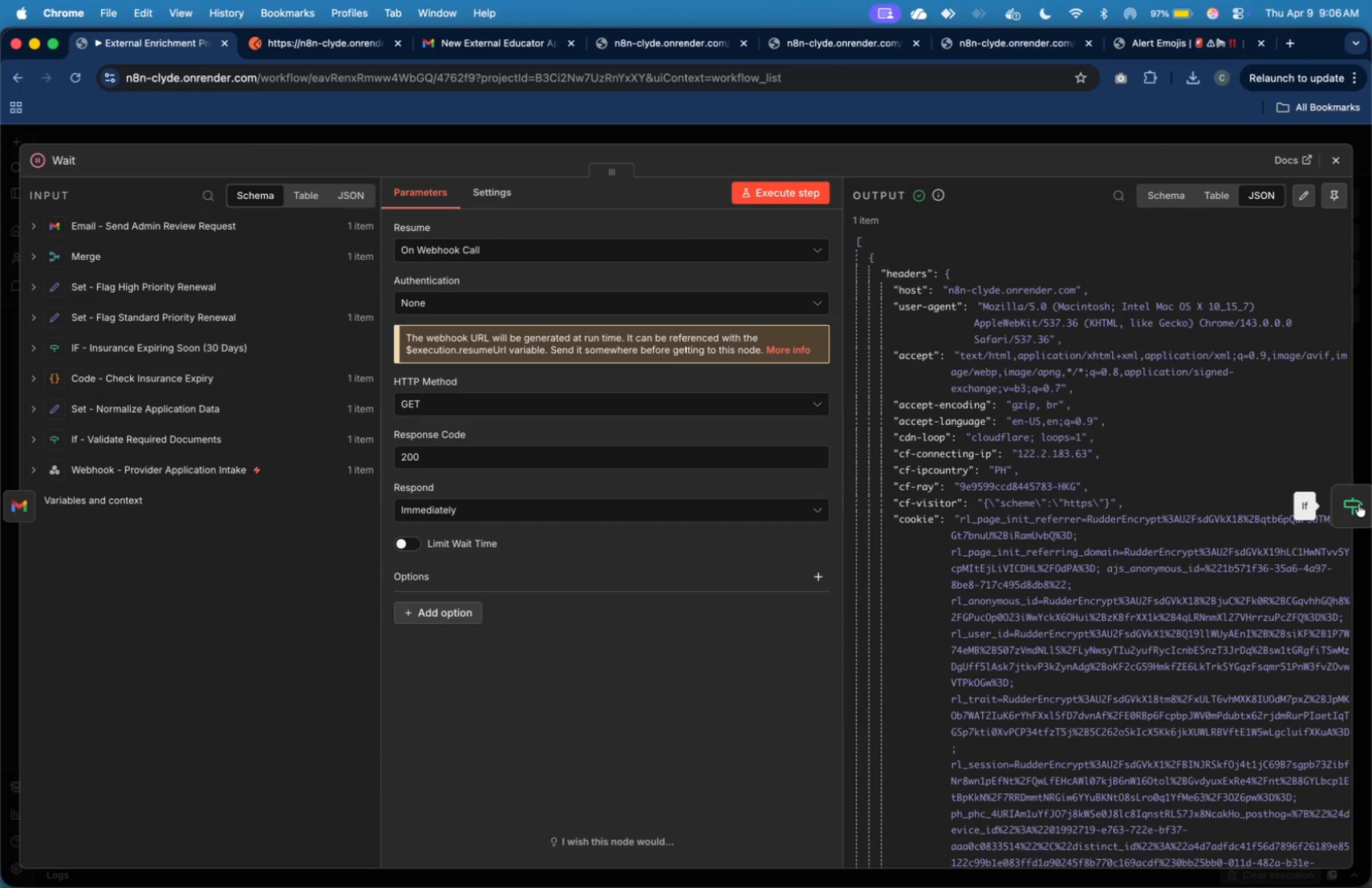 
left_click([1358, 505])
 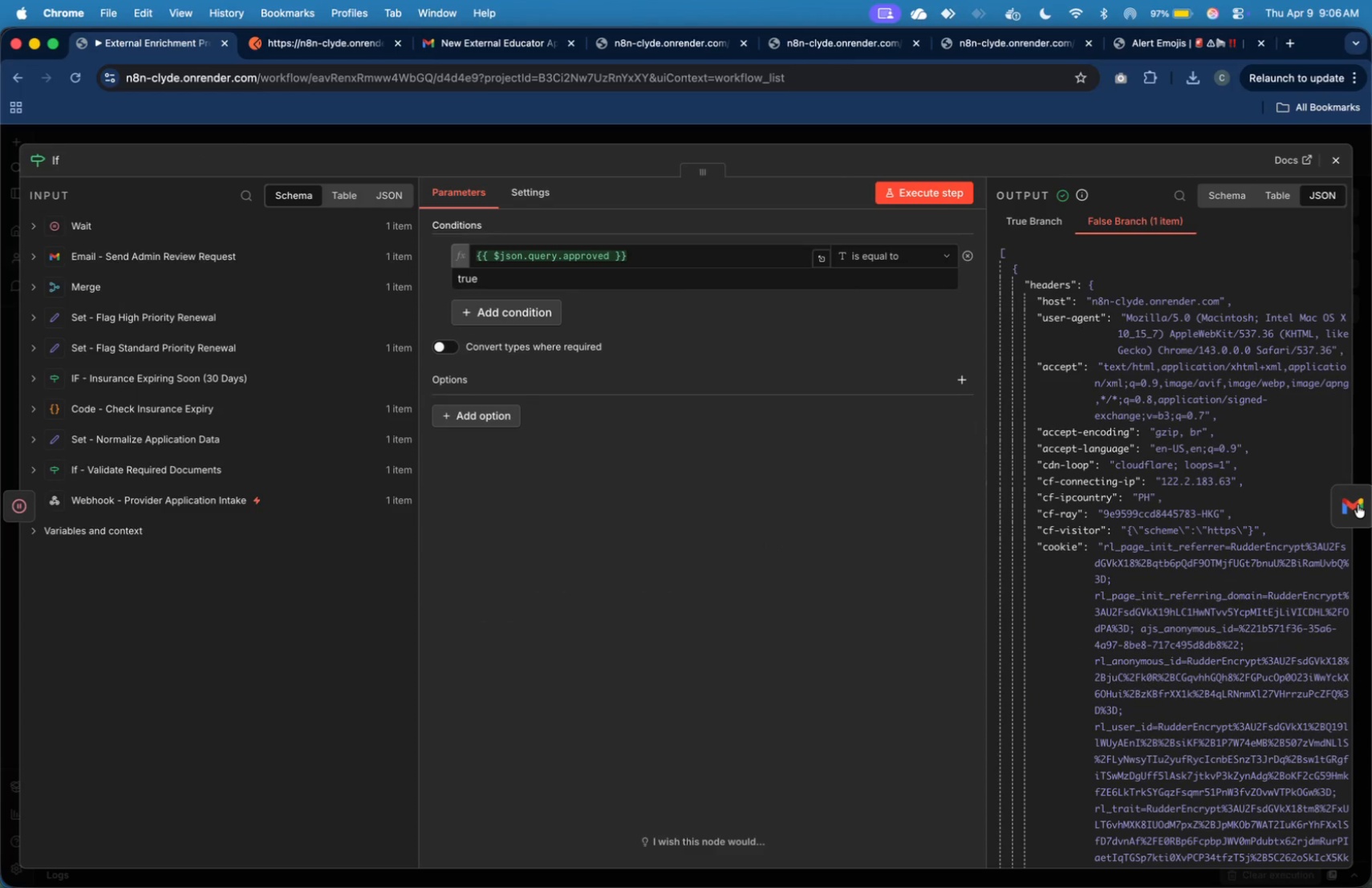 
left_click([1358, 505])
 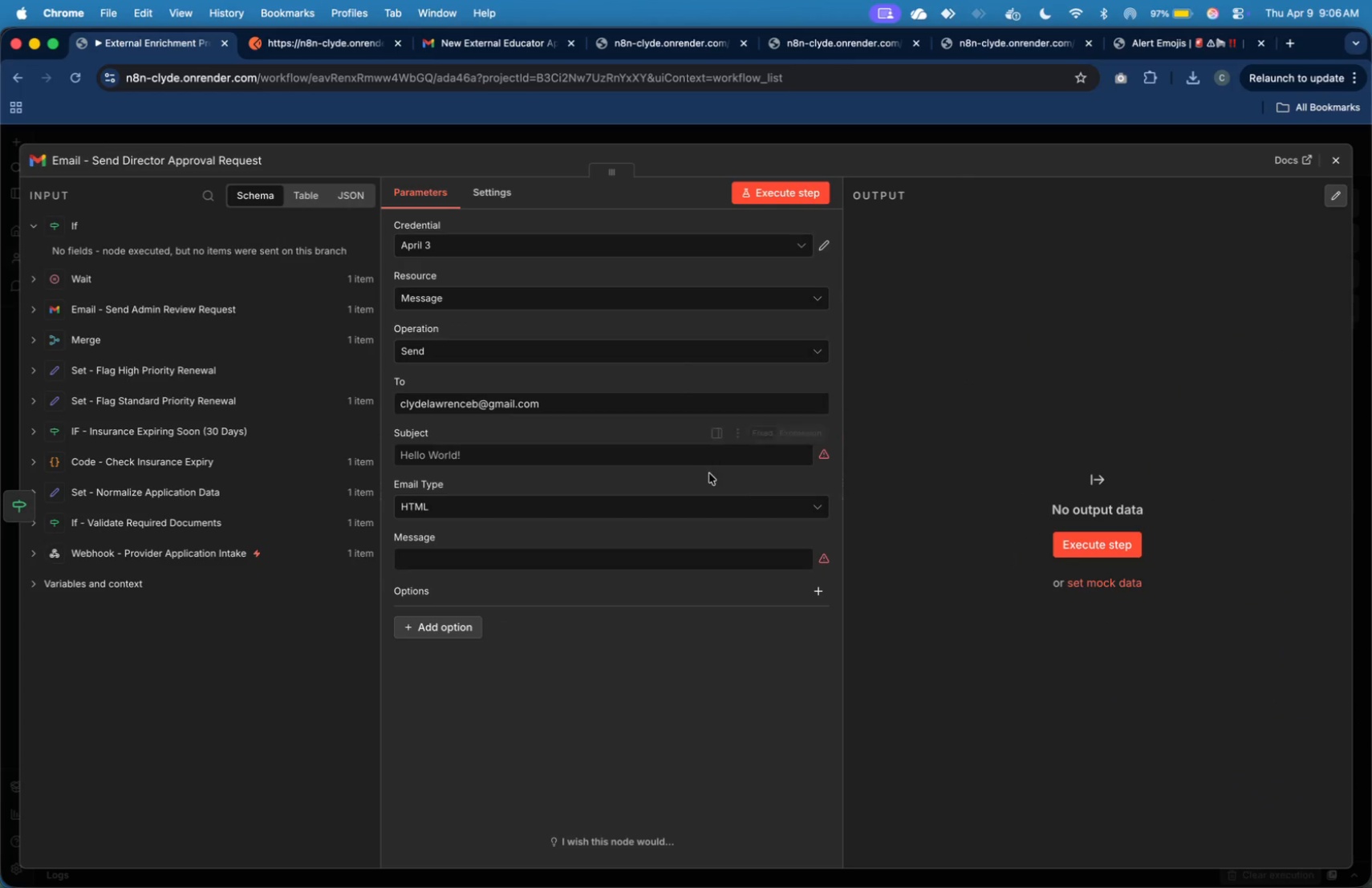 
left_click([700, 462])
 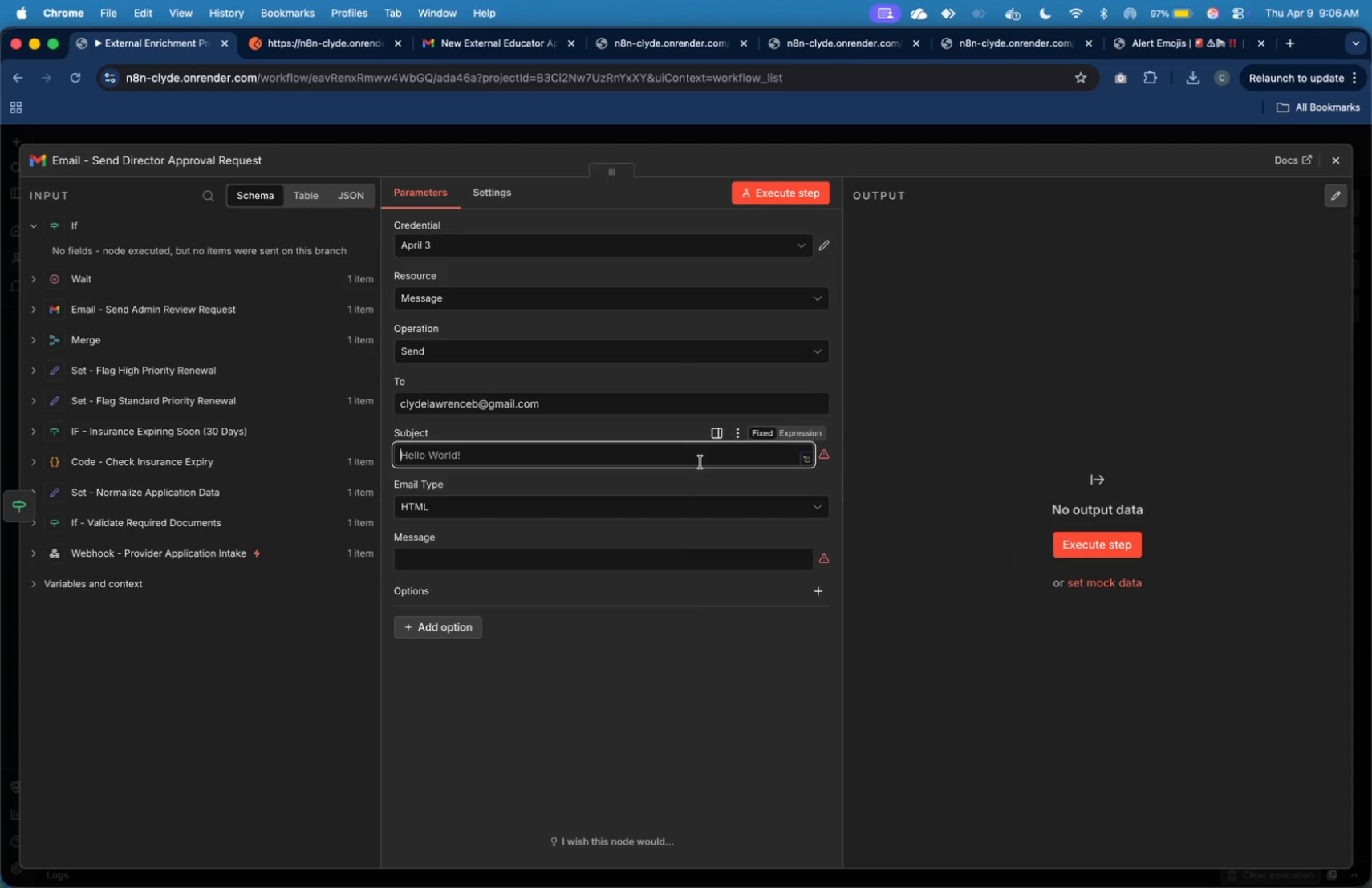 
type(New Externa l)
key(Backspace)
key(Backspace)
type(l Educatio)
key(Backspace)
key(Backspace)
type(or Application)
 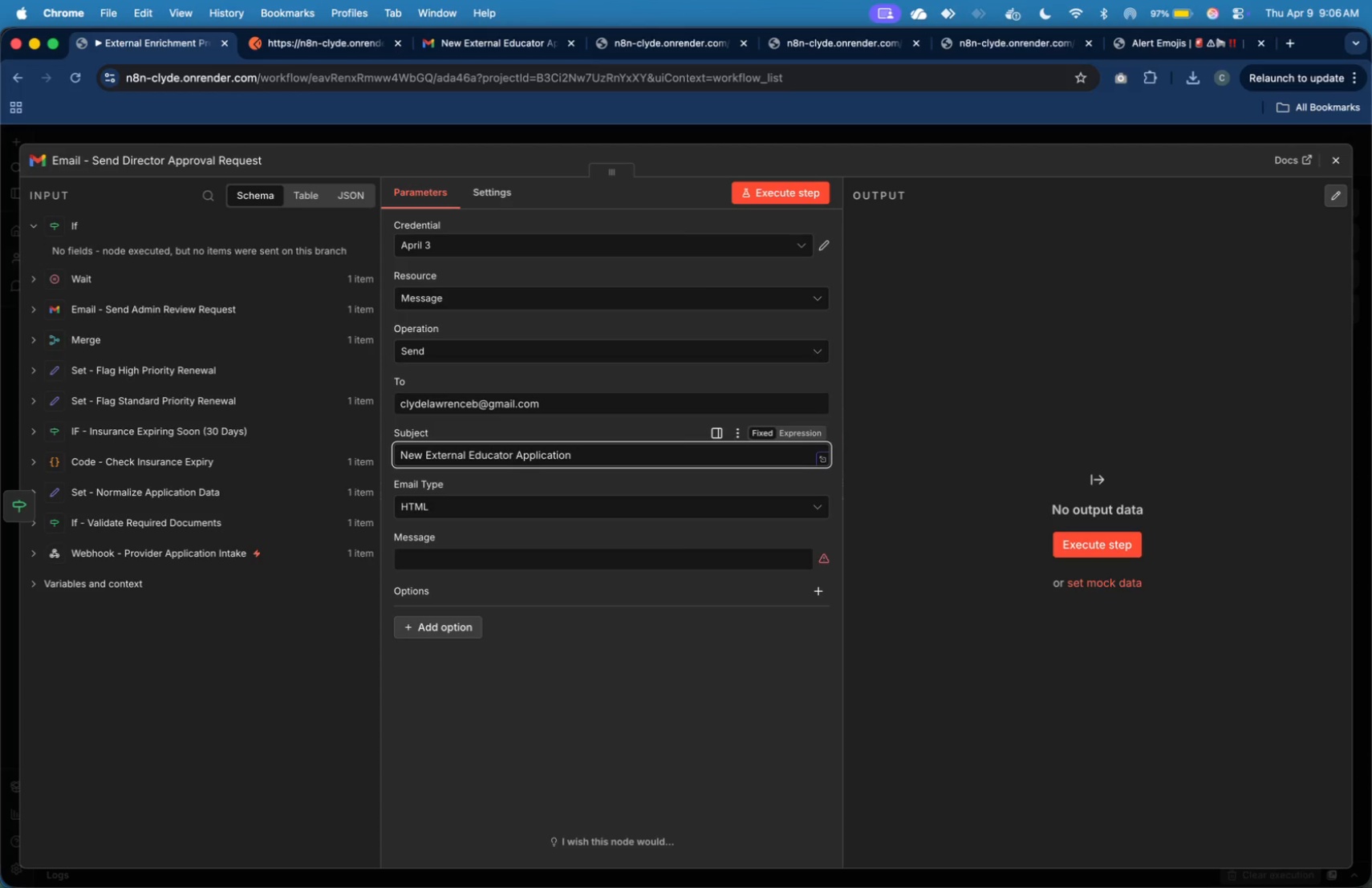 
left_click([730, 570])
 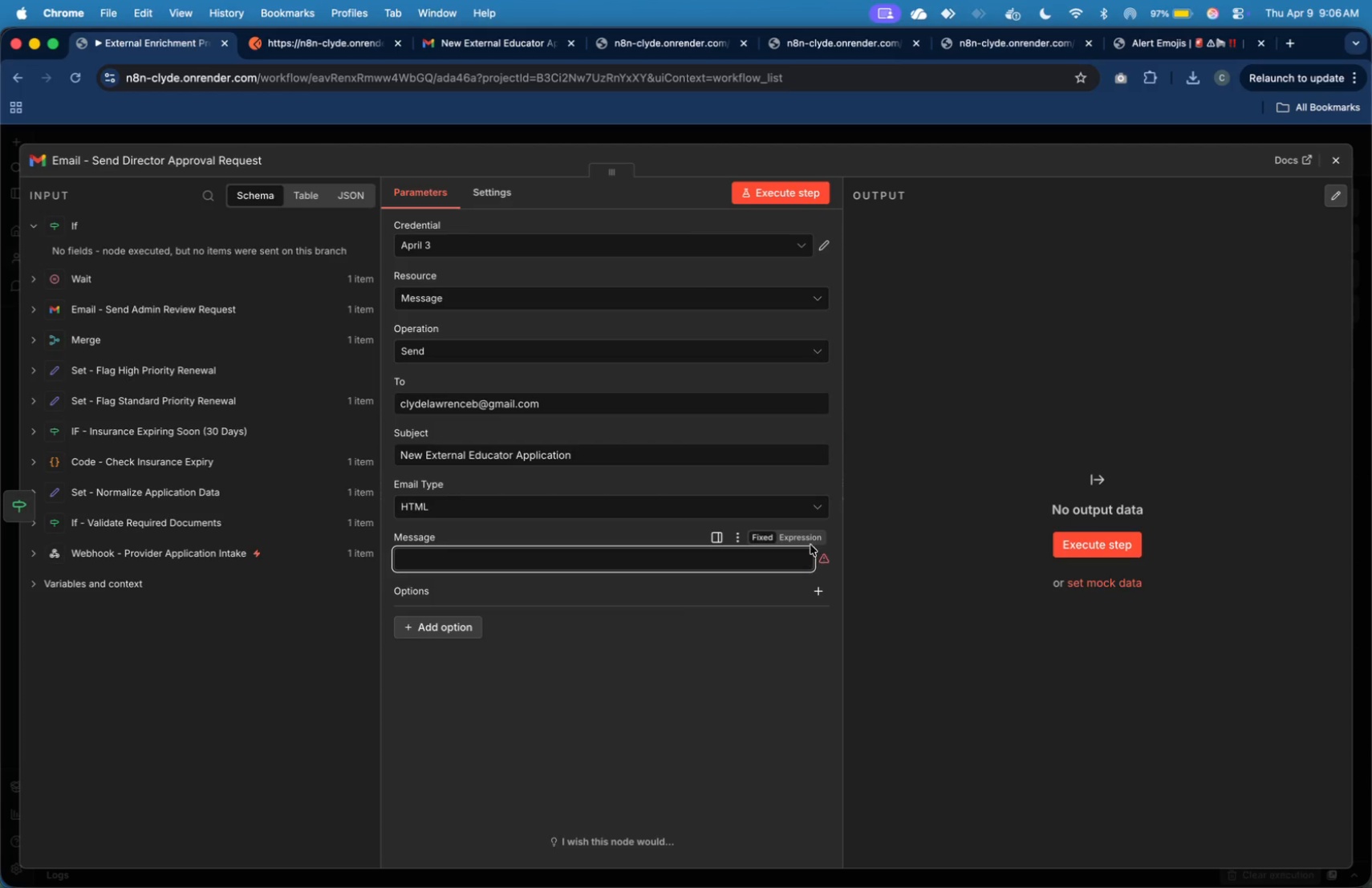 
left_click([811, 541])
 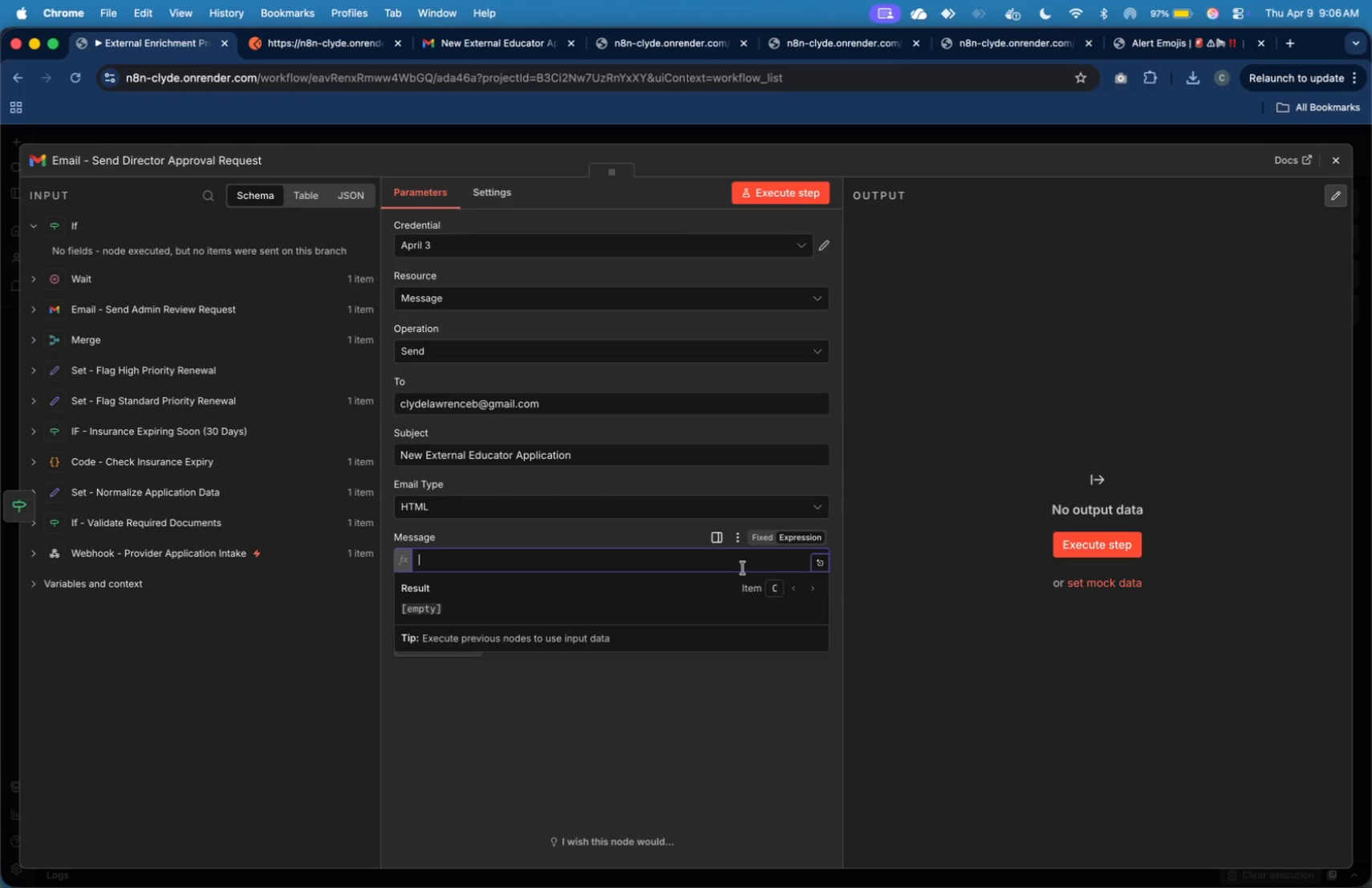 
left_click([741, 574])
 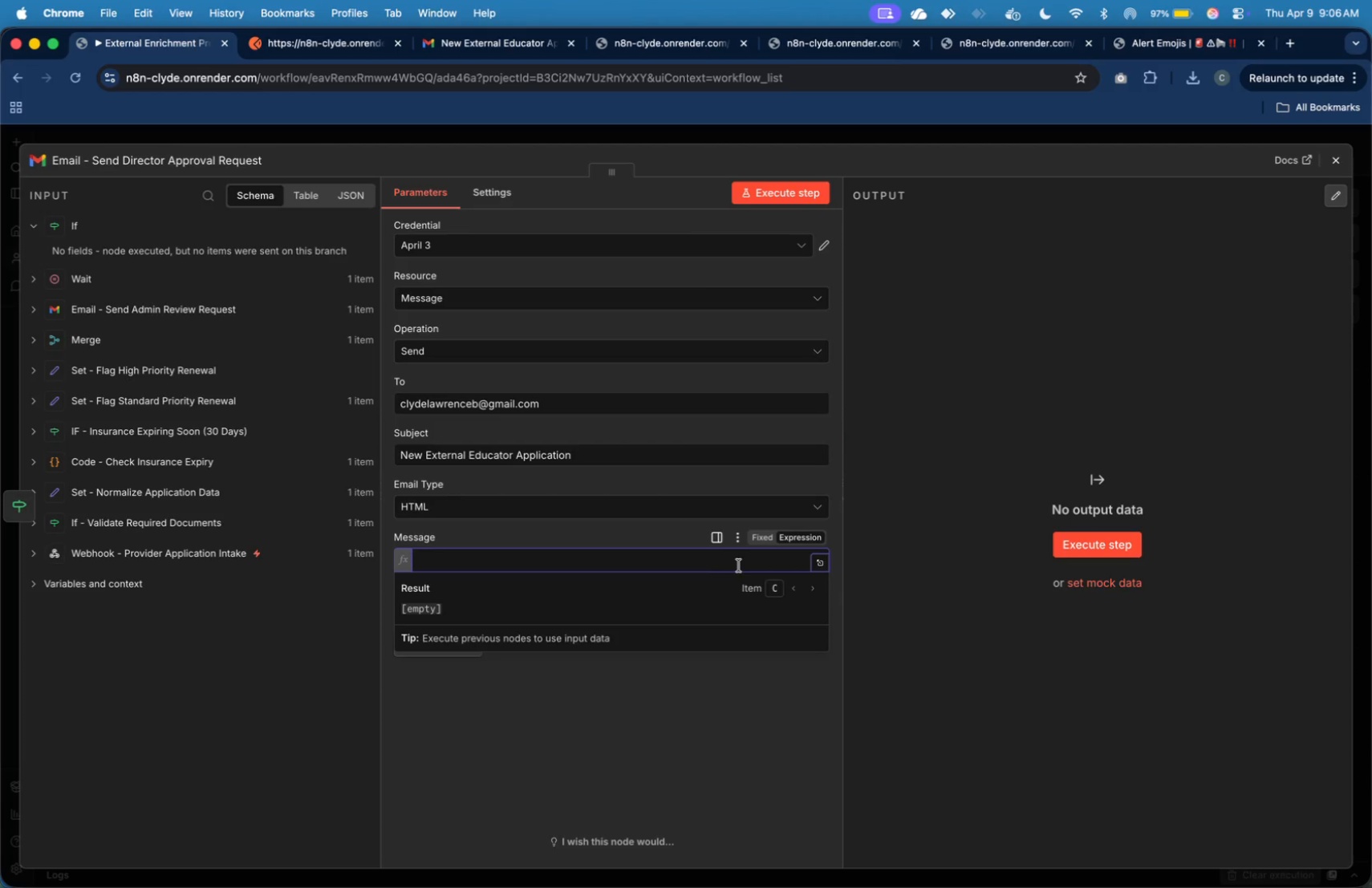 
left_click([740, 560])
 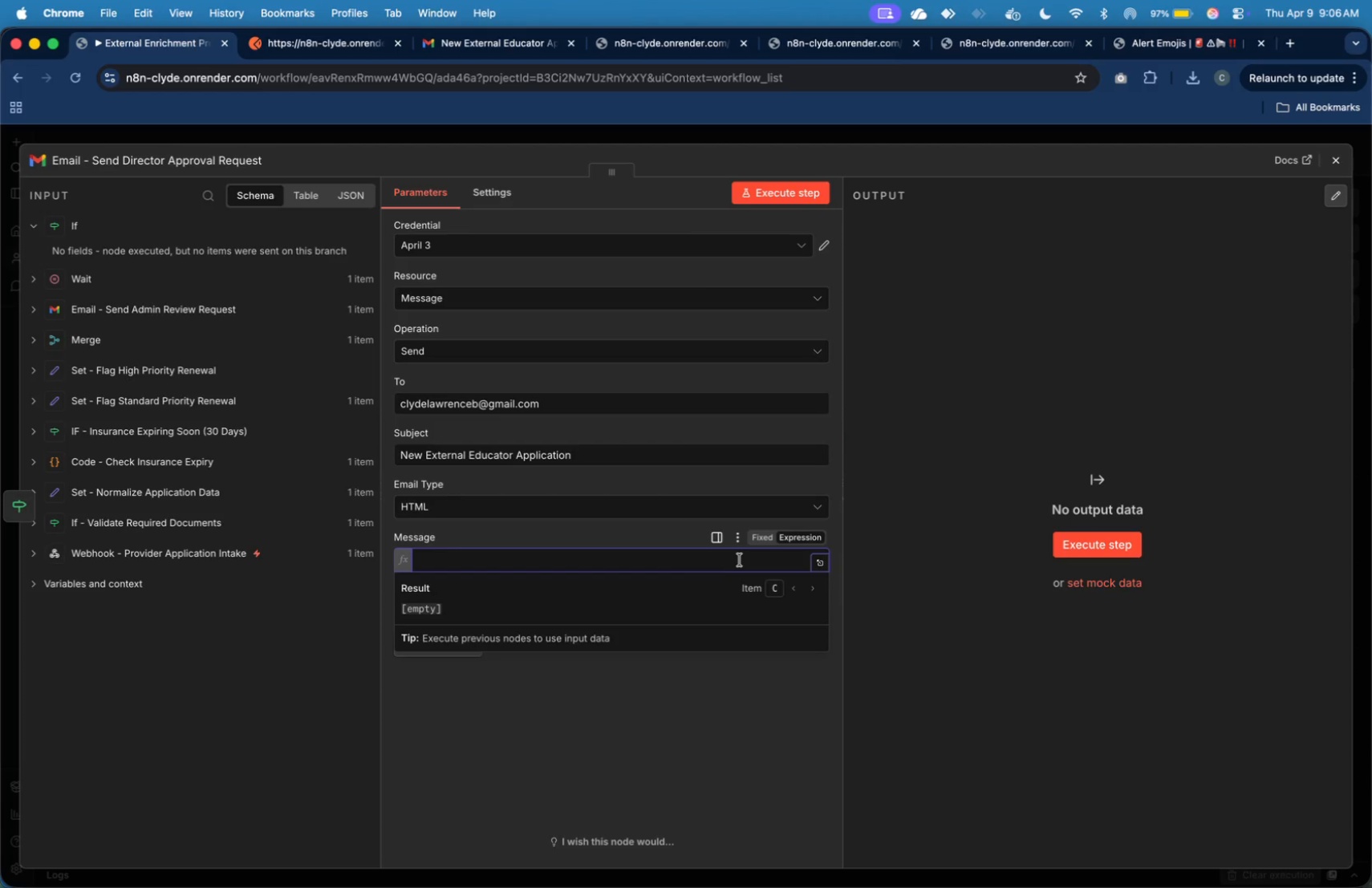 
key(Meta+V)
 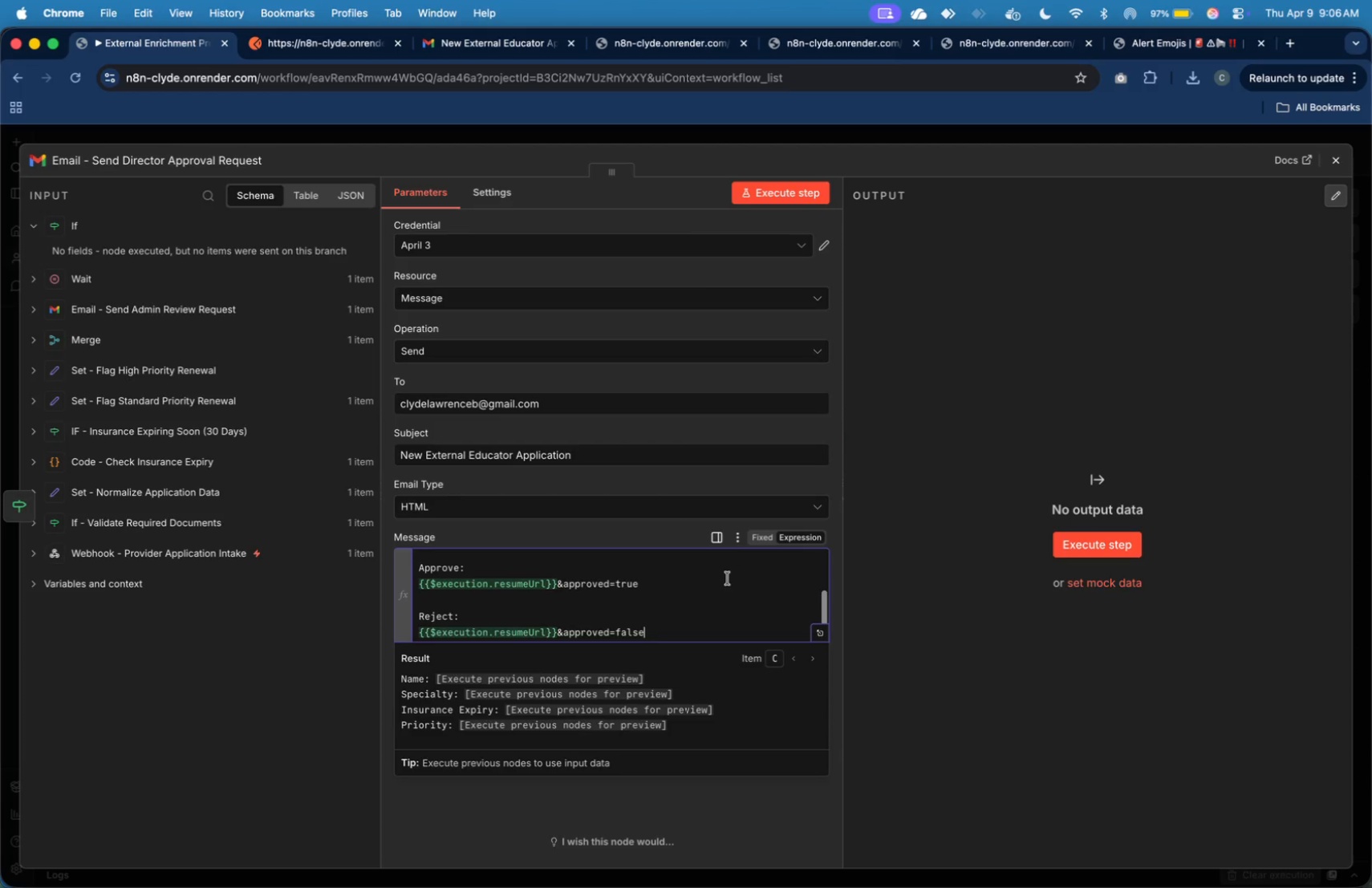 
left_click([727, 579])
 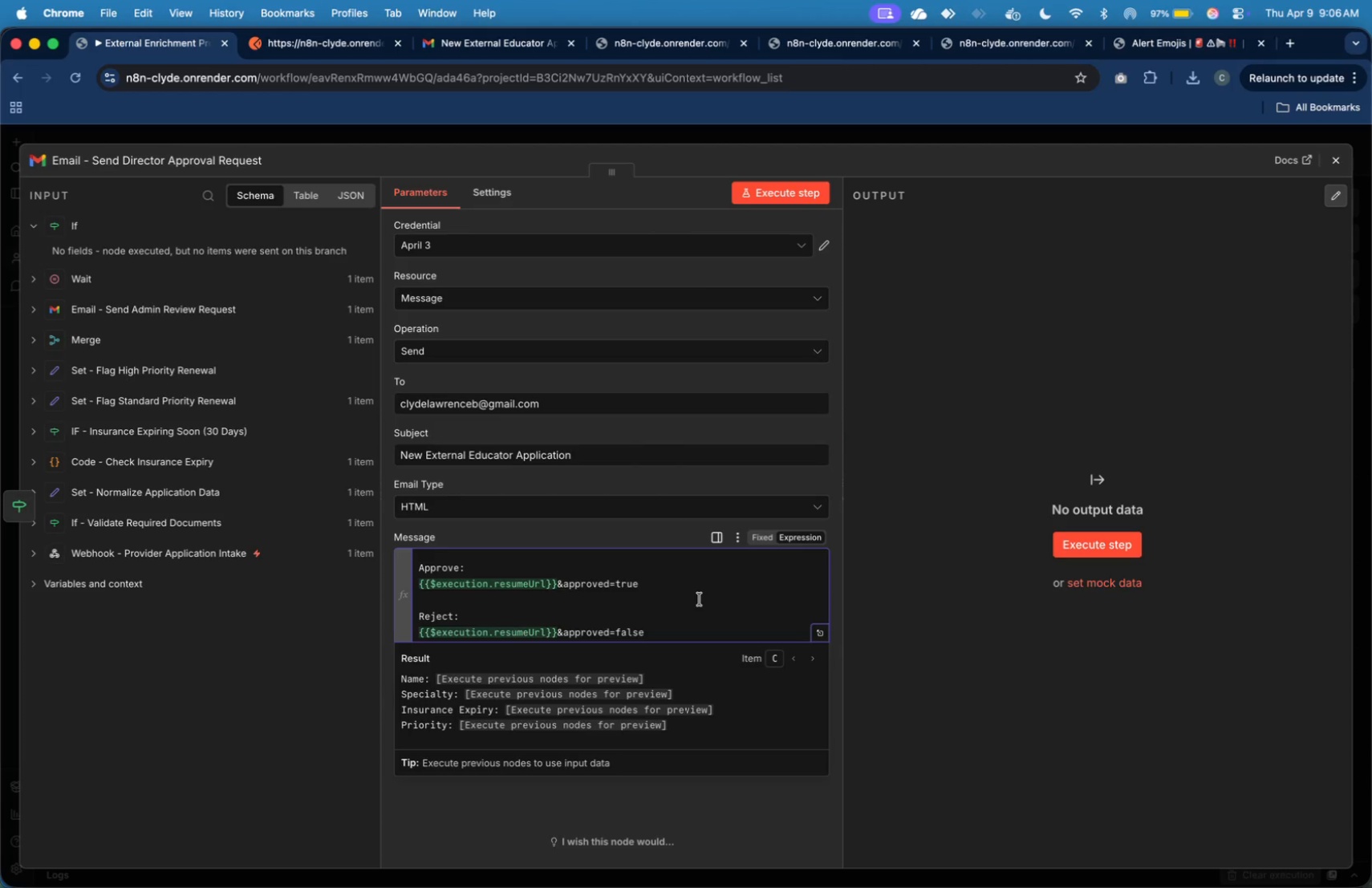 
wait(13.51)
 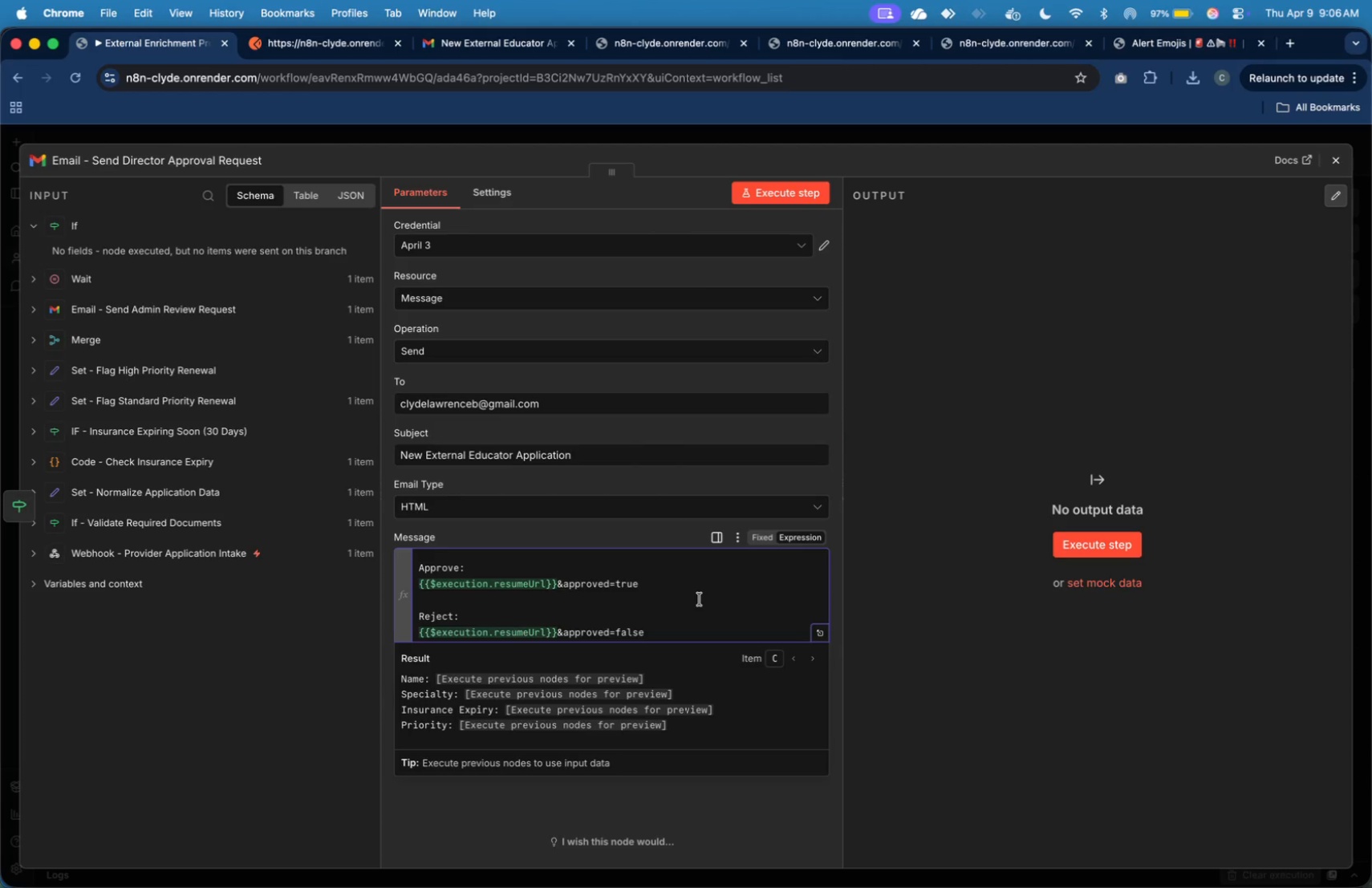 
left_click([815, 633])
 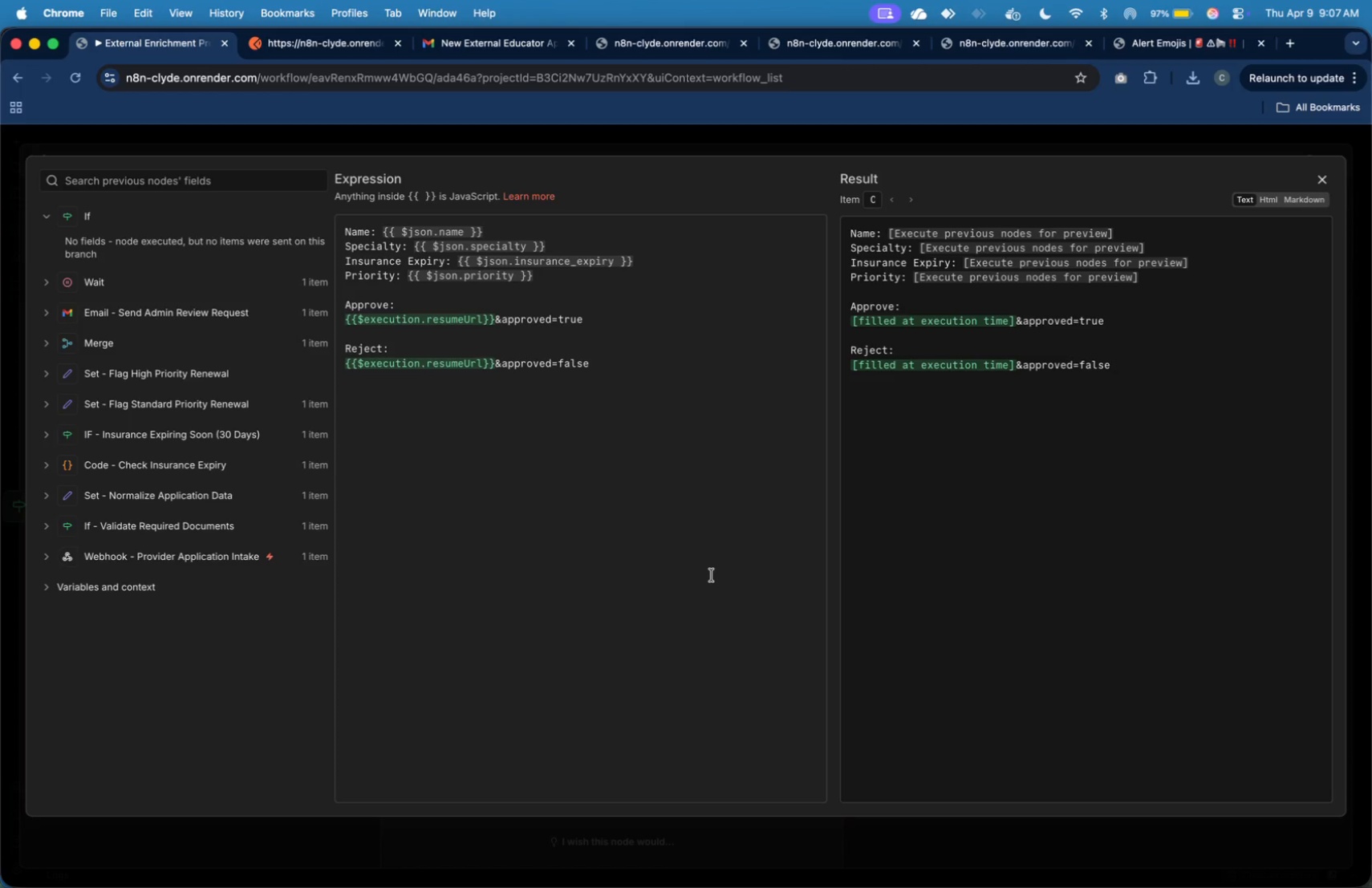 
wait(32.6)
 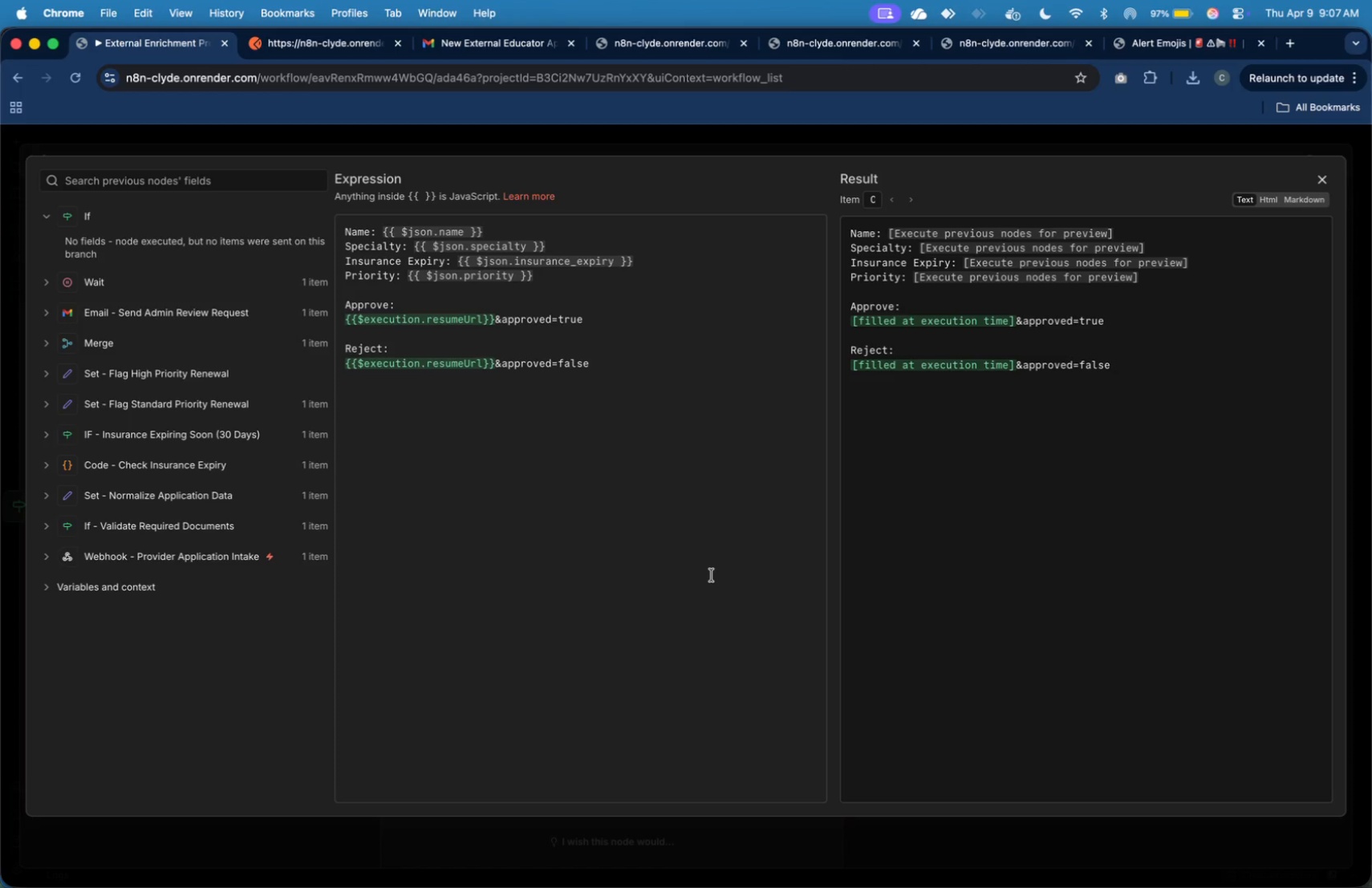 
left_click([712, 575])
 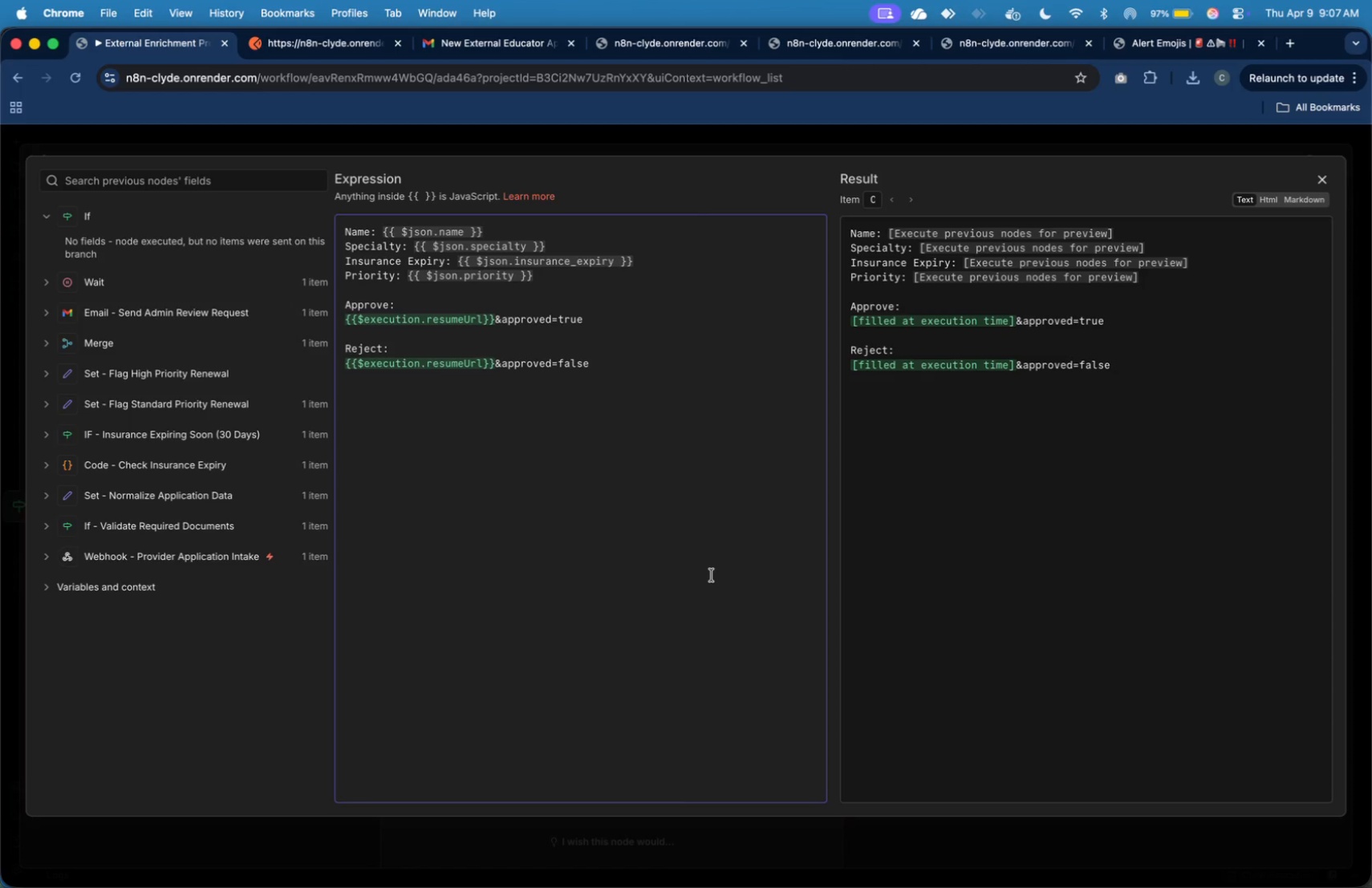 
key(ArrowUp)
 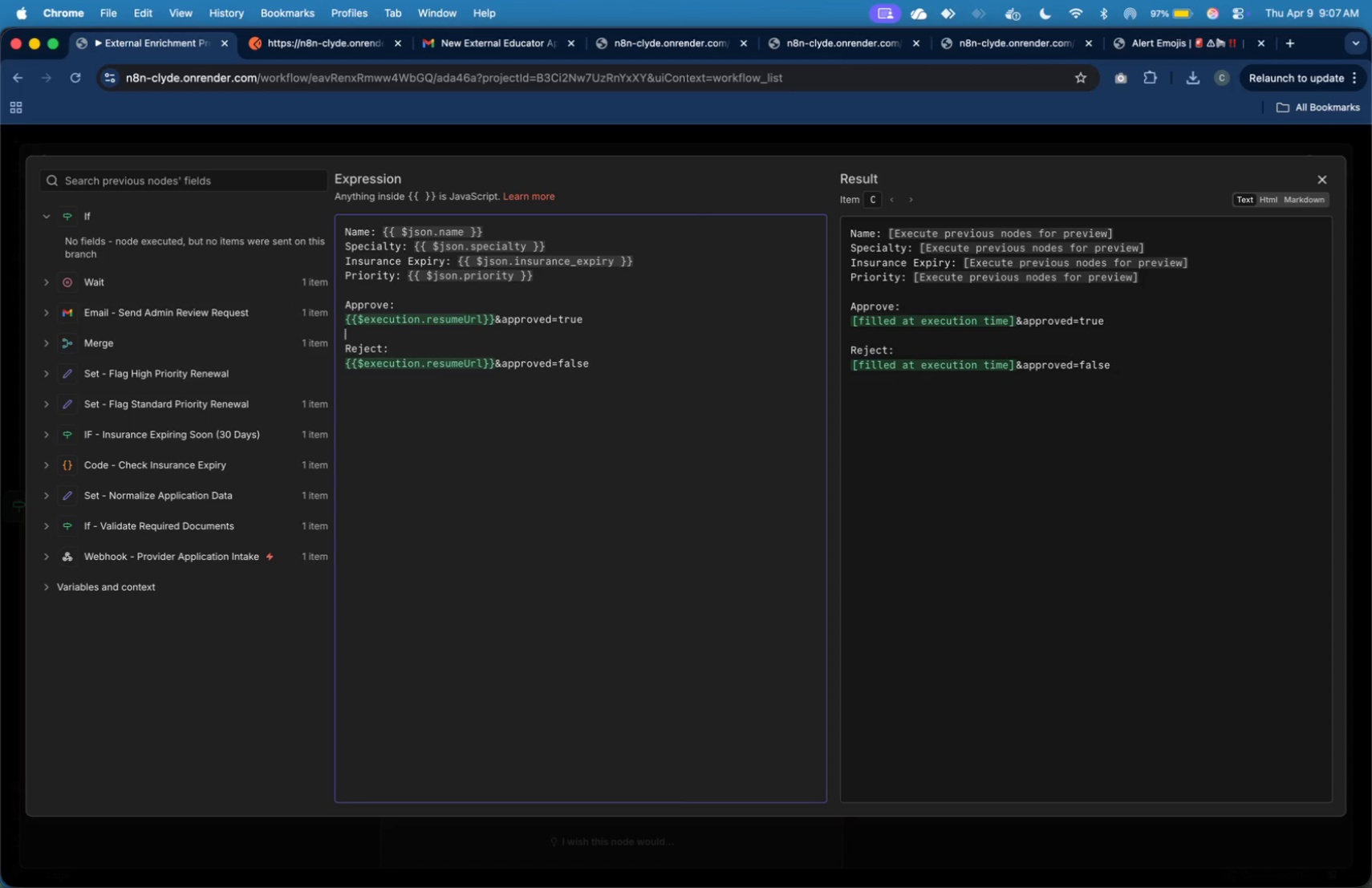 
key(ArrowUp)
 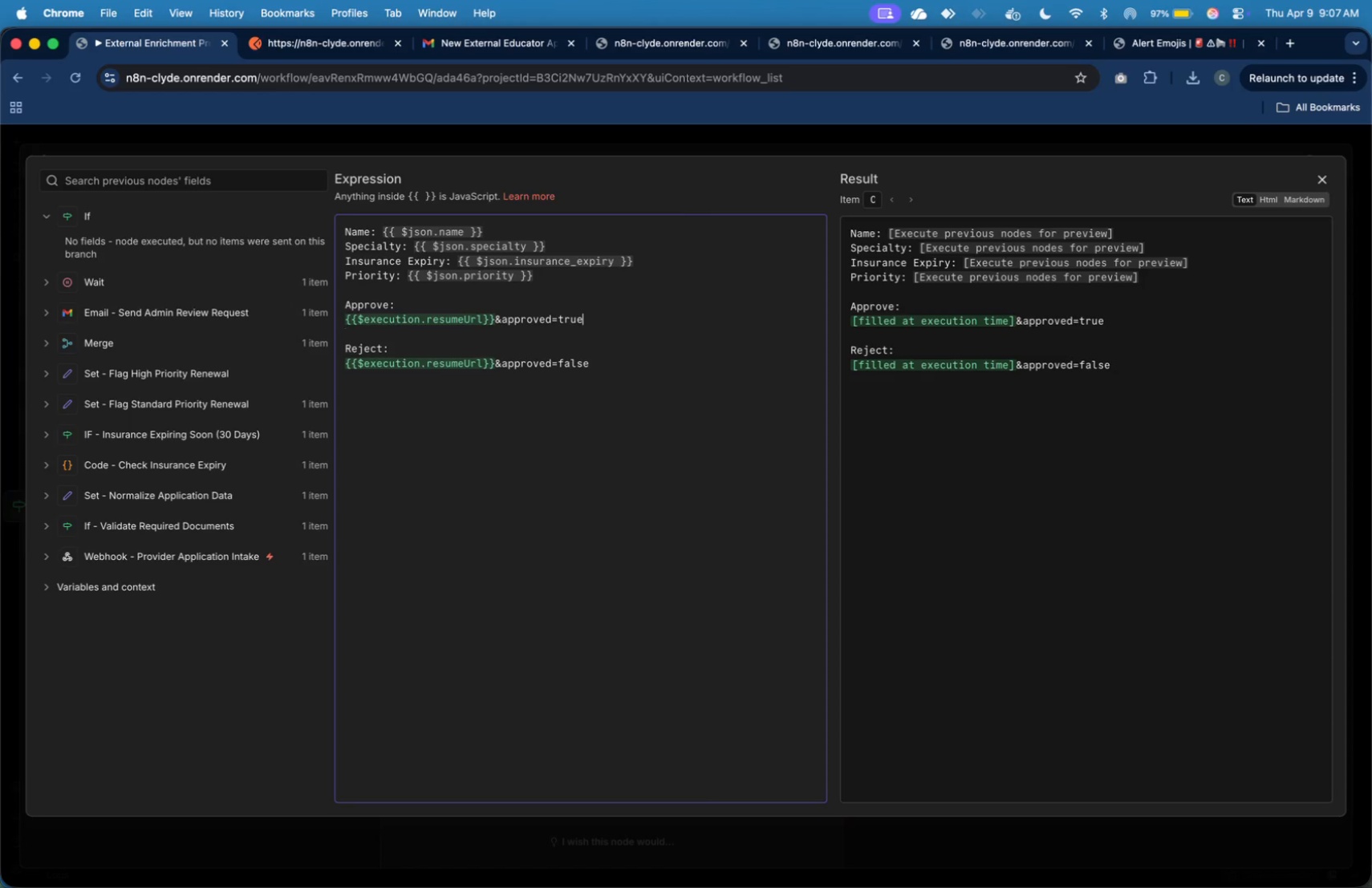 
key(ArrowUp)
 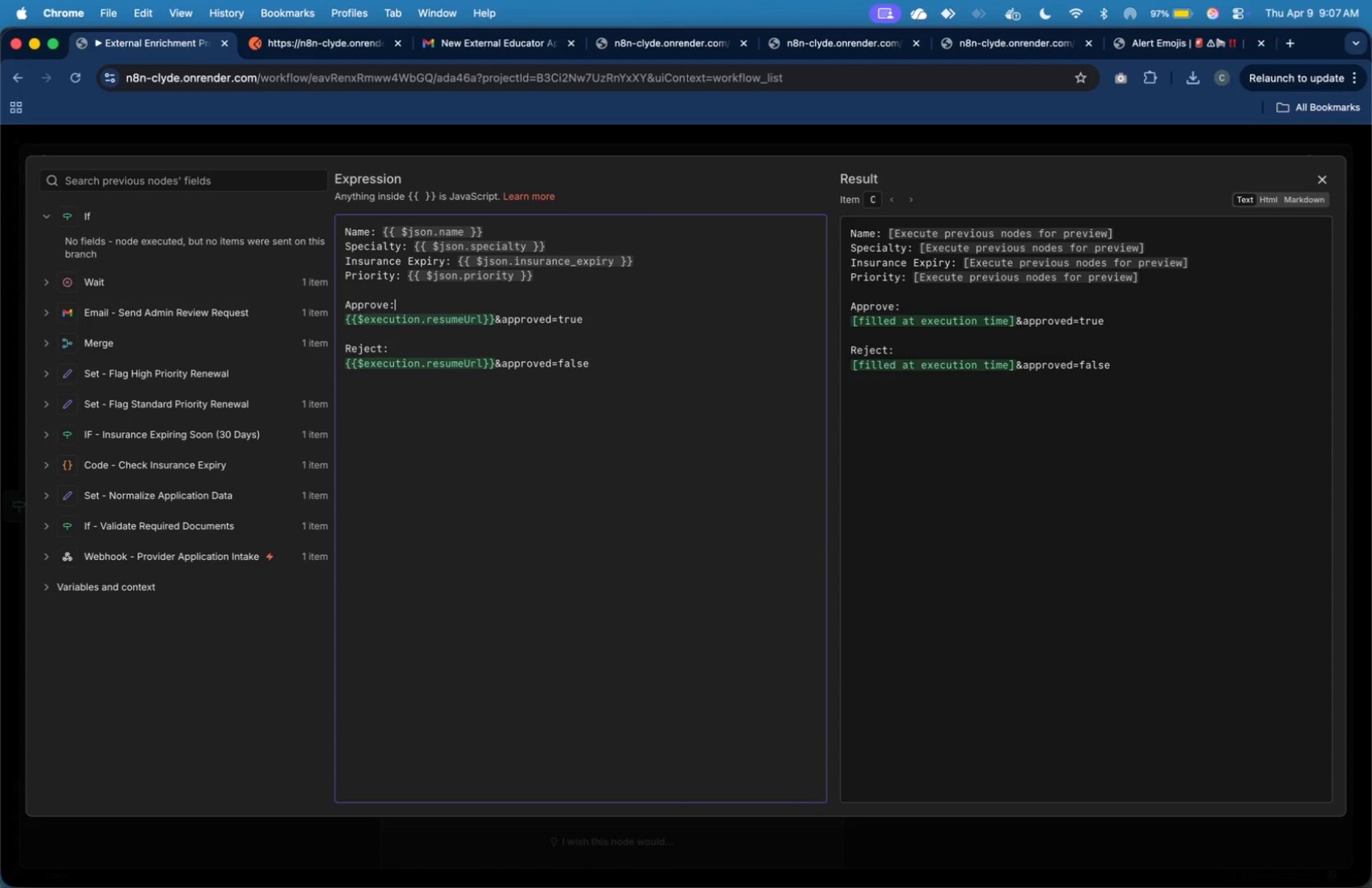 
key(ArrowUp)
 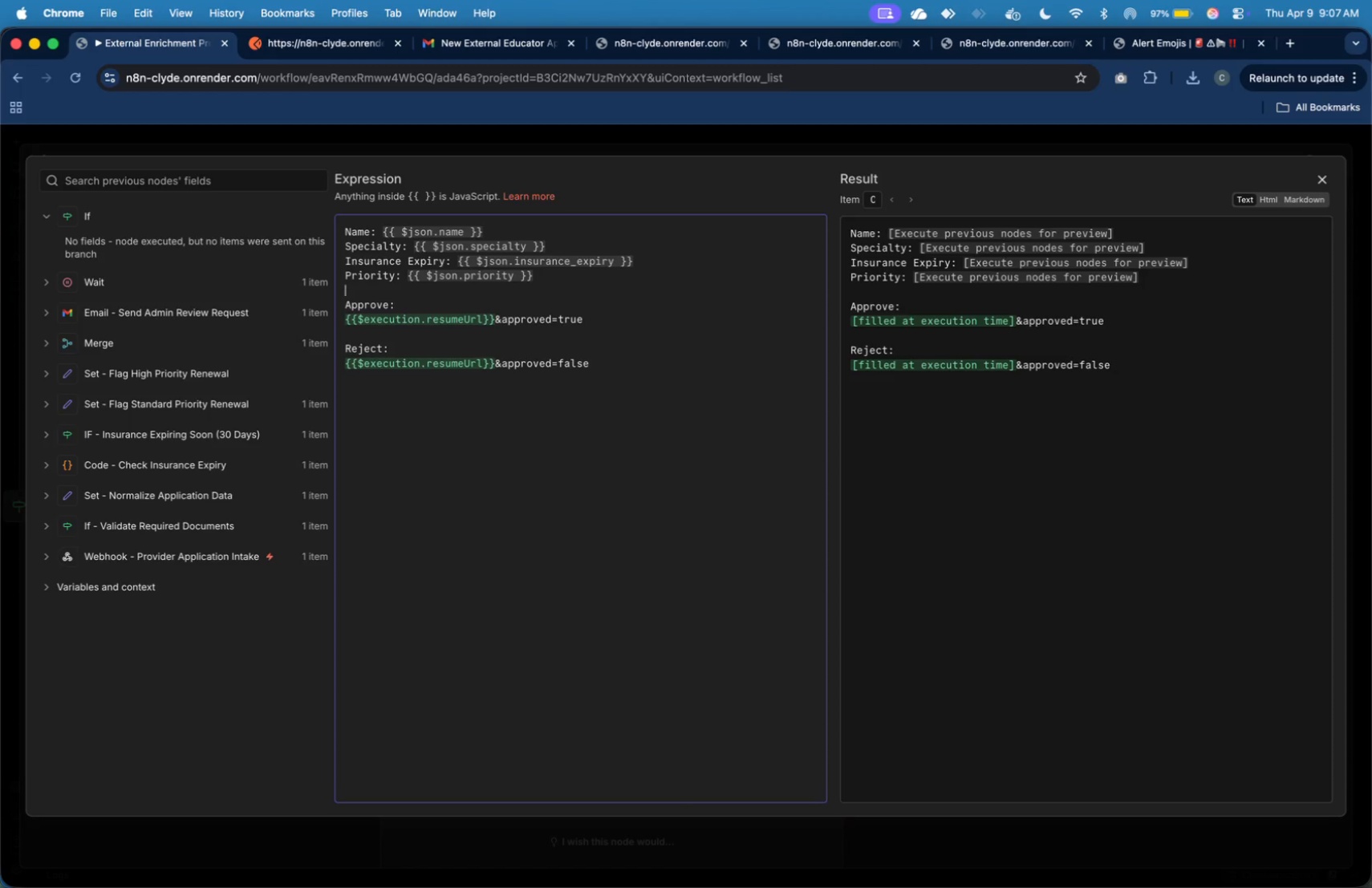 
key(ArrowUp)
 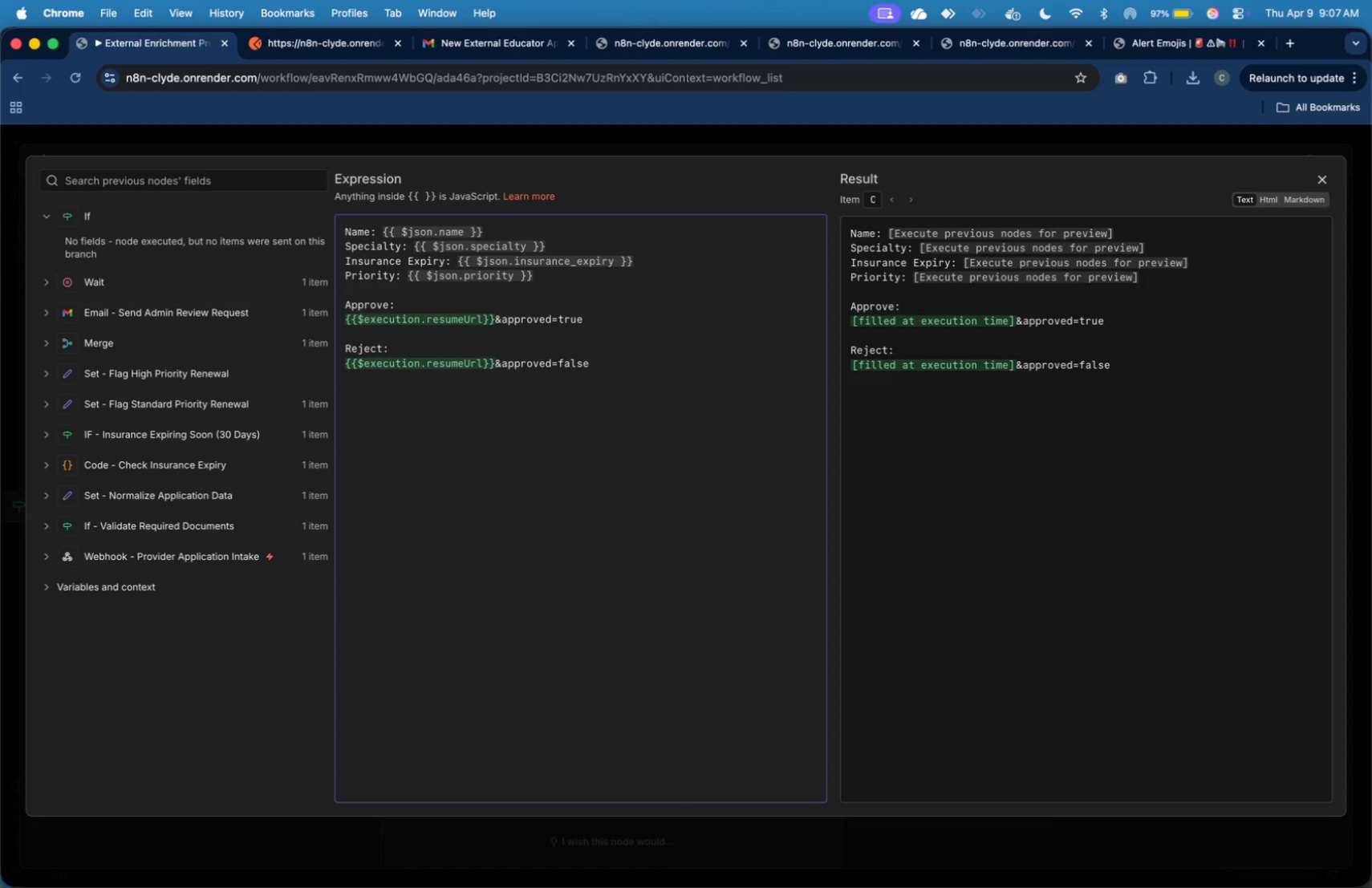 
key(ArrowUp)
 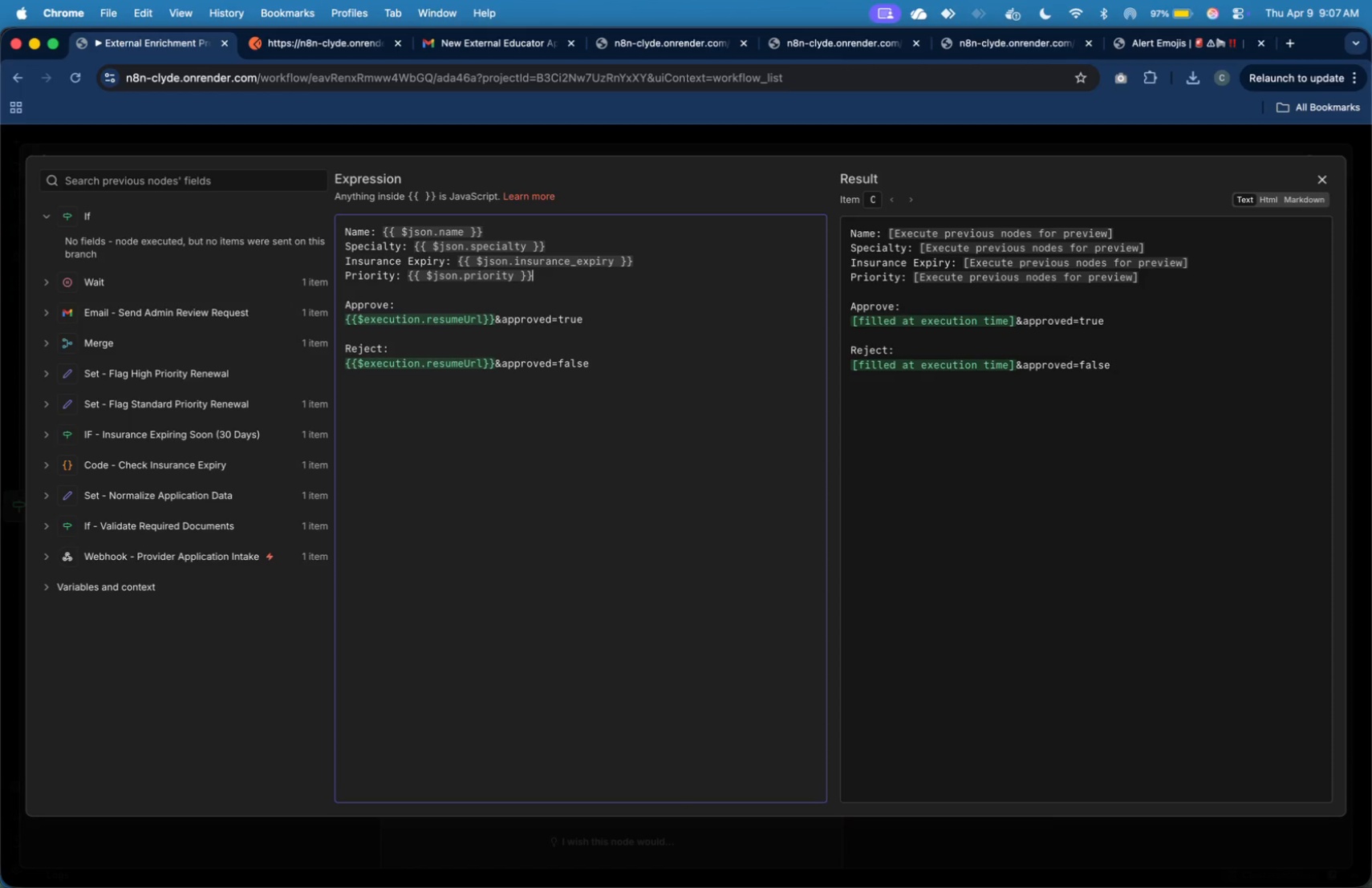 
wait(8.32)
 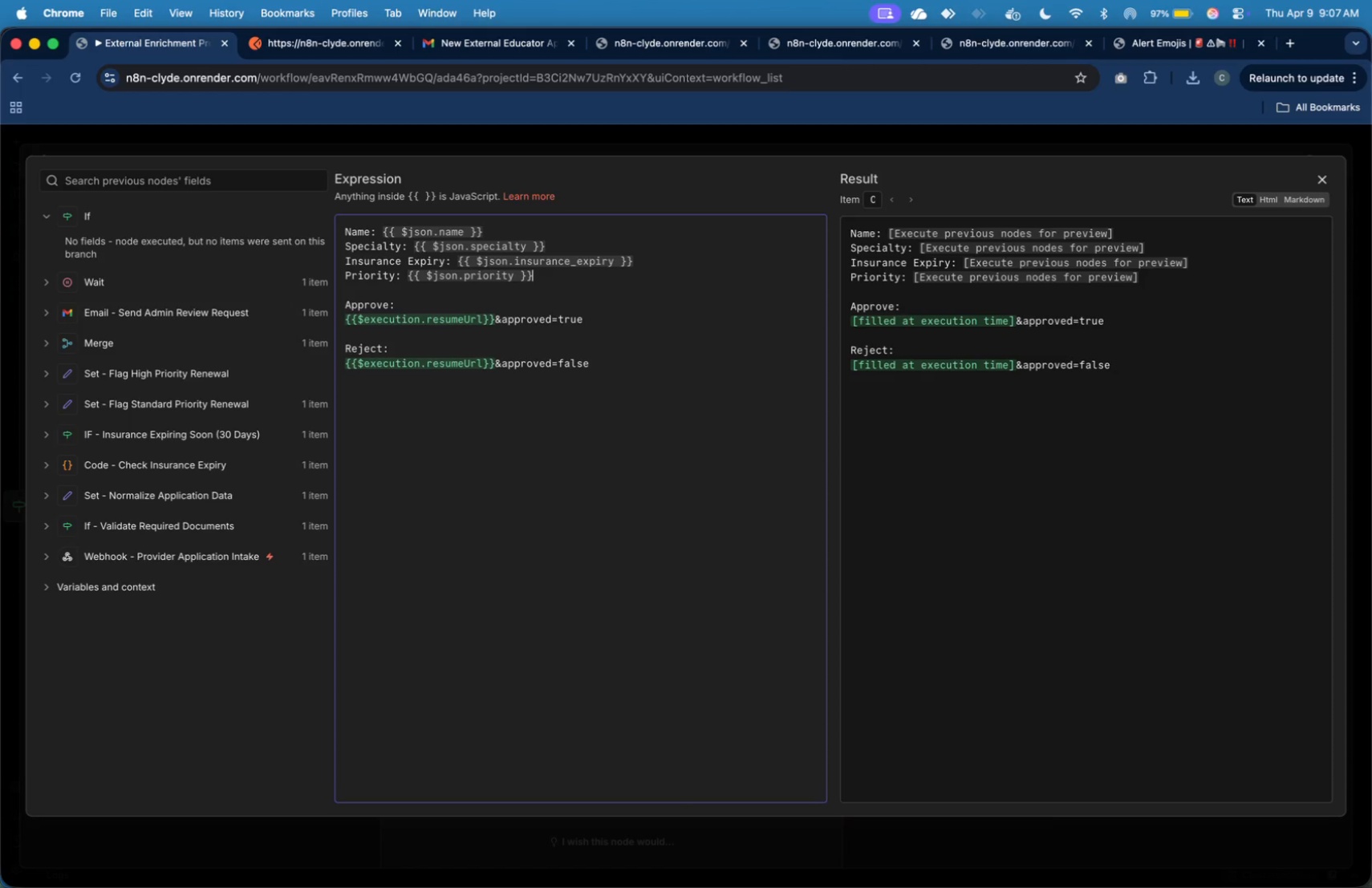 
key(ArrowUp)
 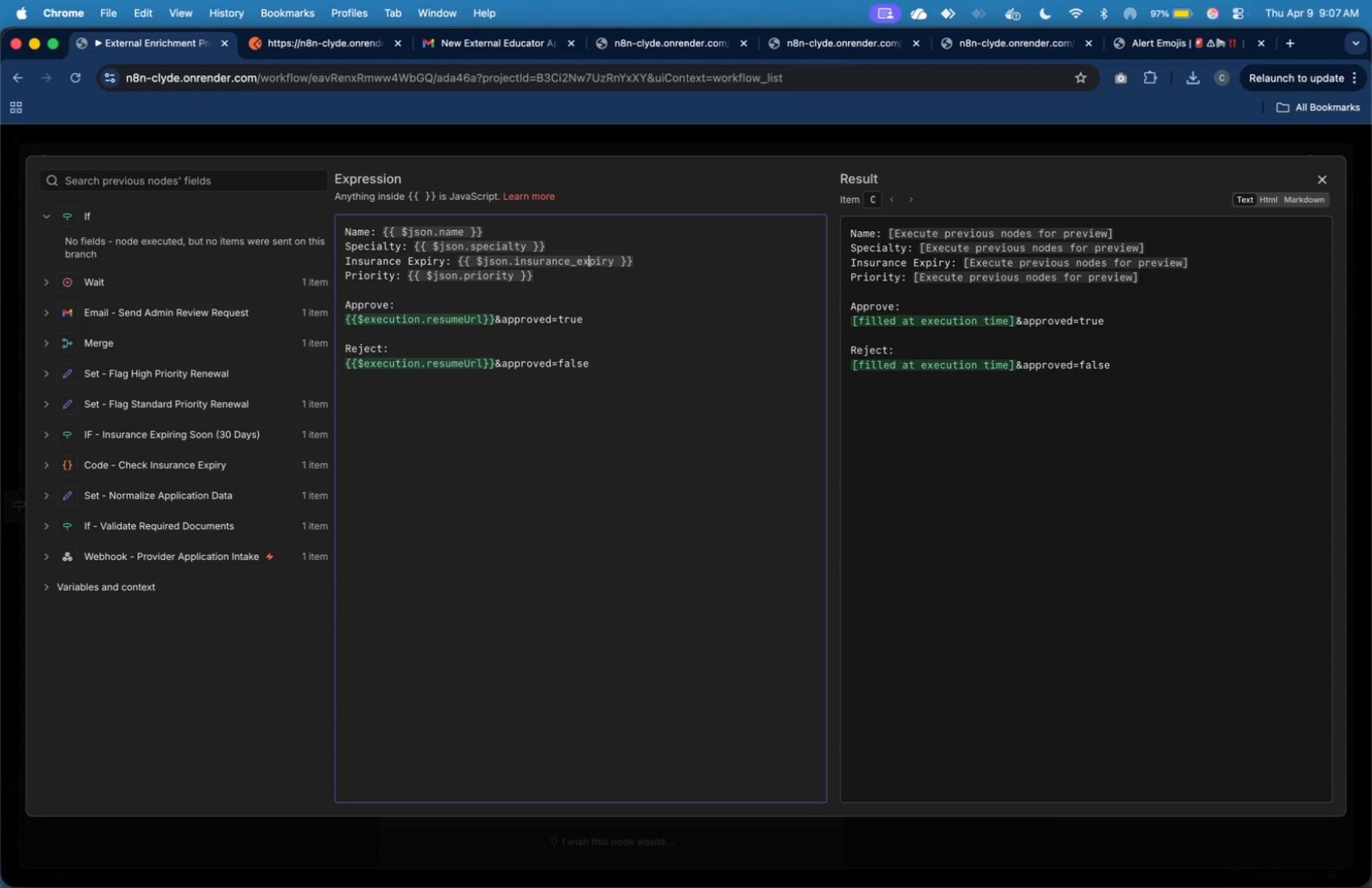 
key(ArrowUp)
 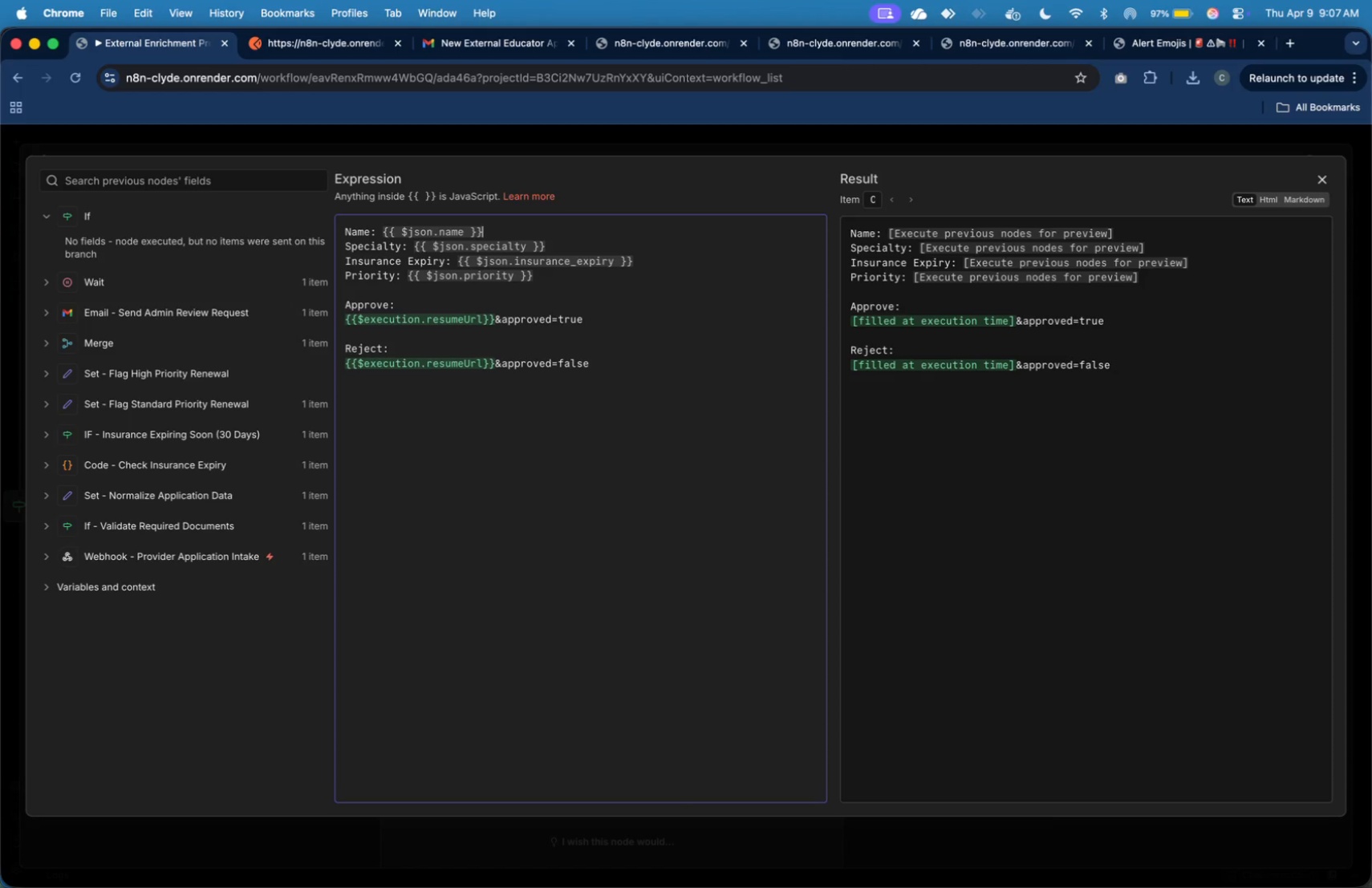 
key(ArrowUp)
 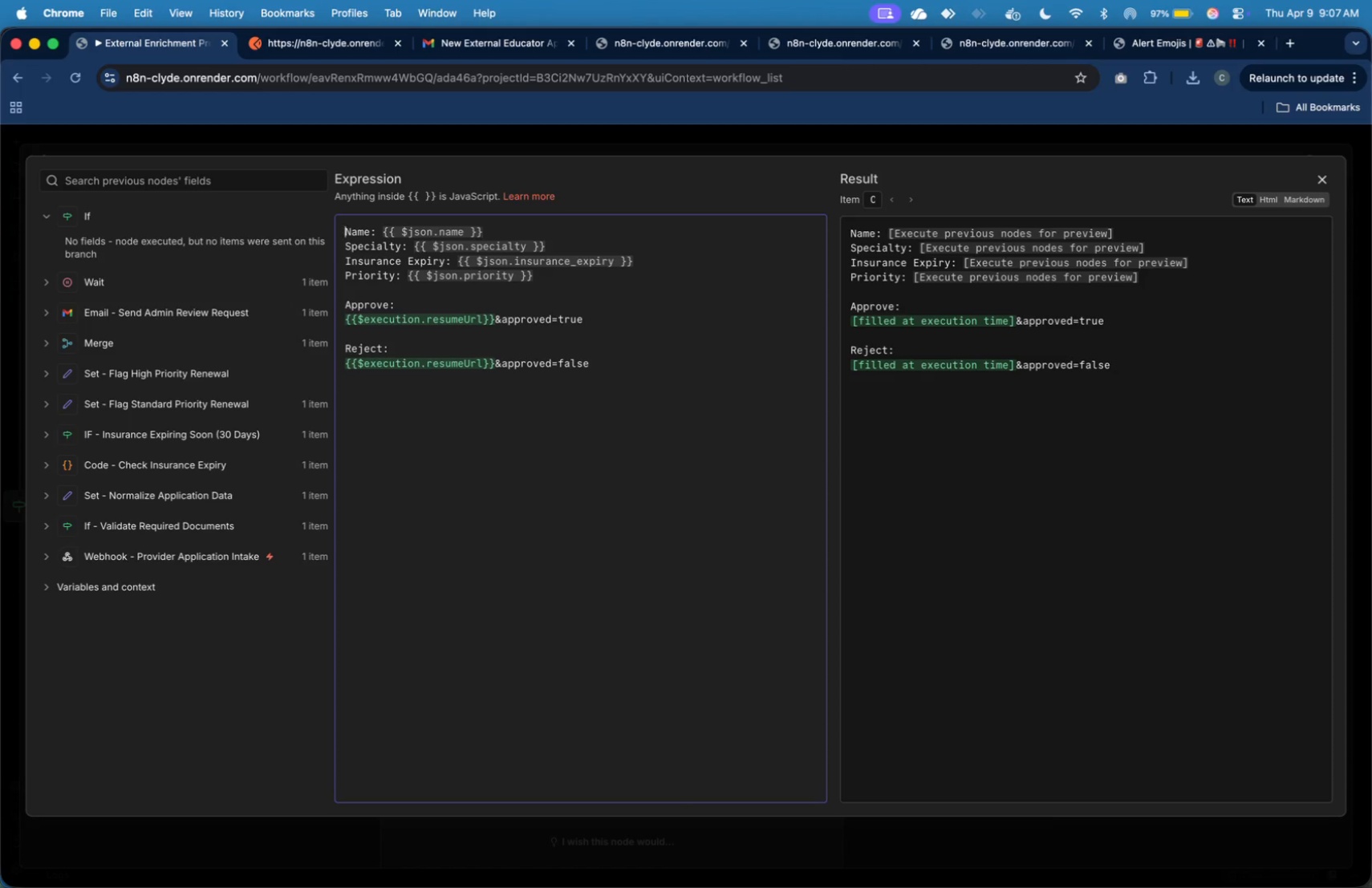 
key(ArrowUp)
 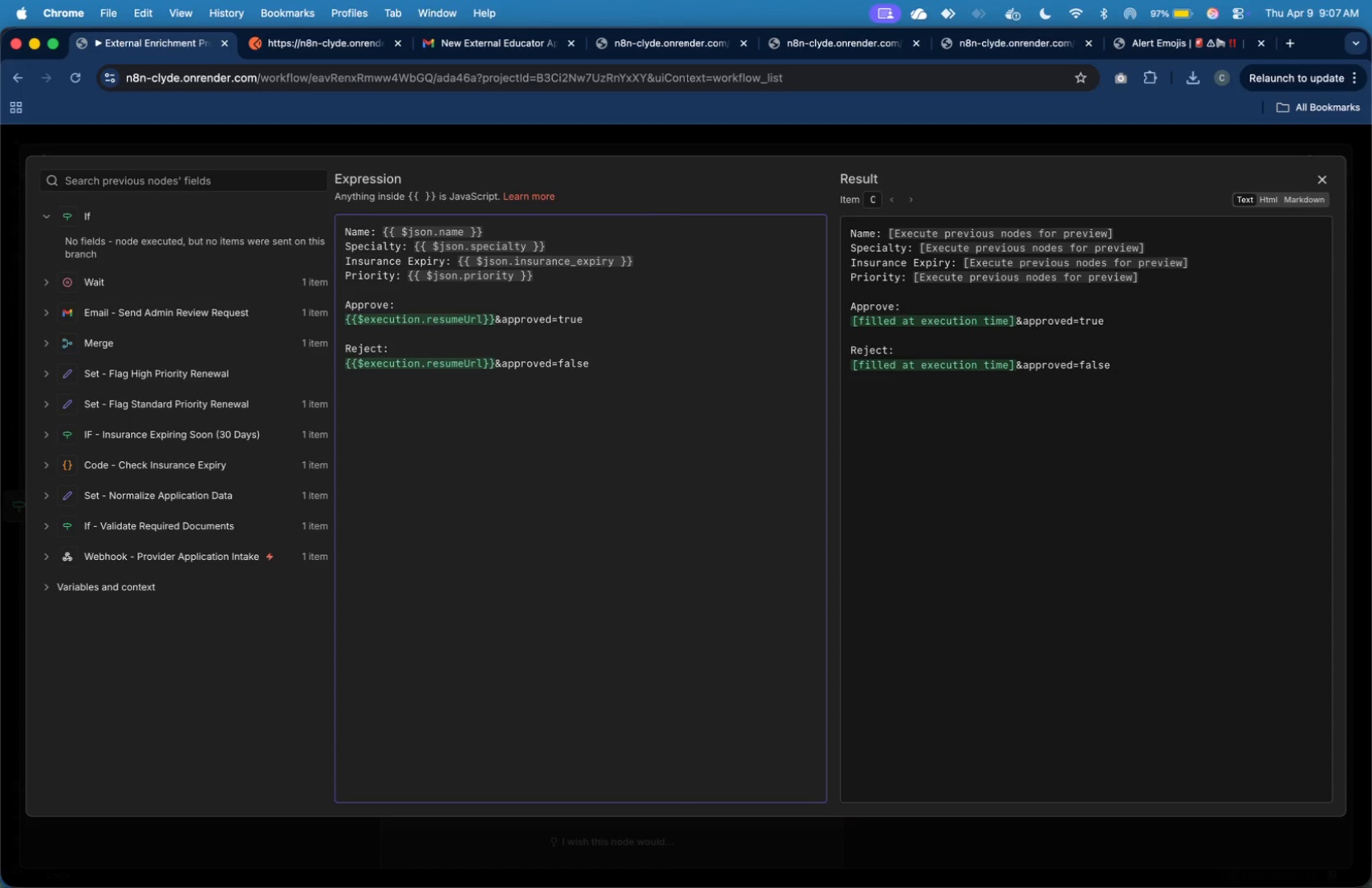 
key(ArrowDown)
 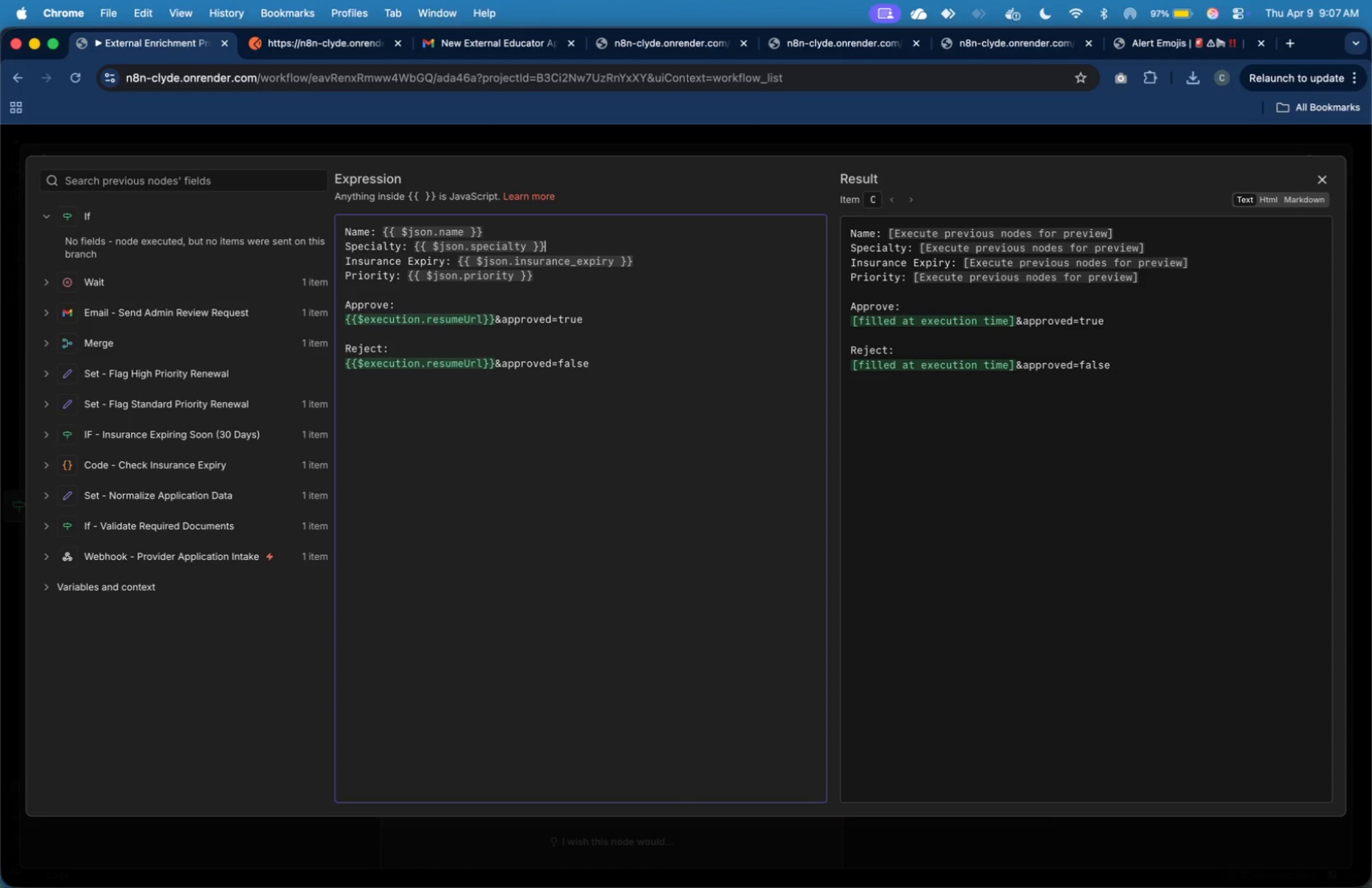 
key(ArrowDown)
 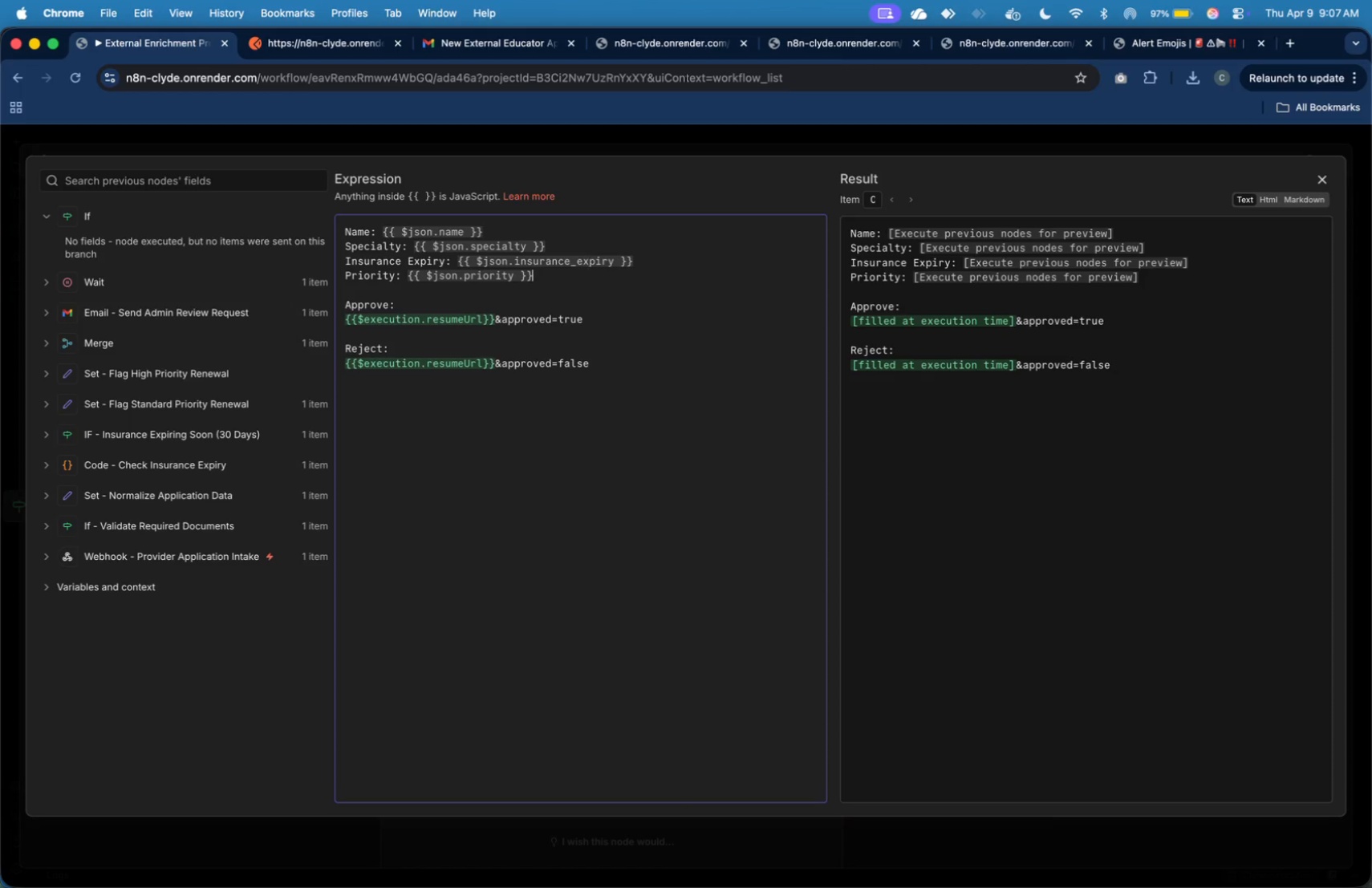 
key(ArrowDown)
 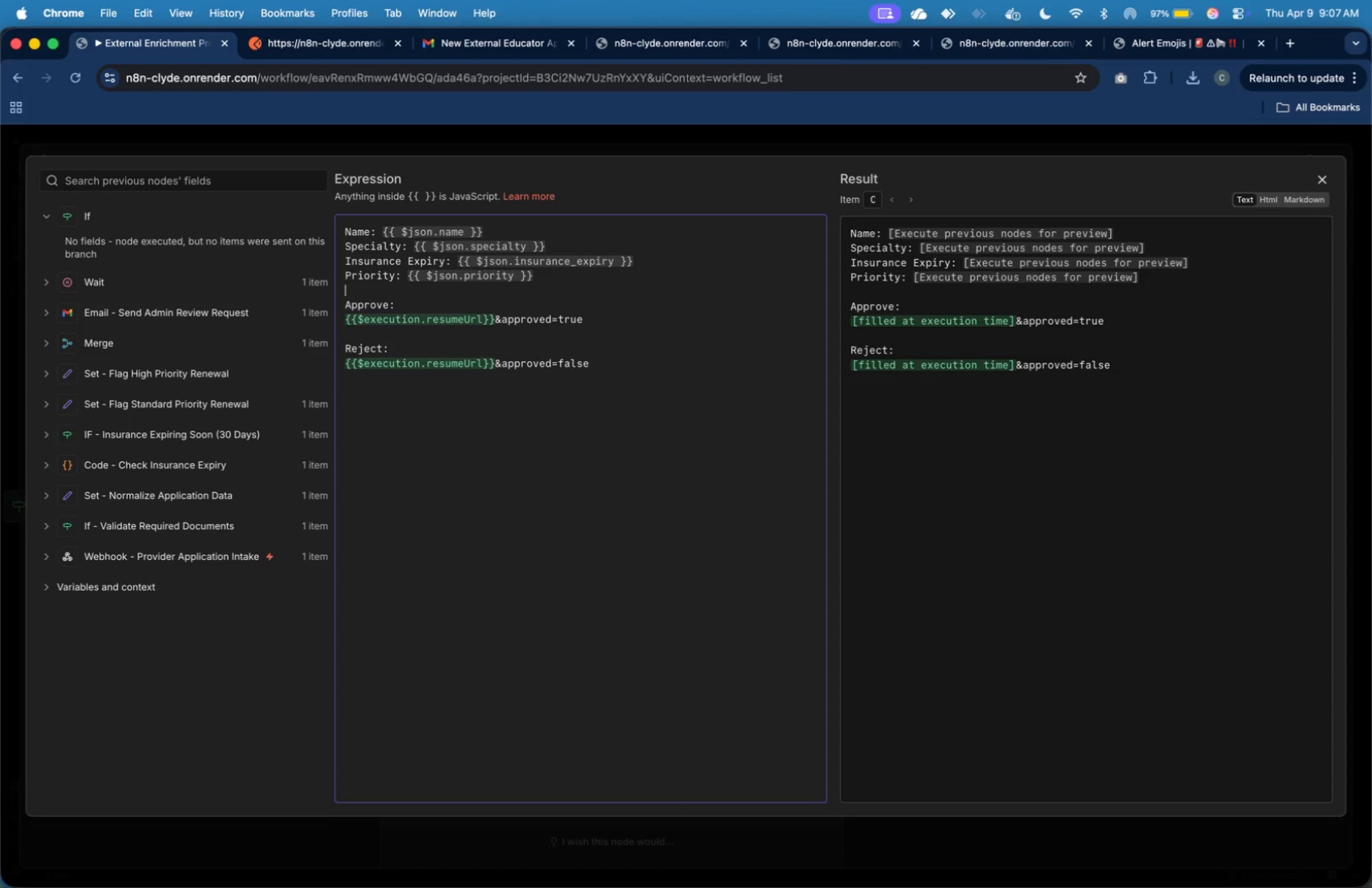 
key(ArrowDown)
 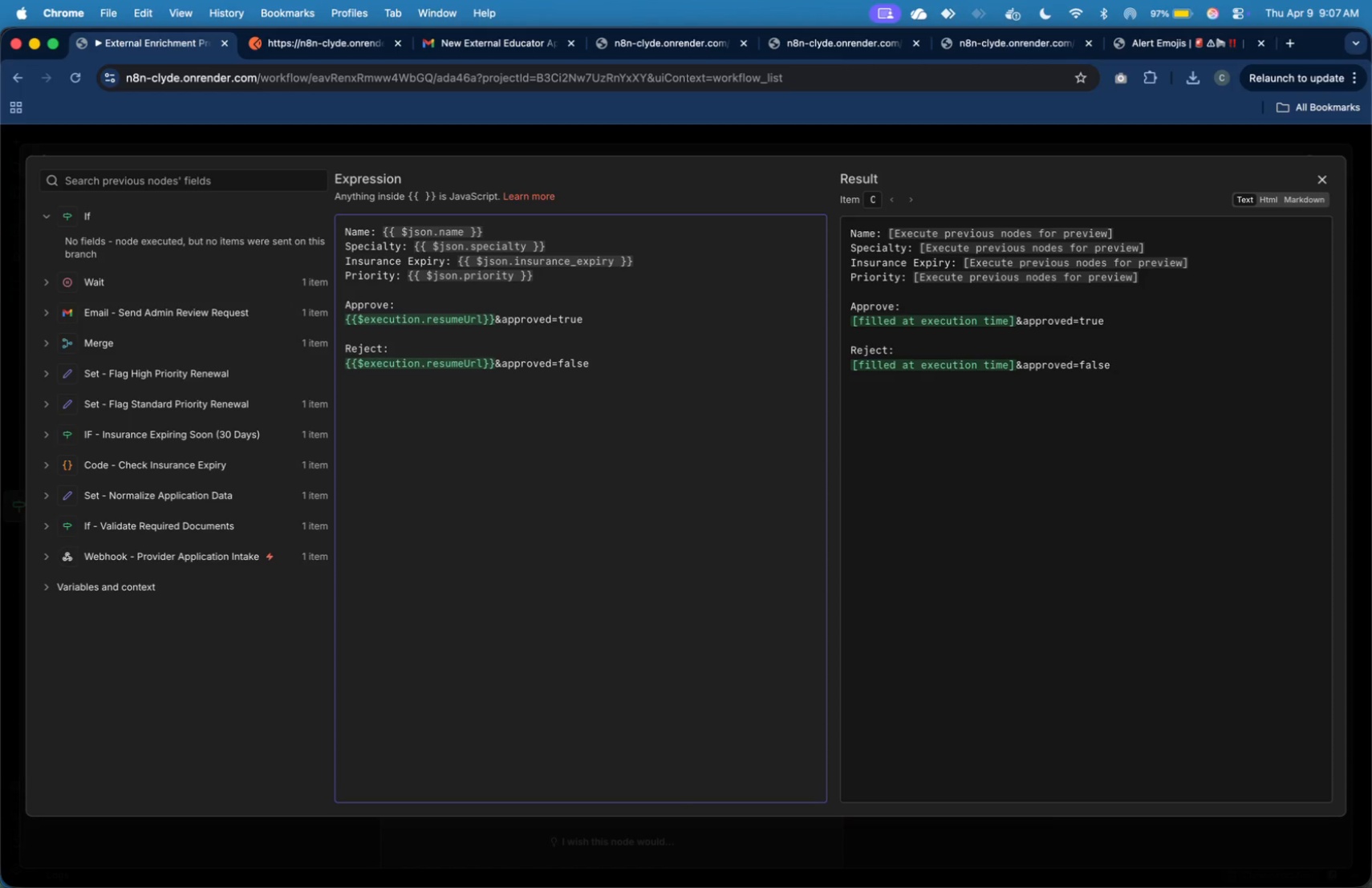 
key(ArrowDown)
 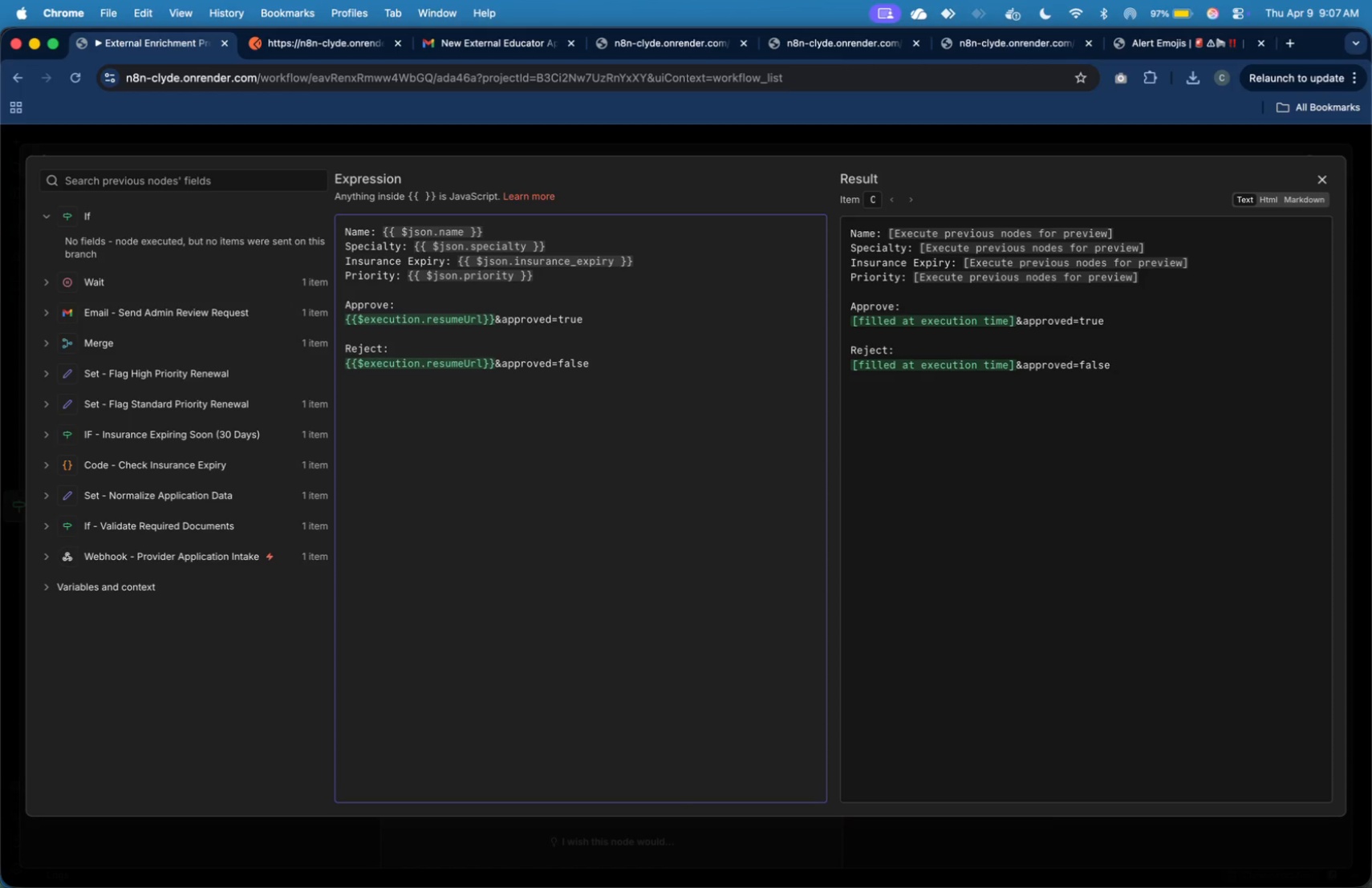 
key(ArrowDown)
 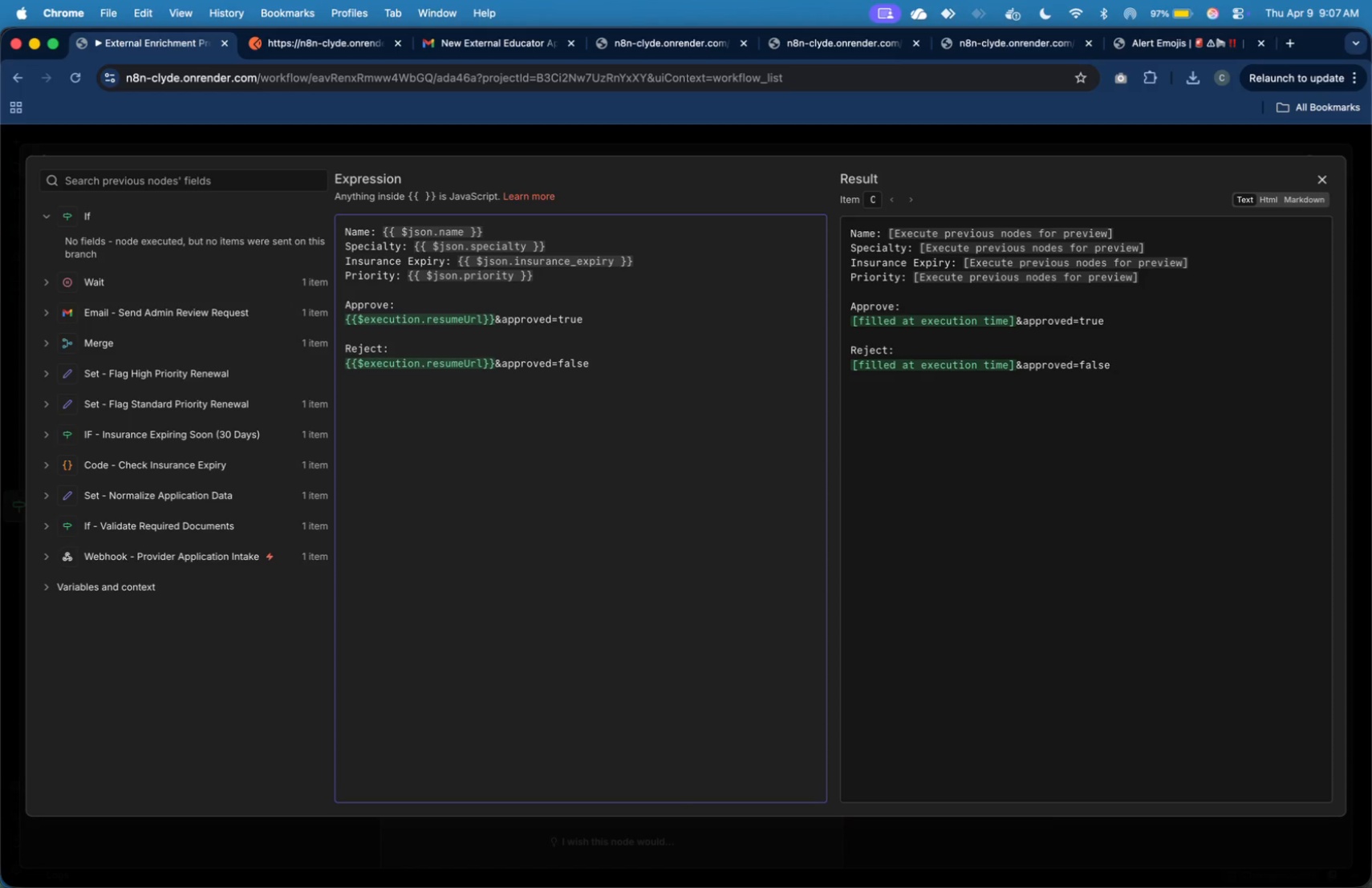 
key(ArrowDown)
 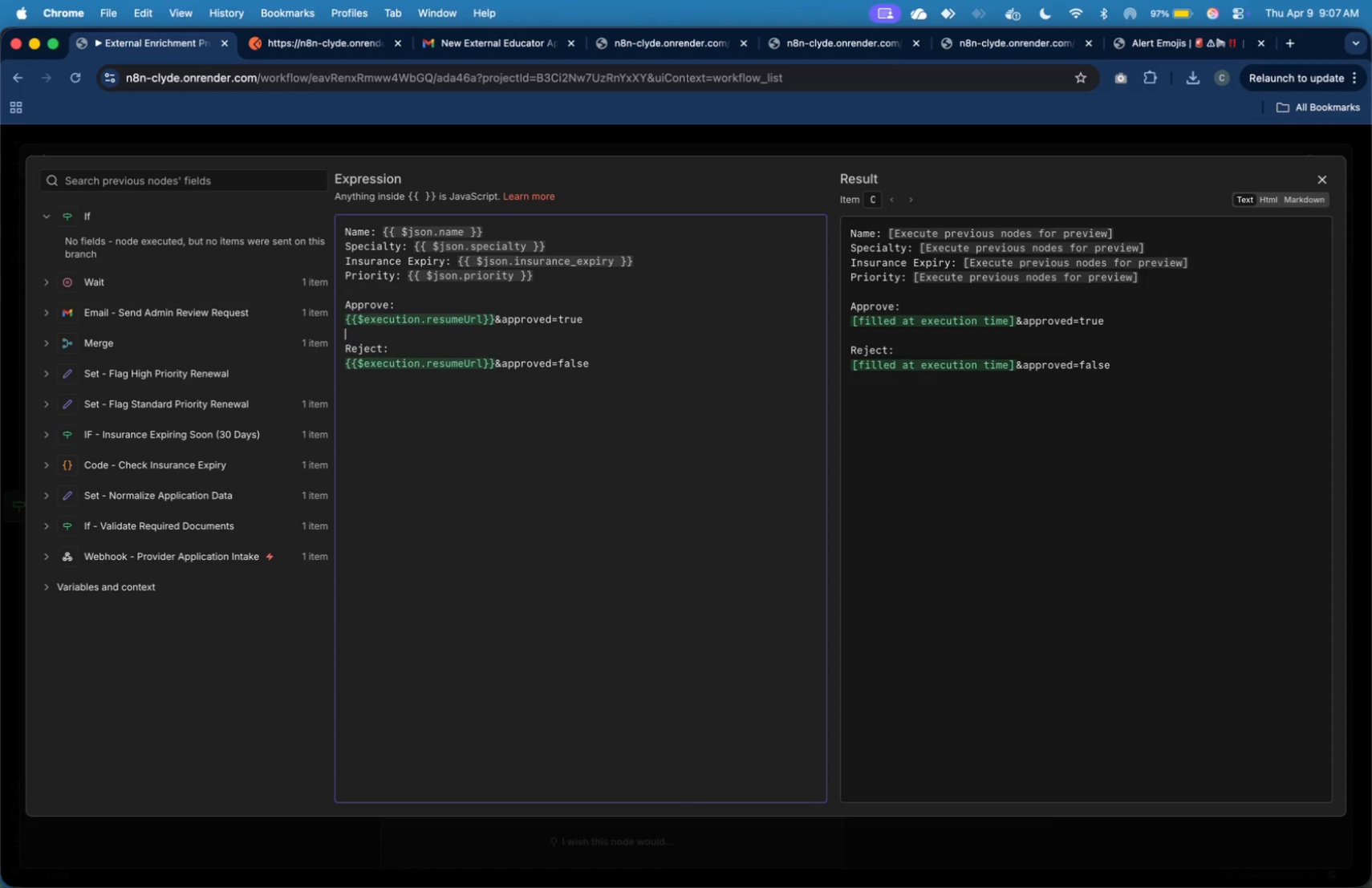 
key(ArrowDown)
 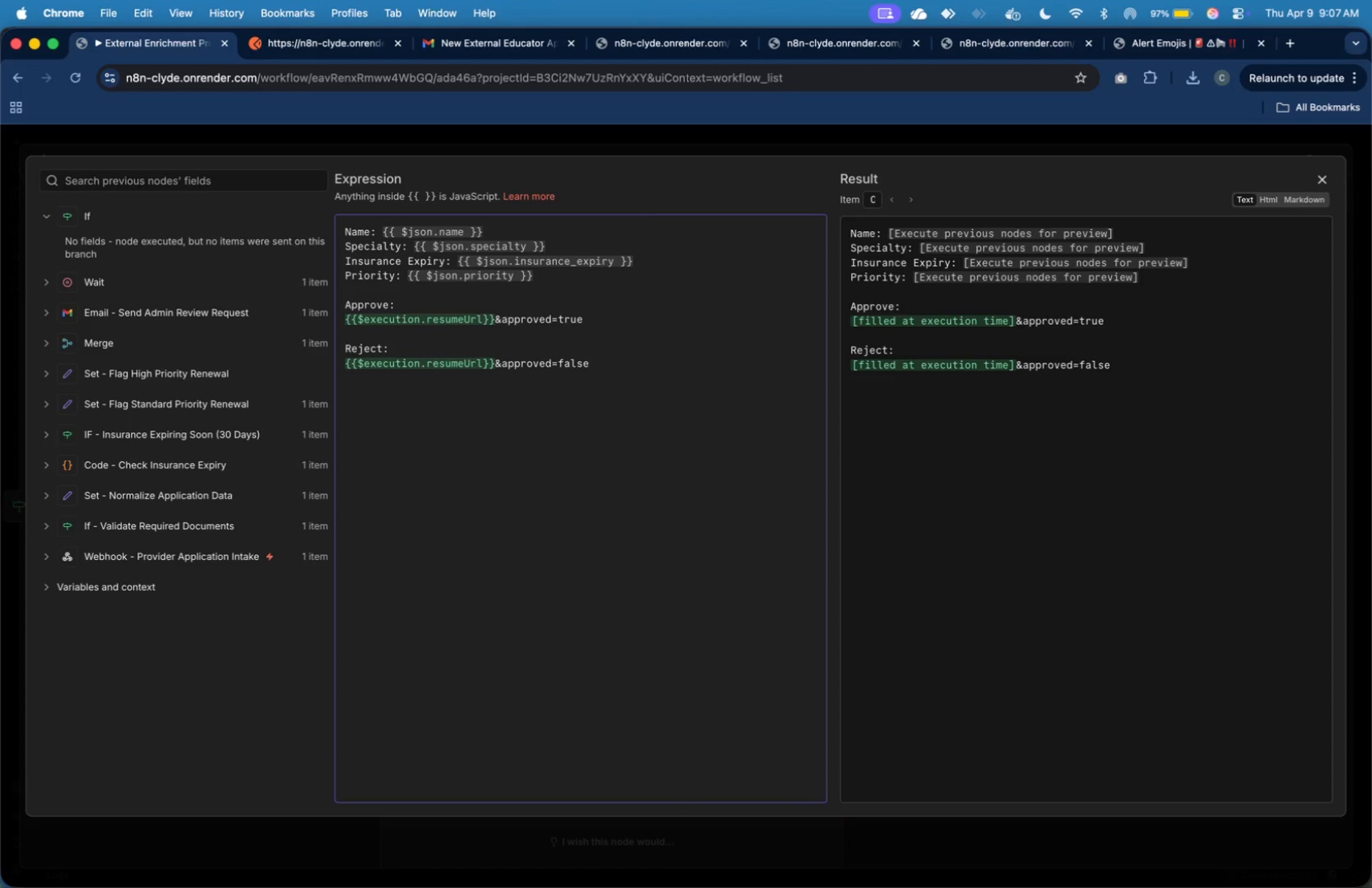 
key(ArrowDown)
 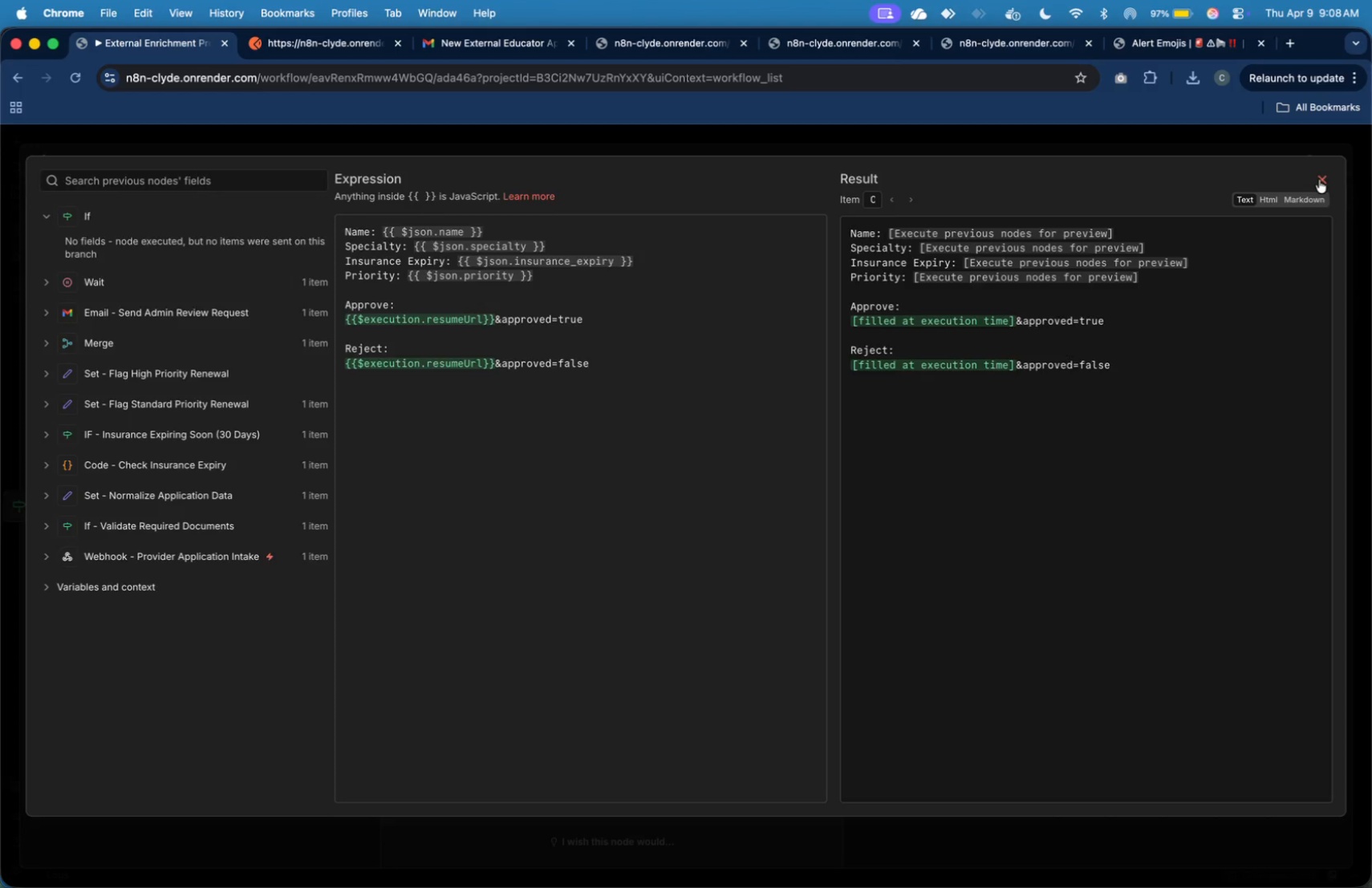 
wait(5.29)
 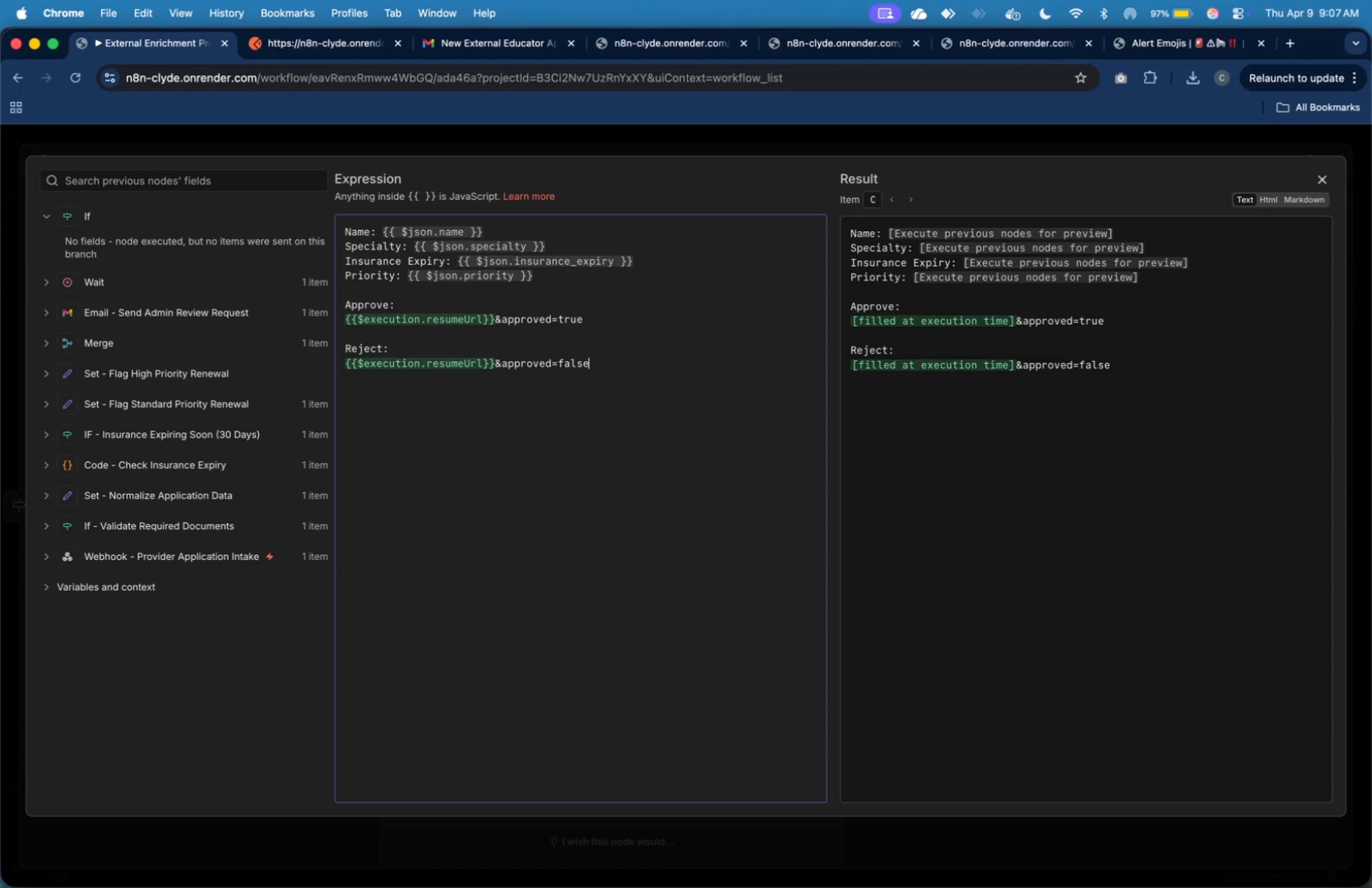 
left_click([1329, 160])
 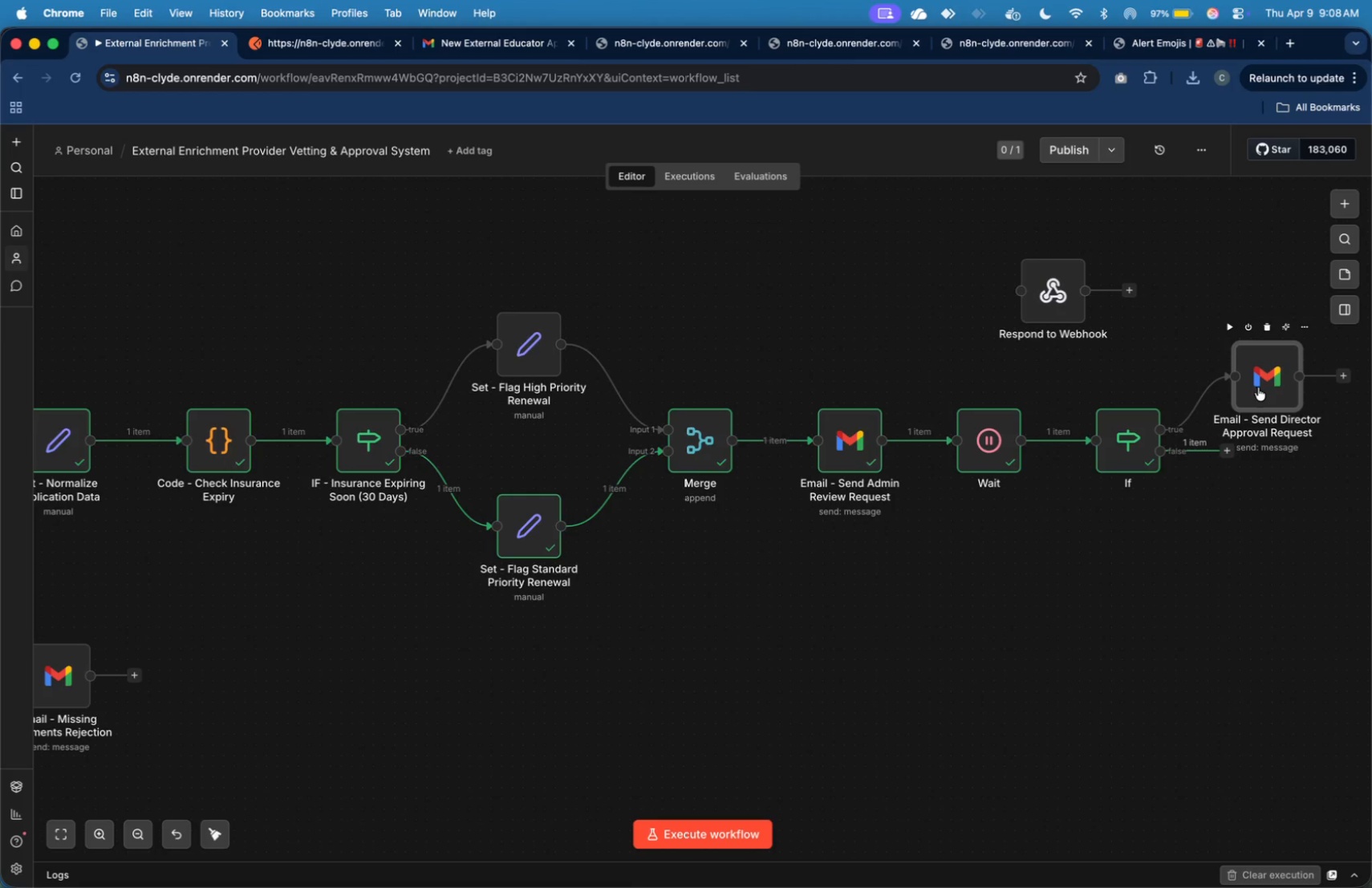 
left_click_drag(start_coordinate=[1269, 382], to_coordinate=[1295, 347])
 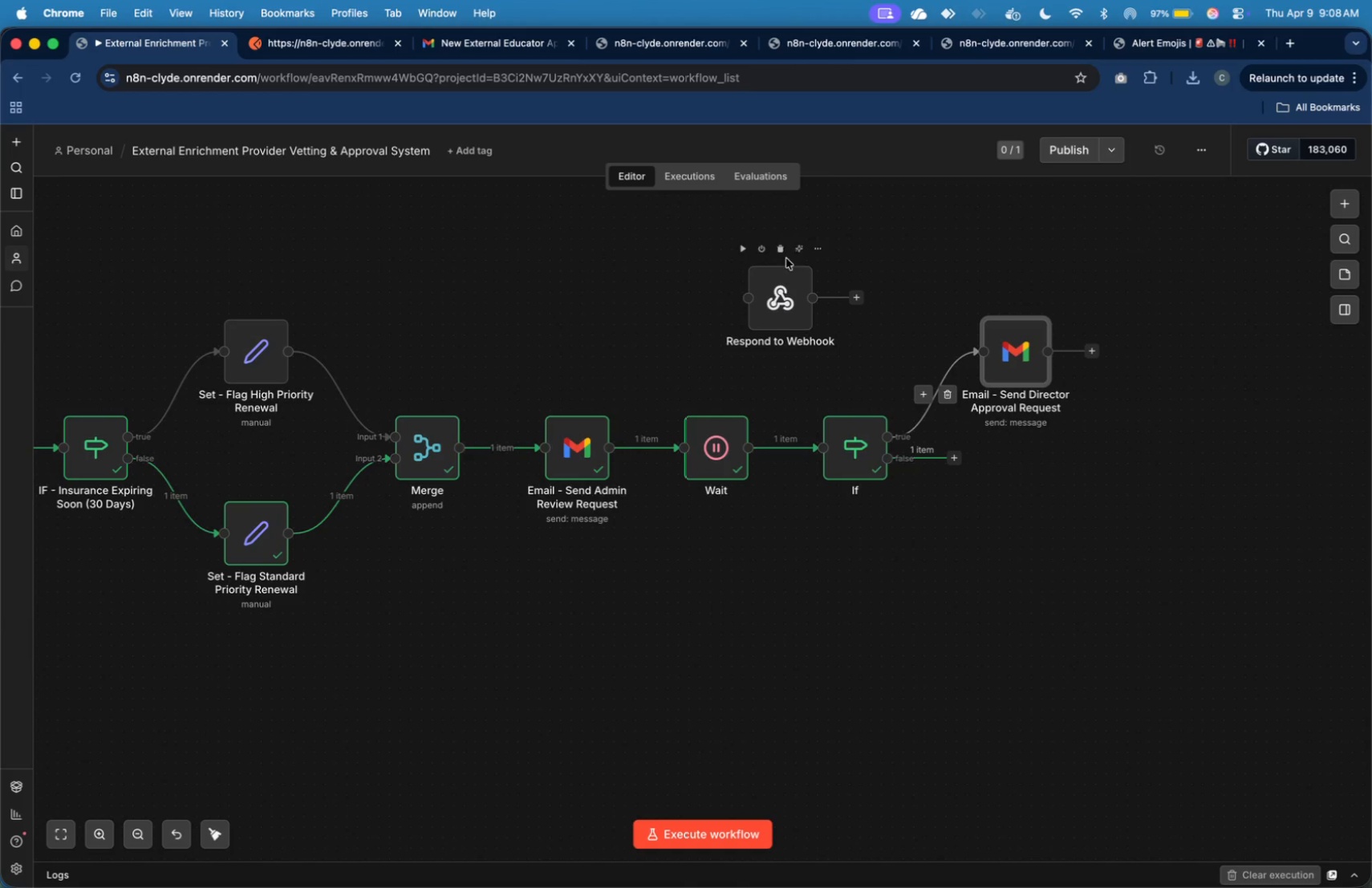 
left_click([785, 250])
 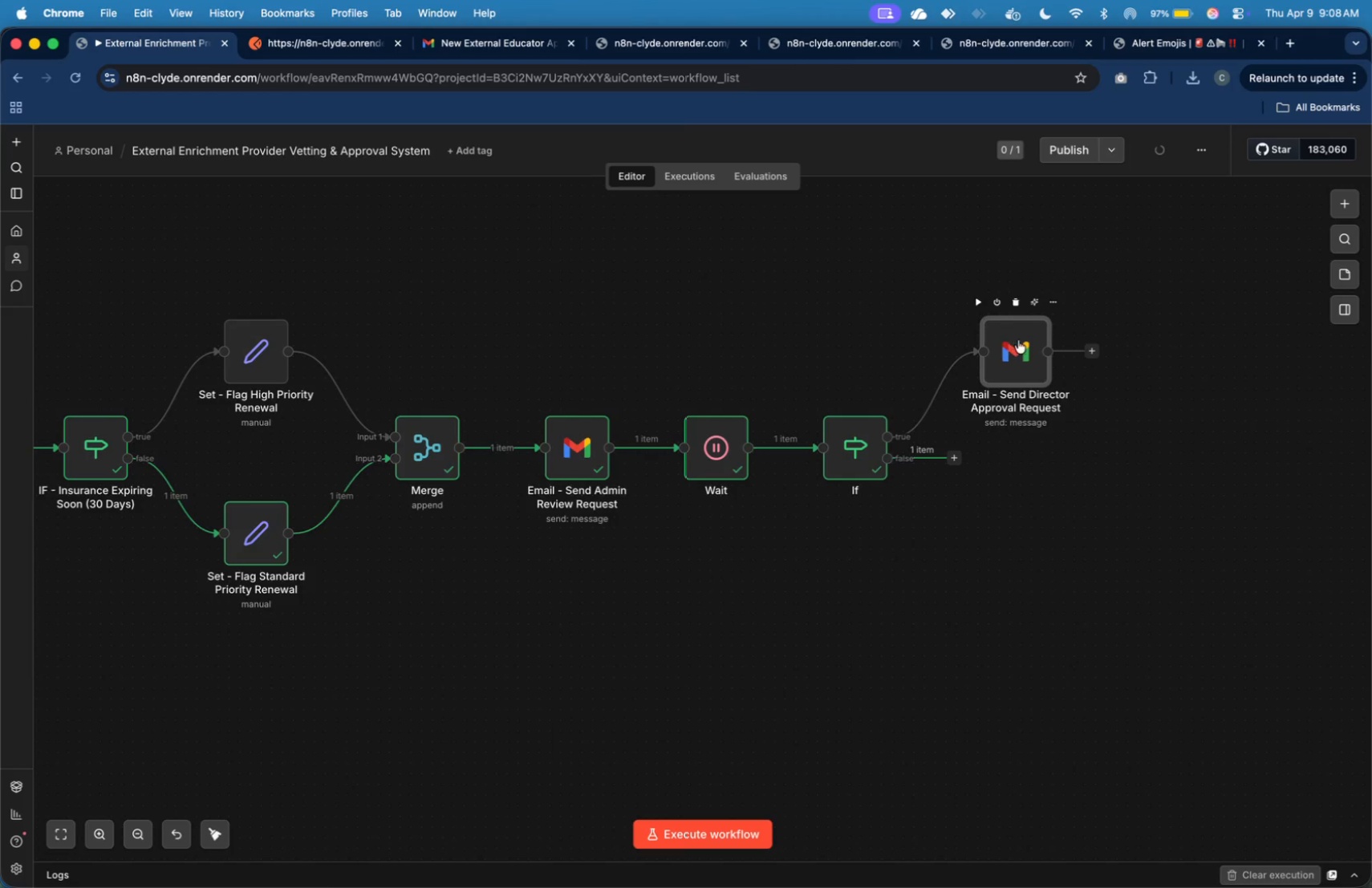 
left_click_drag(start_coordinate=[1018, 340], to_coordinate=[1049, 302])
 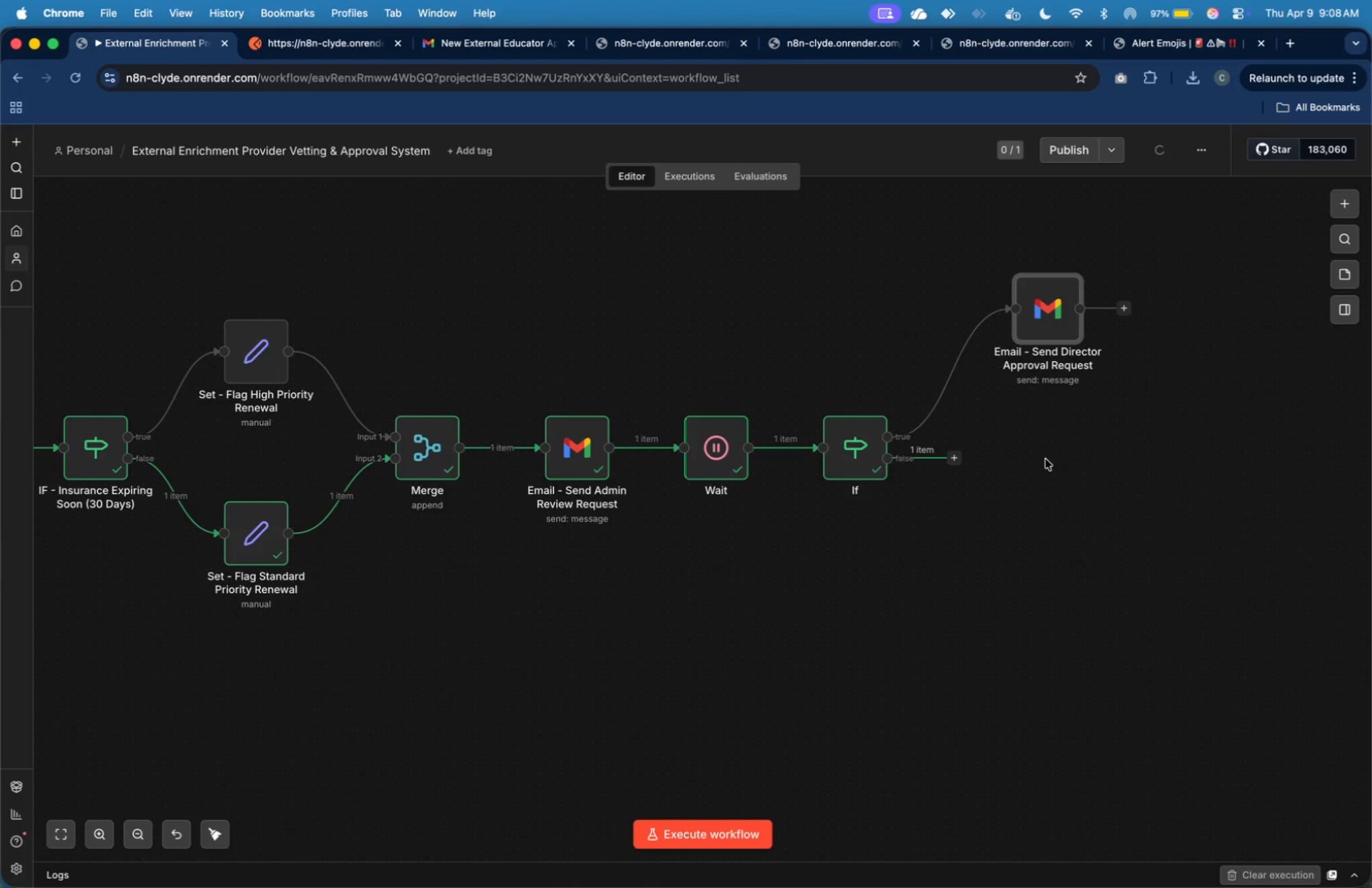 
left_click([1047, 482])
 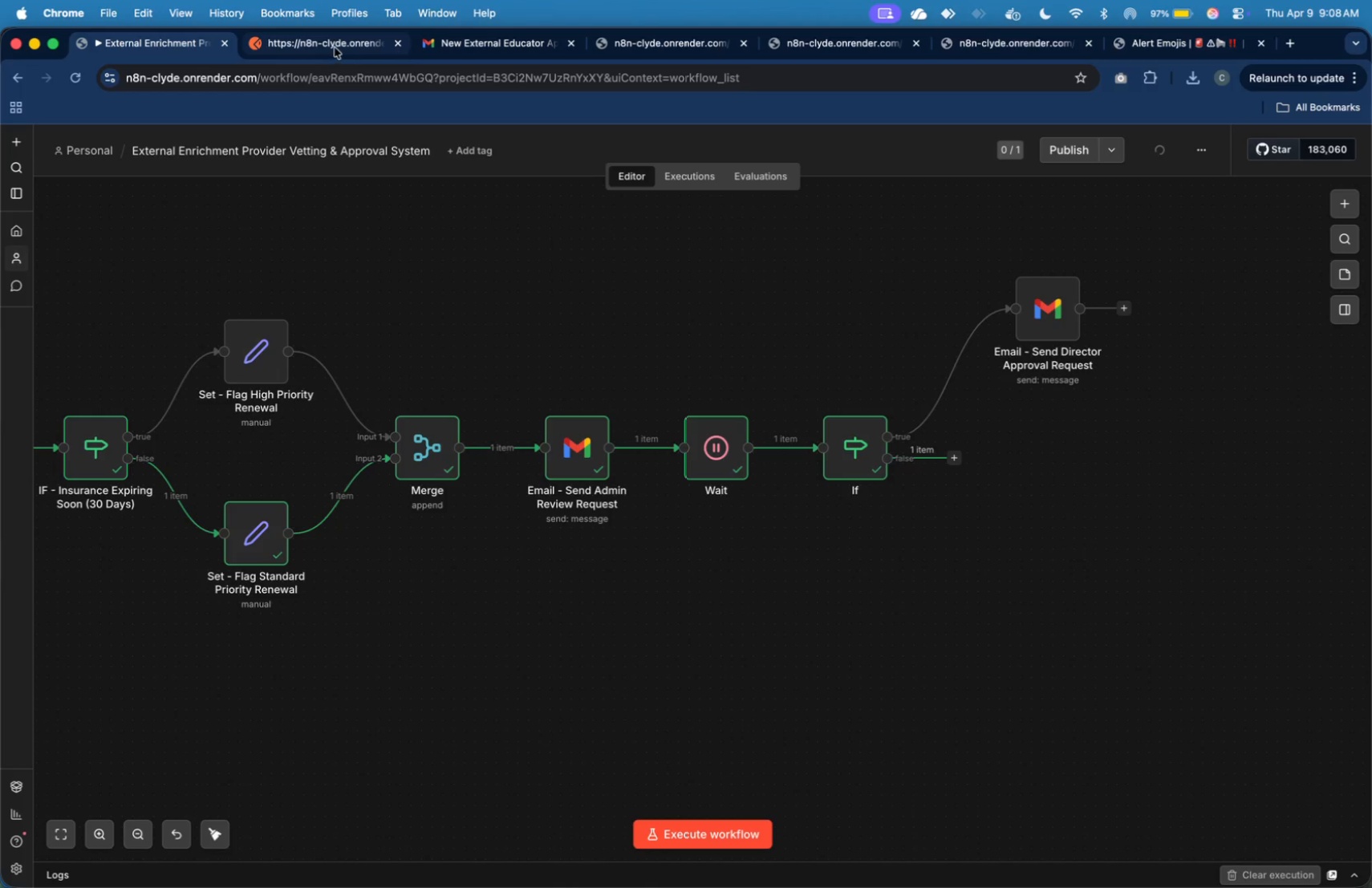 
left_click([335, 47])
 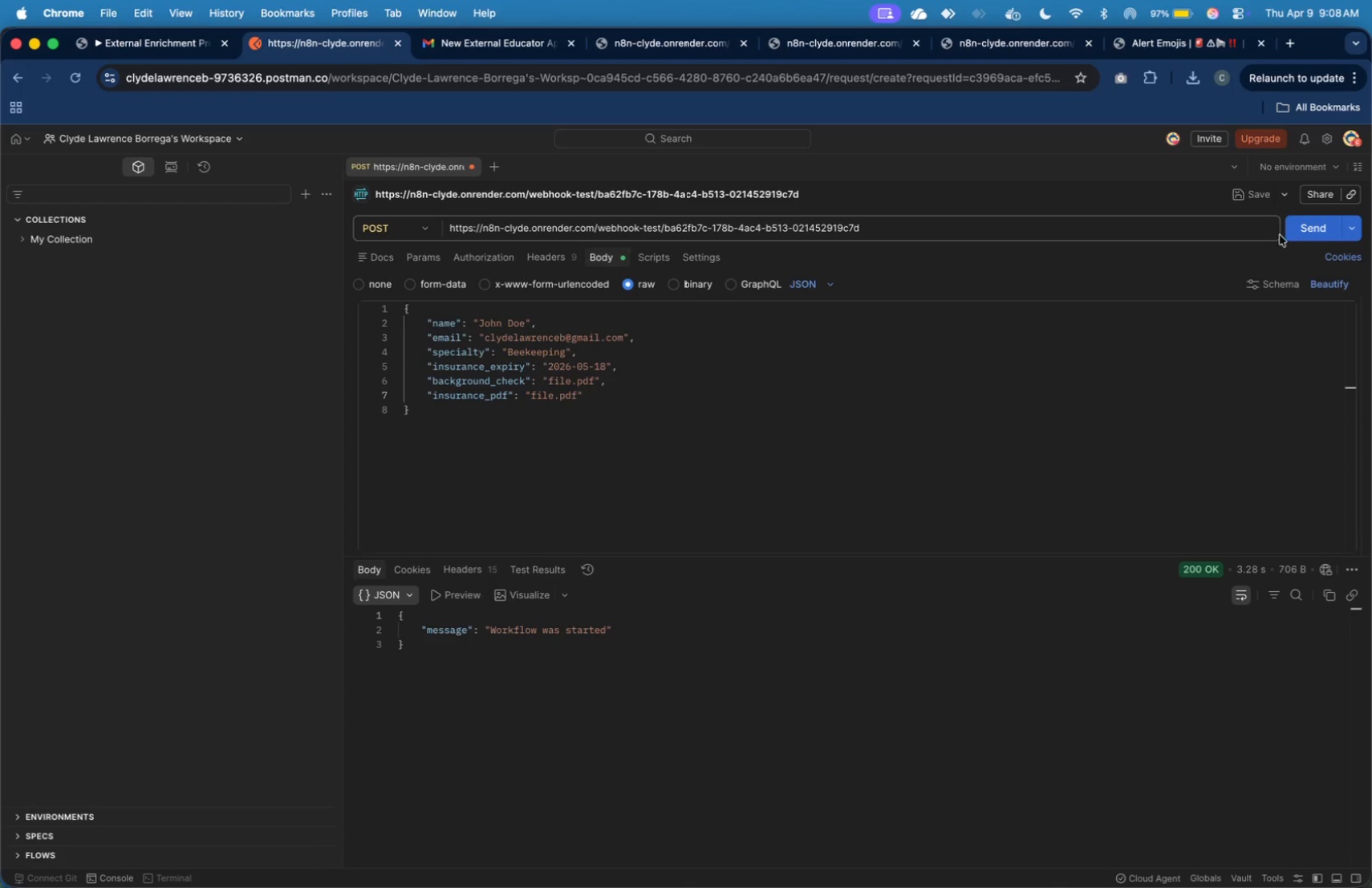 
left_click([1293, 231])
 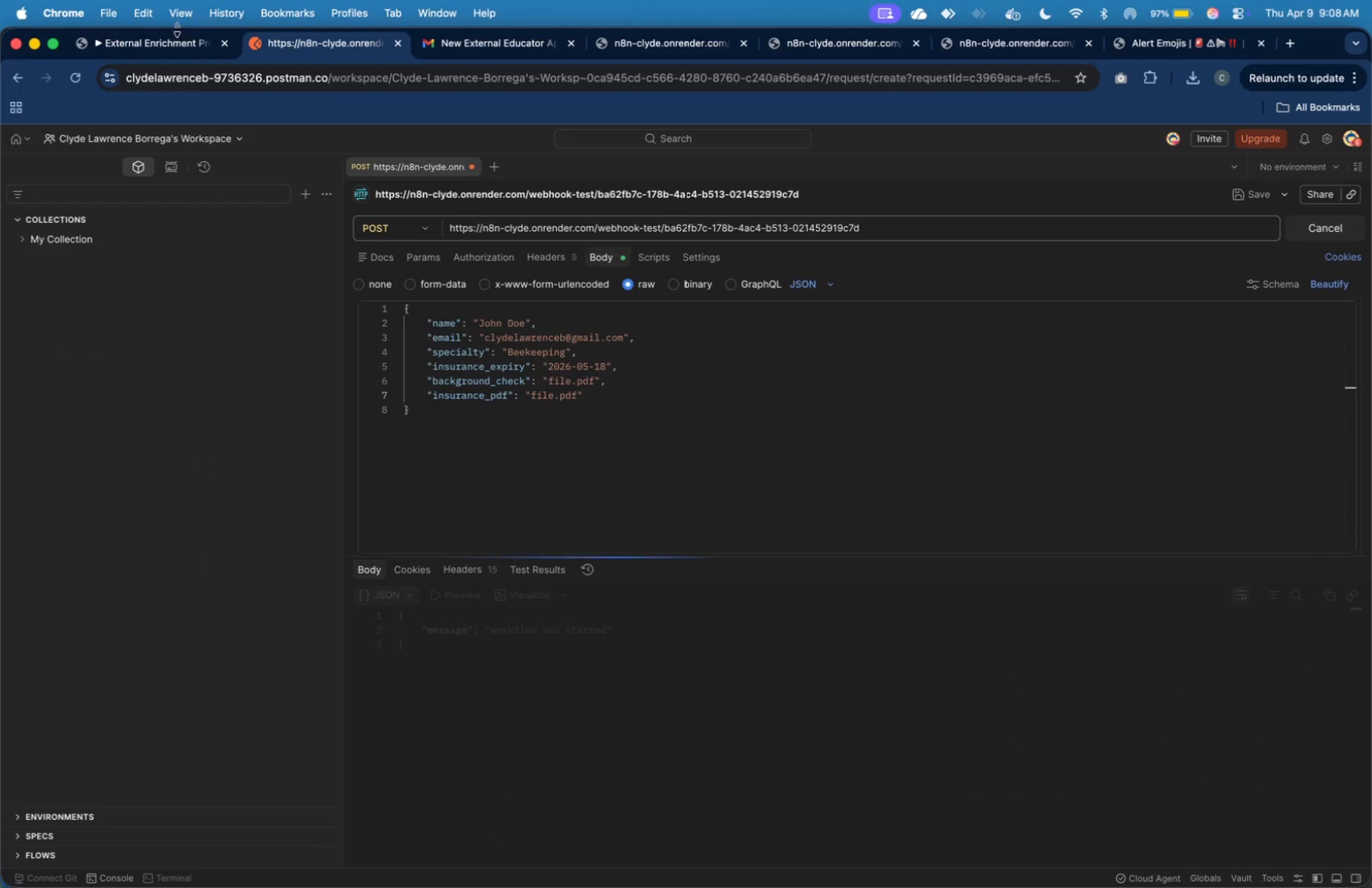 
left_click([169, 41])
 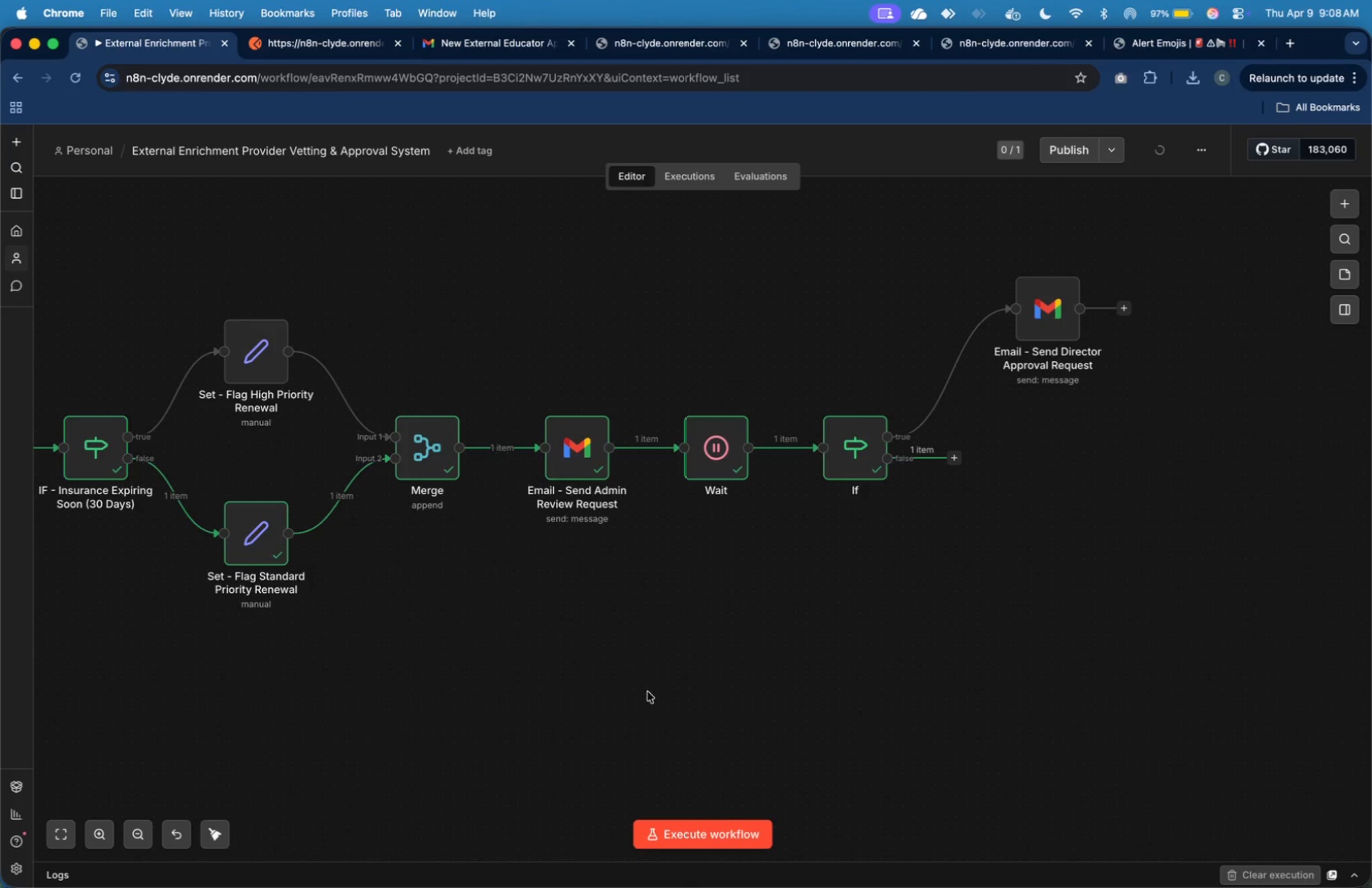 
left_click([725, 829])
 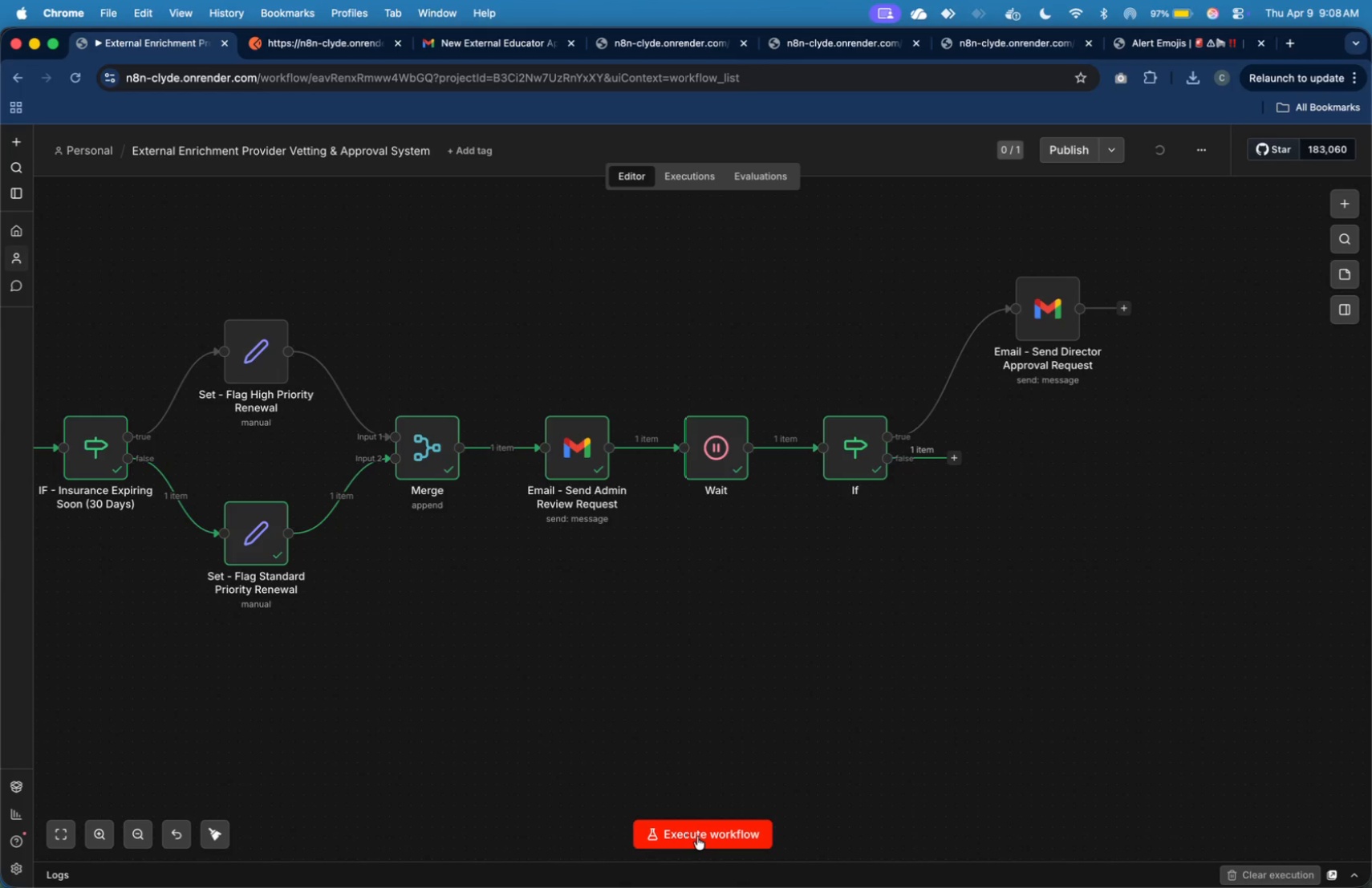 
left_click([682, 841])
 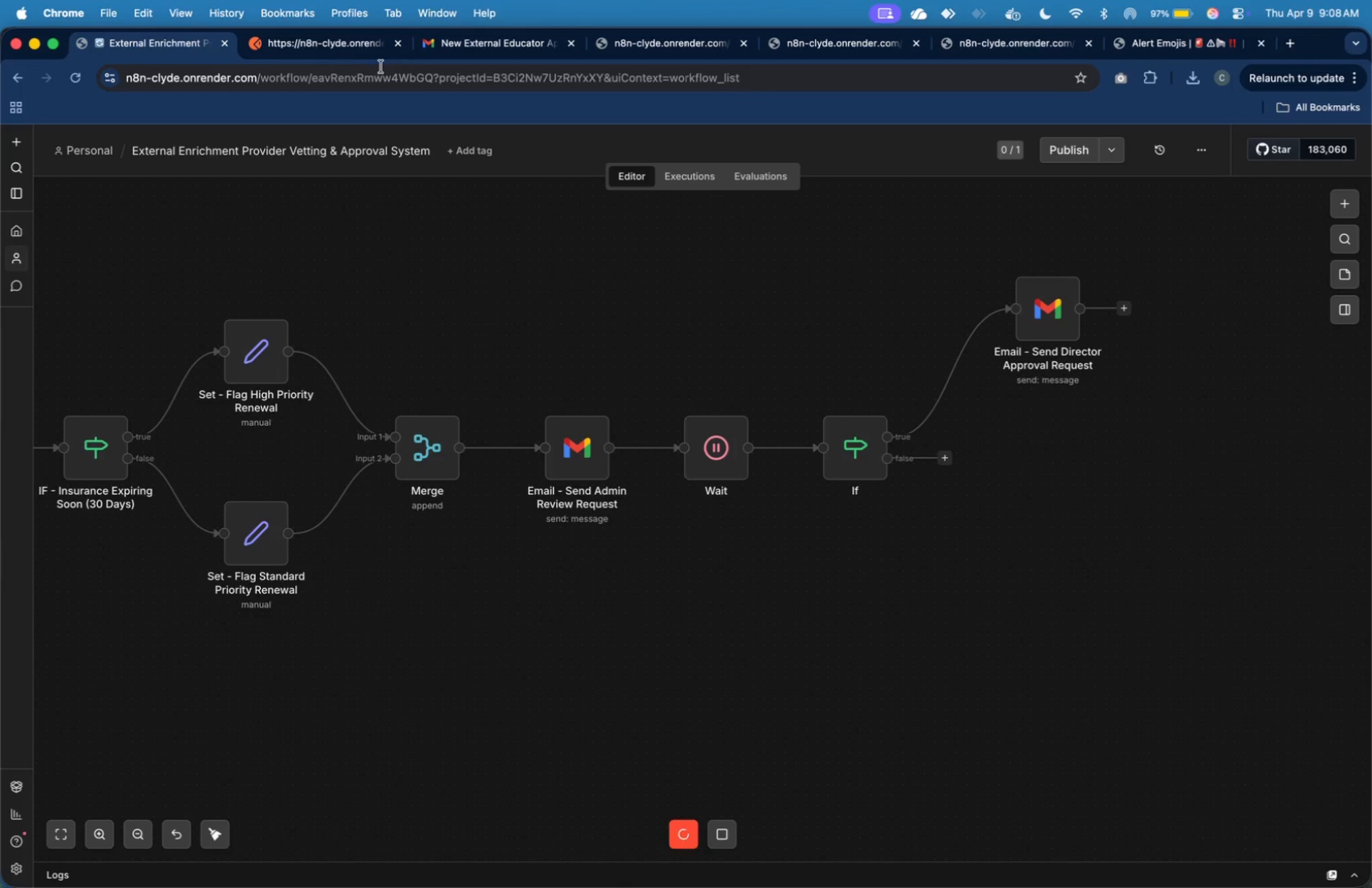 
left_click([365, 47])
 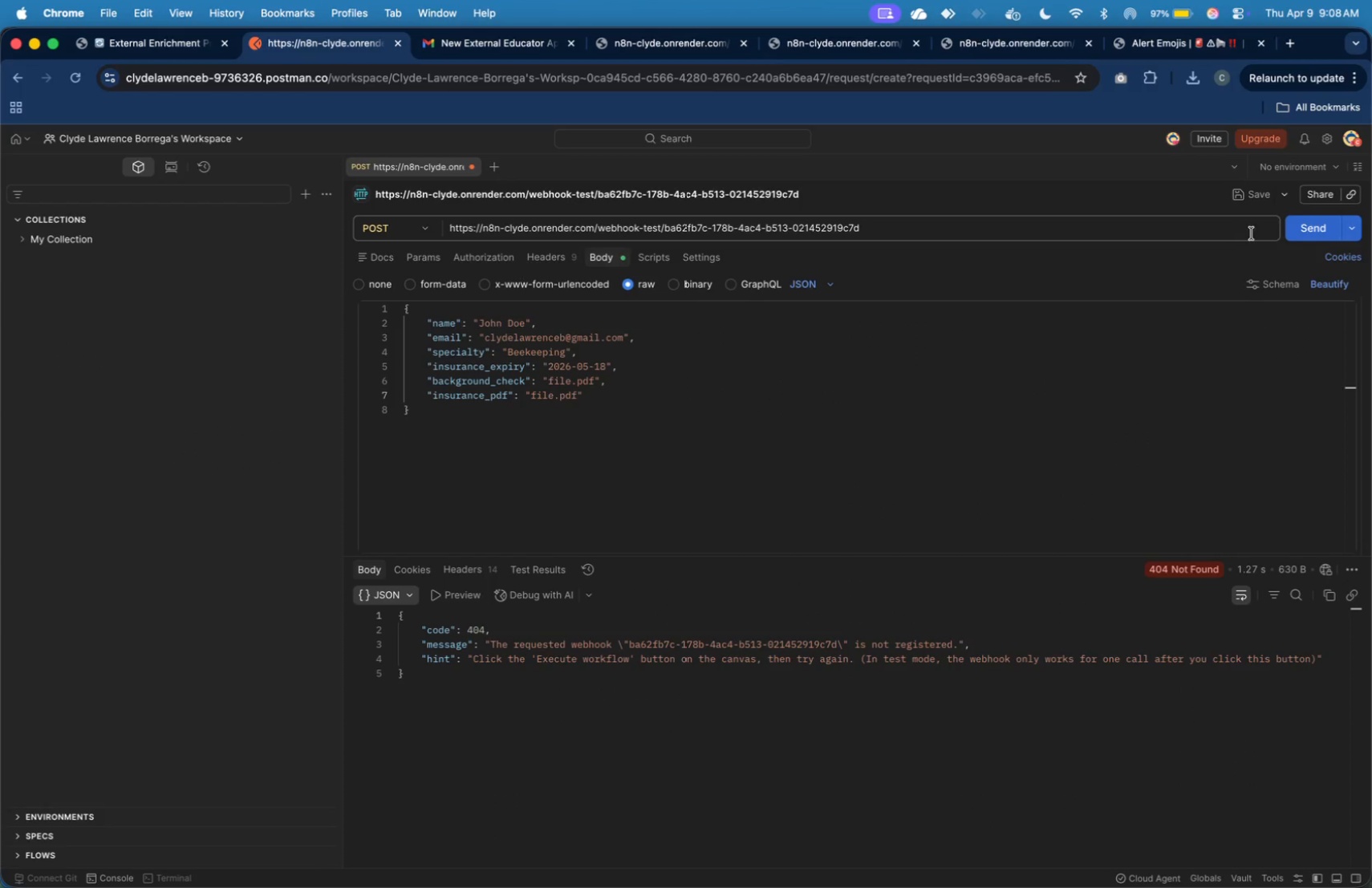 
left_click([1298, 237])
 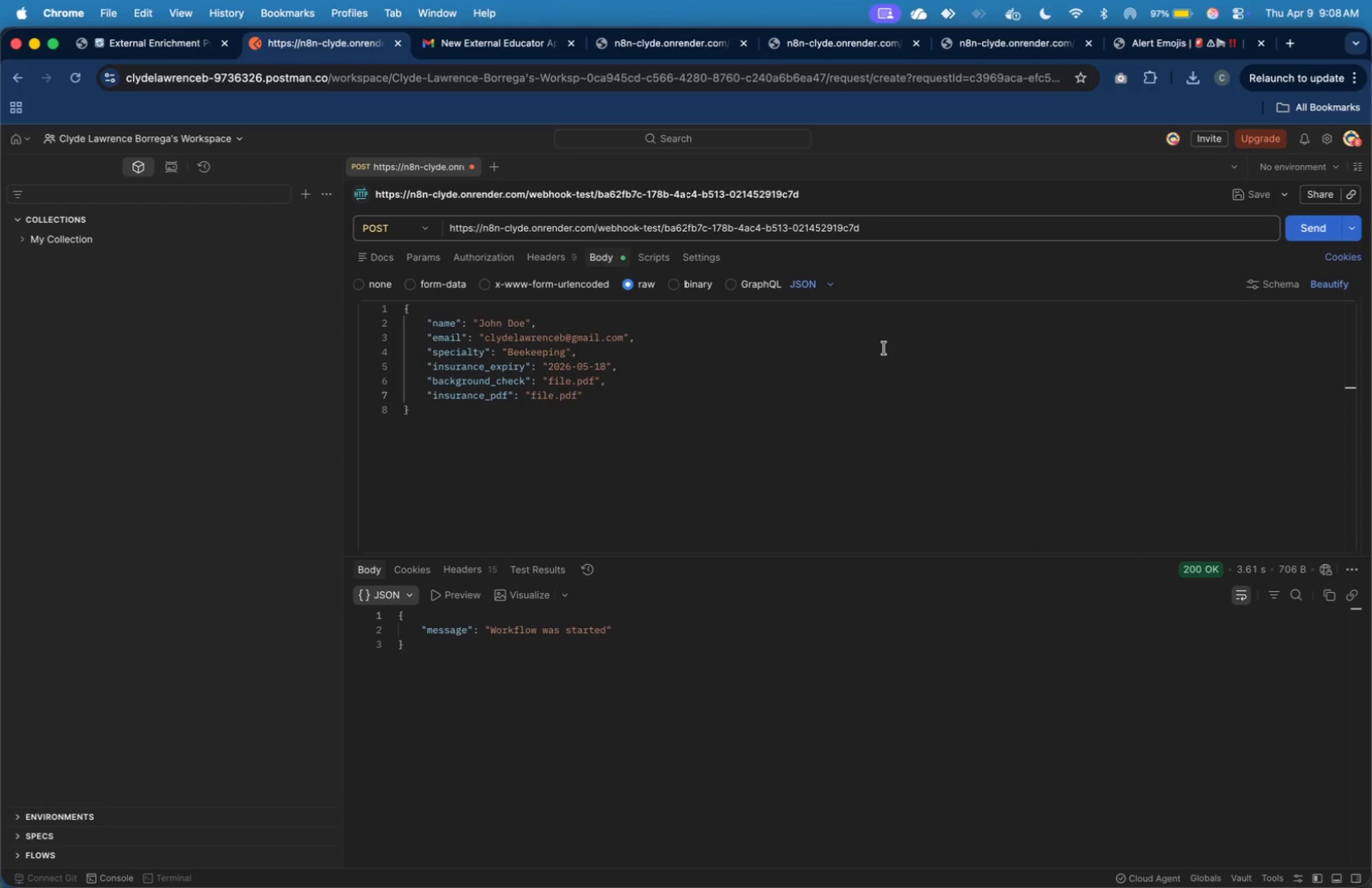 
wait(7.67)
 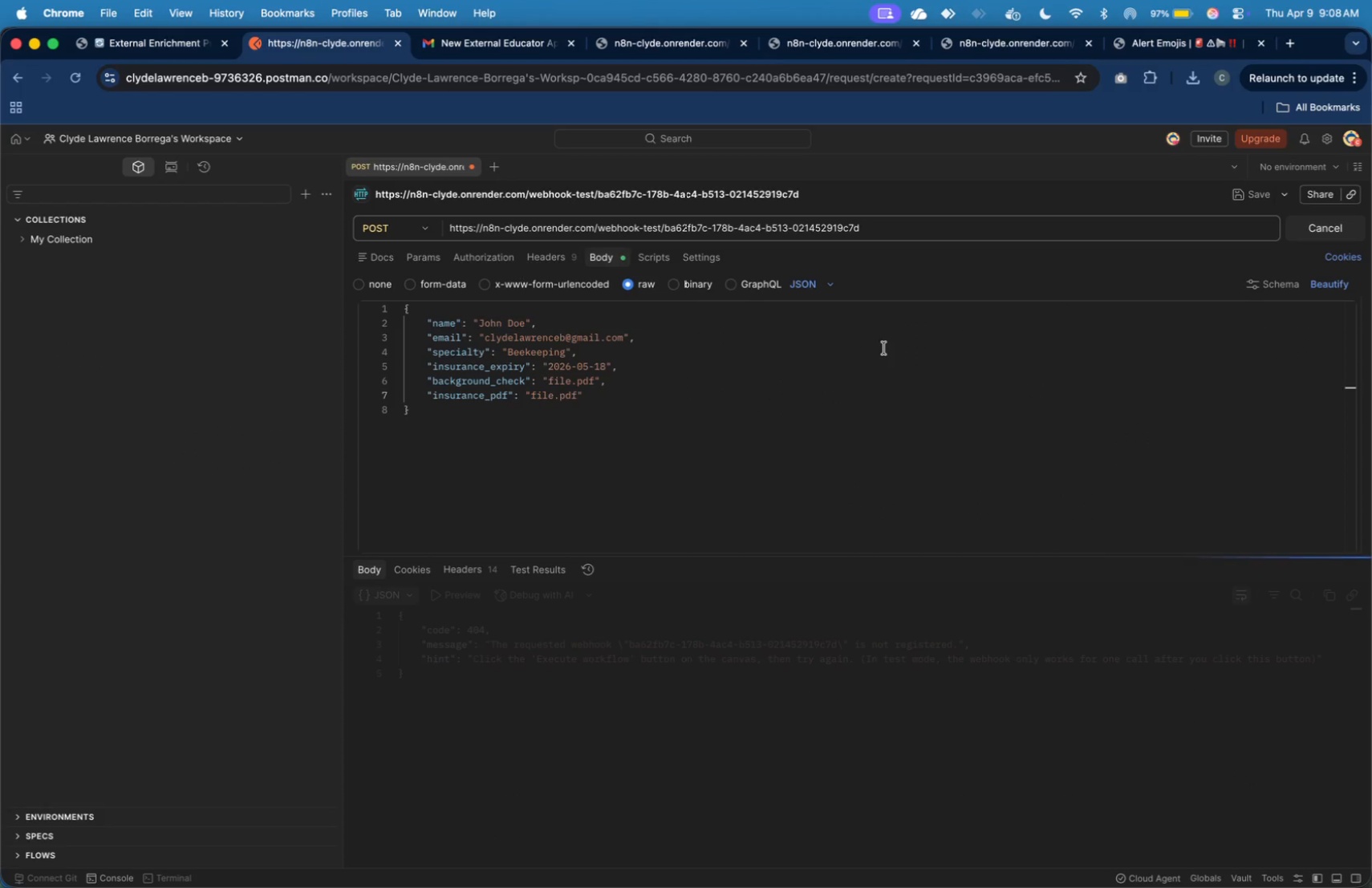 
left_click([164, 50])
 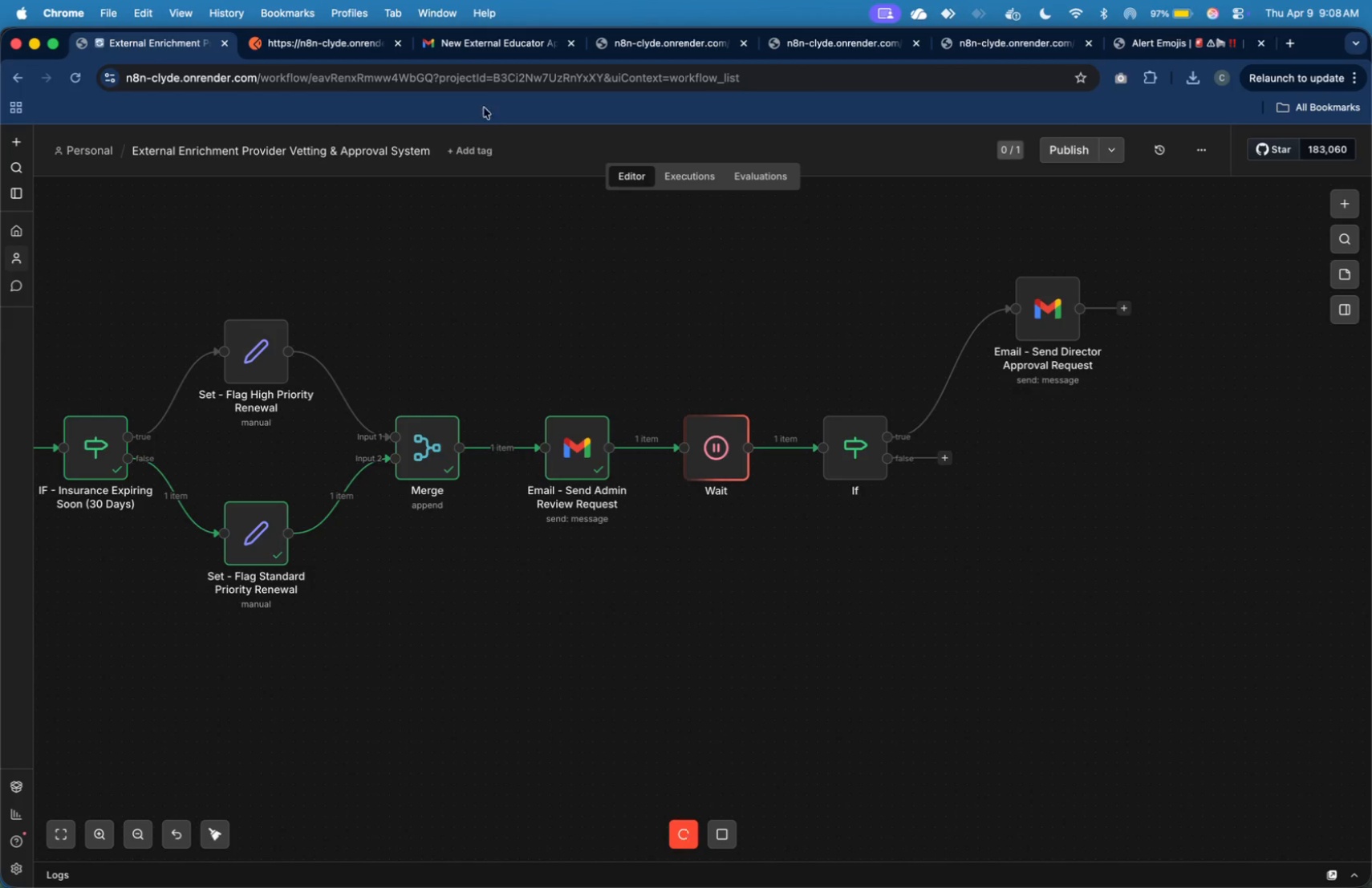 
left_click([473, 45])
 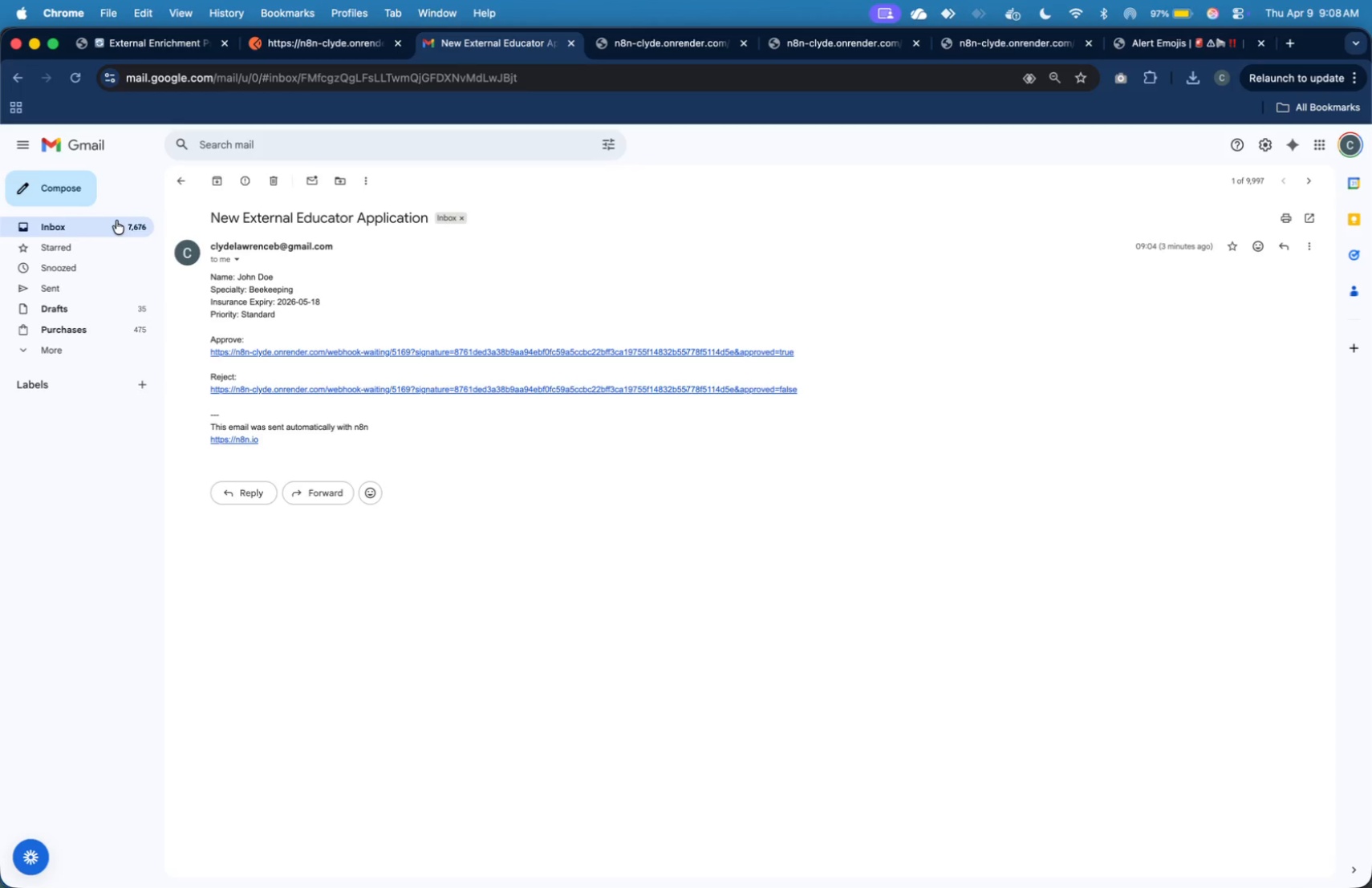 
left_click([116, 225])
 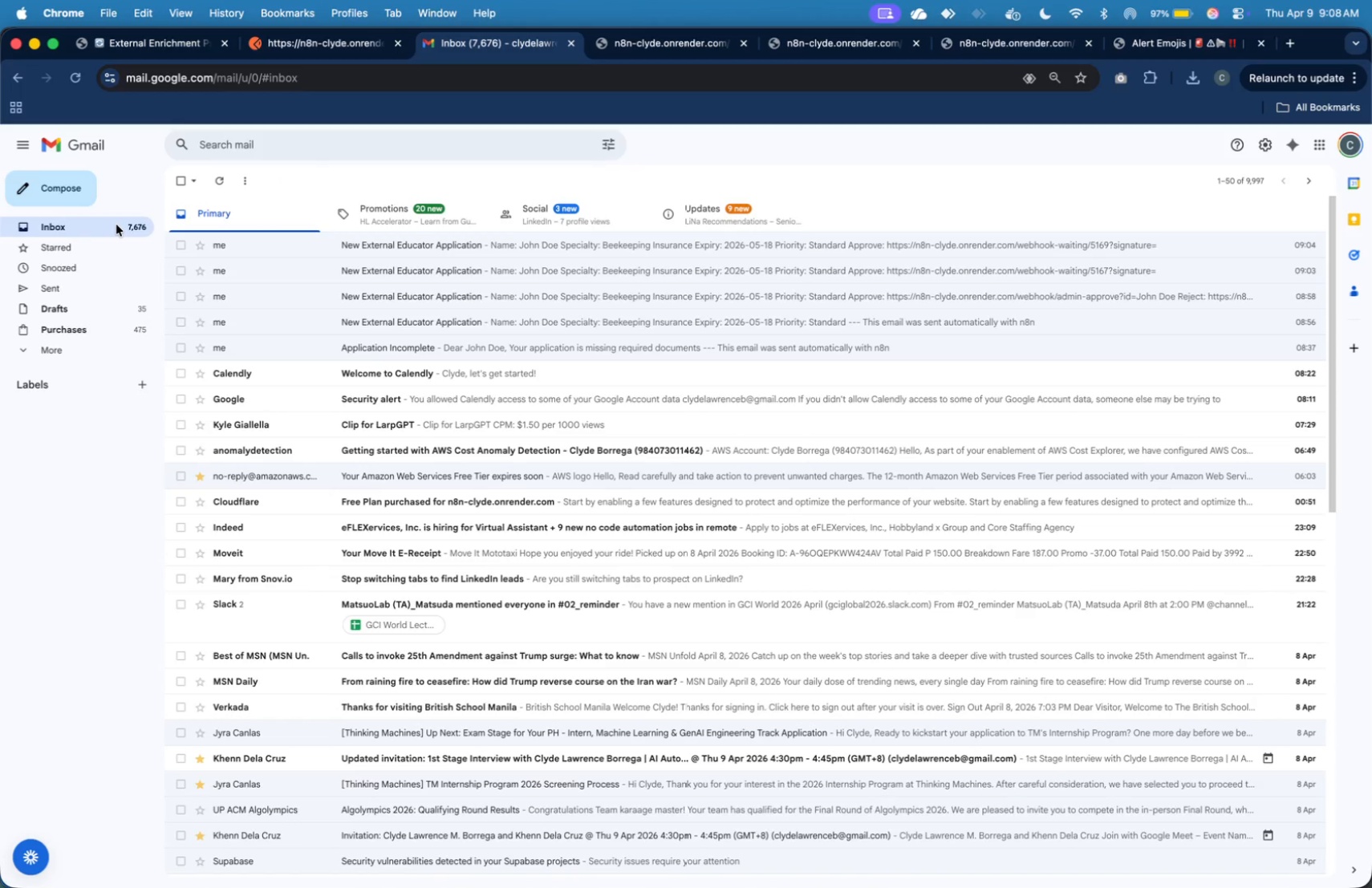 
left_click([116, 225])
 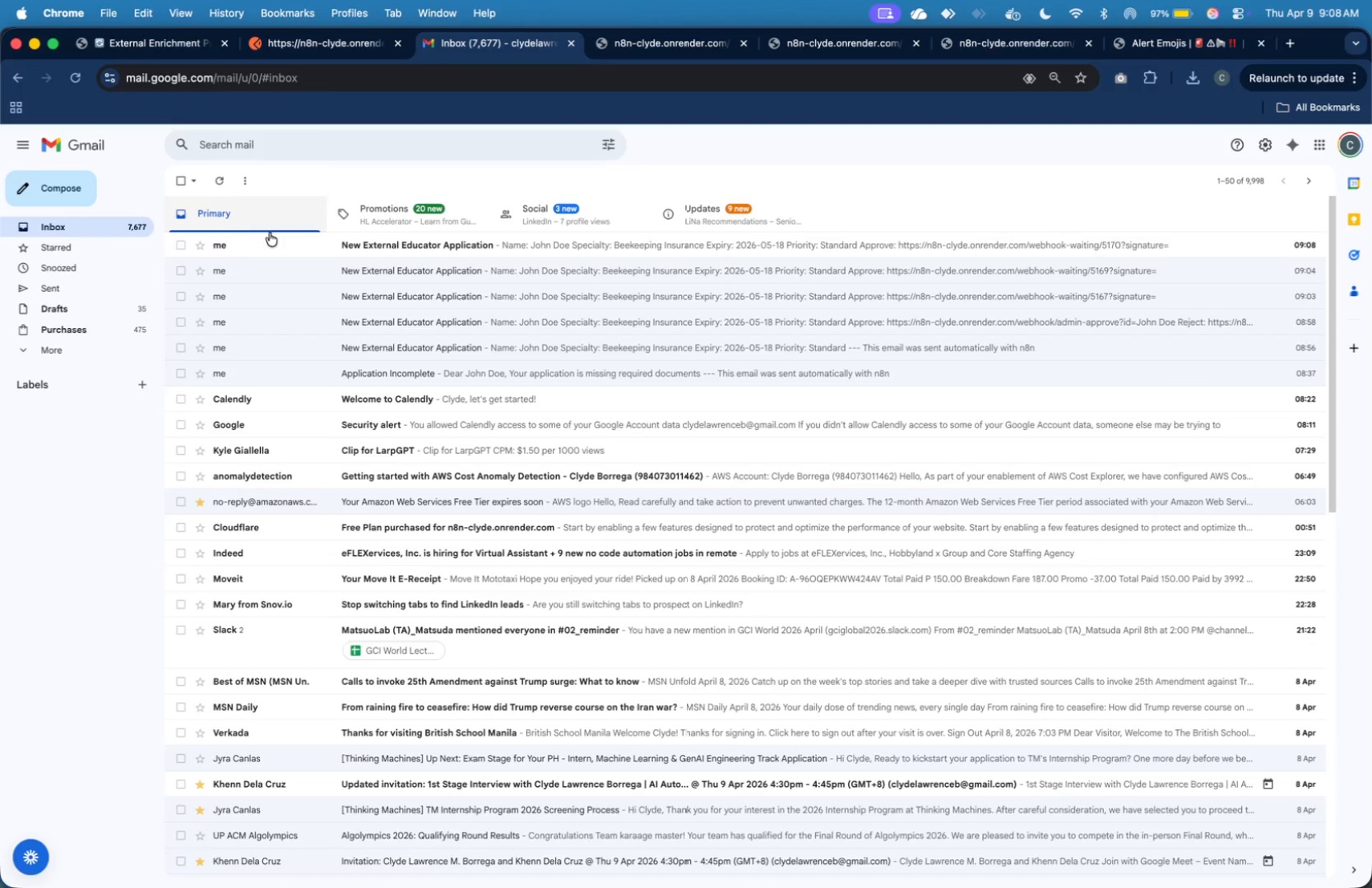 
left_click([285, 241])
 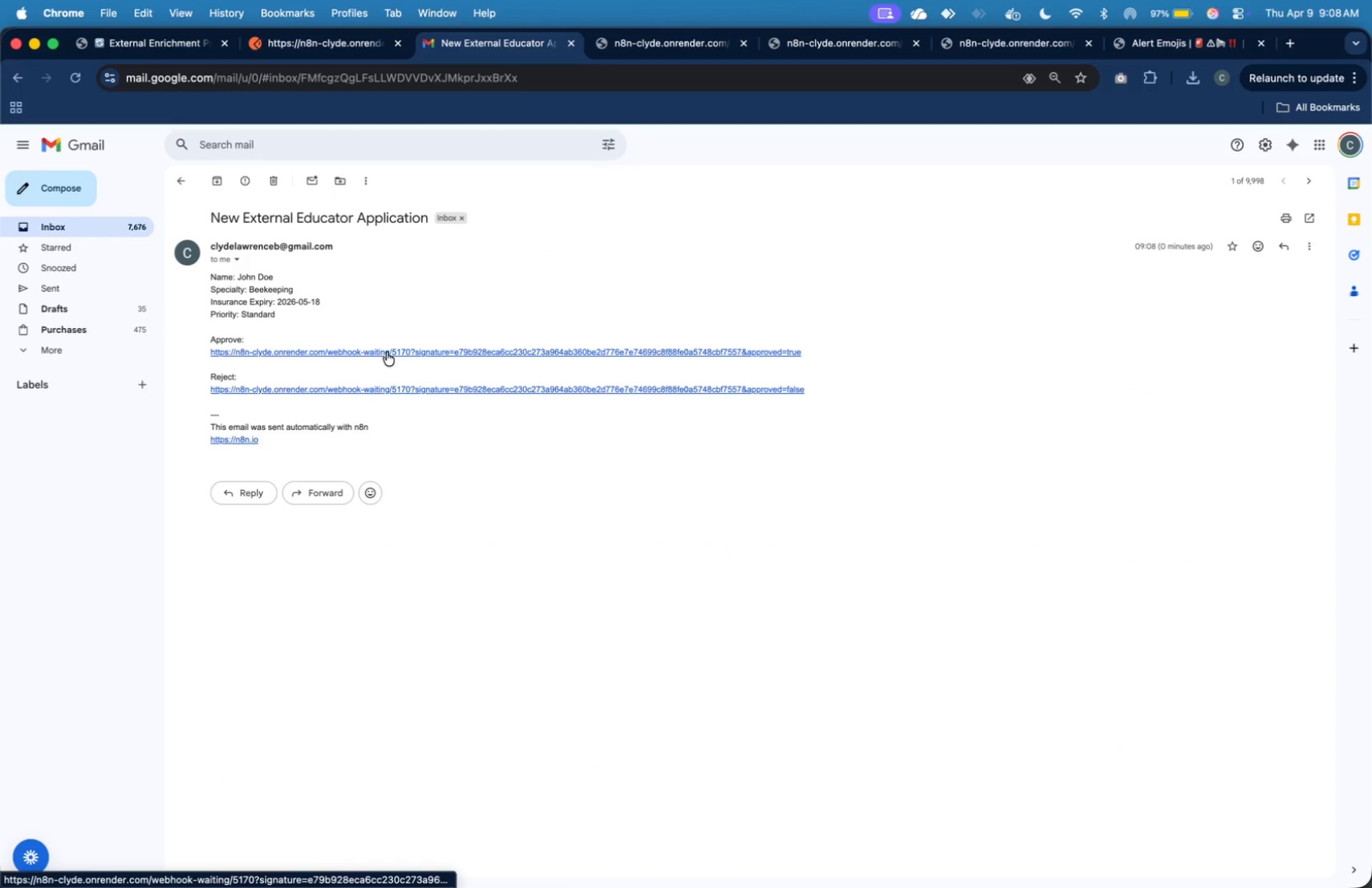 
left_click([387, 352])
 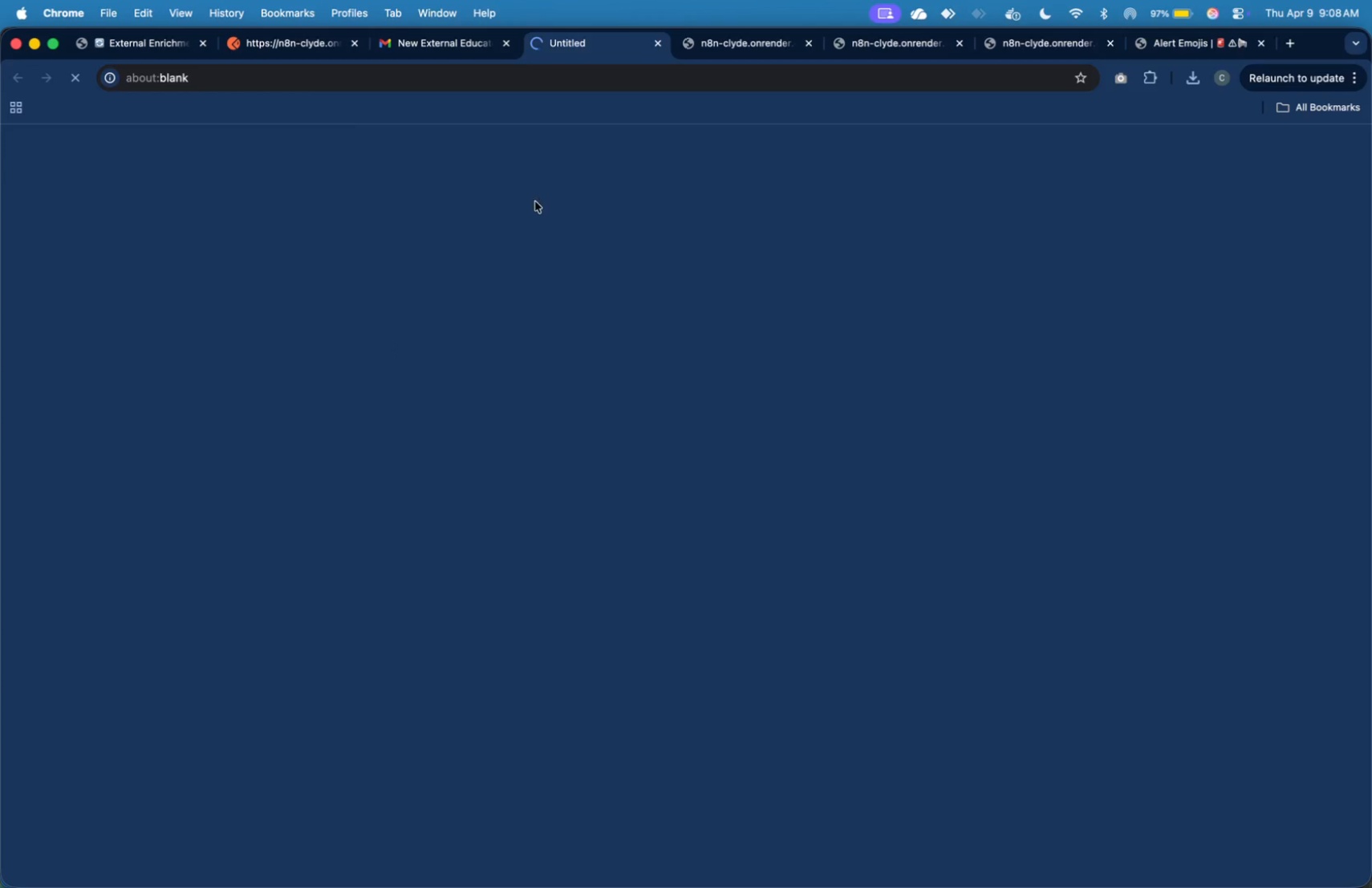 
mouse_move([136, 55])
 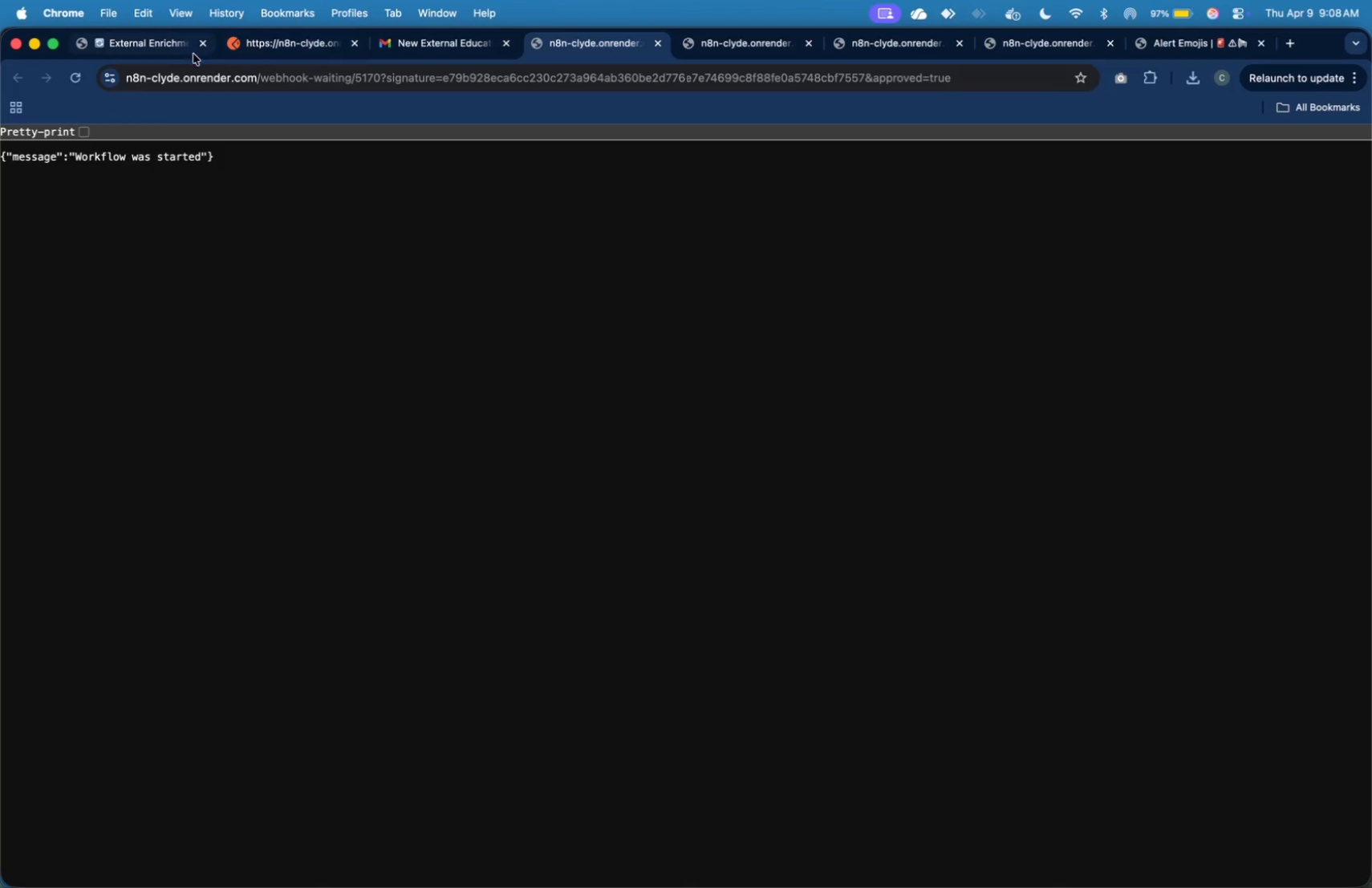 
left_click([162, 53])
 